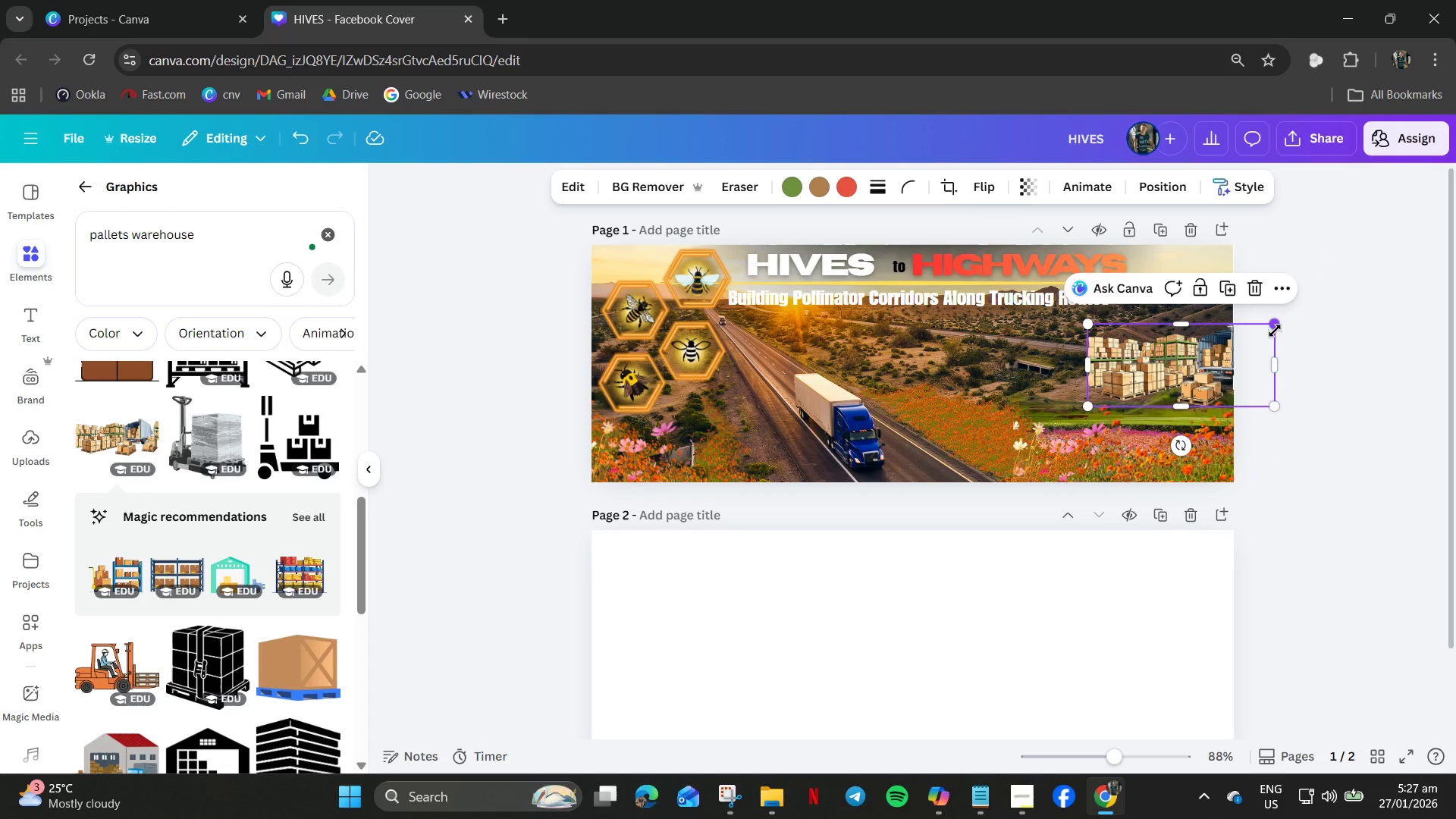 
key(Delete)
 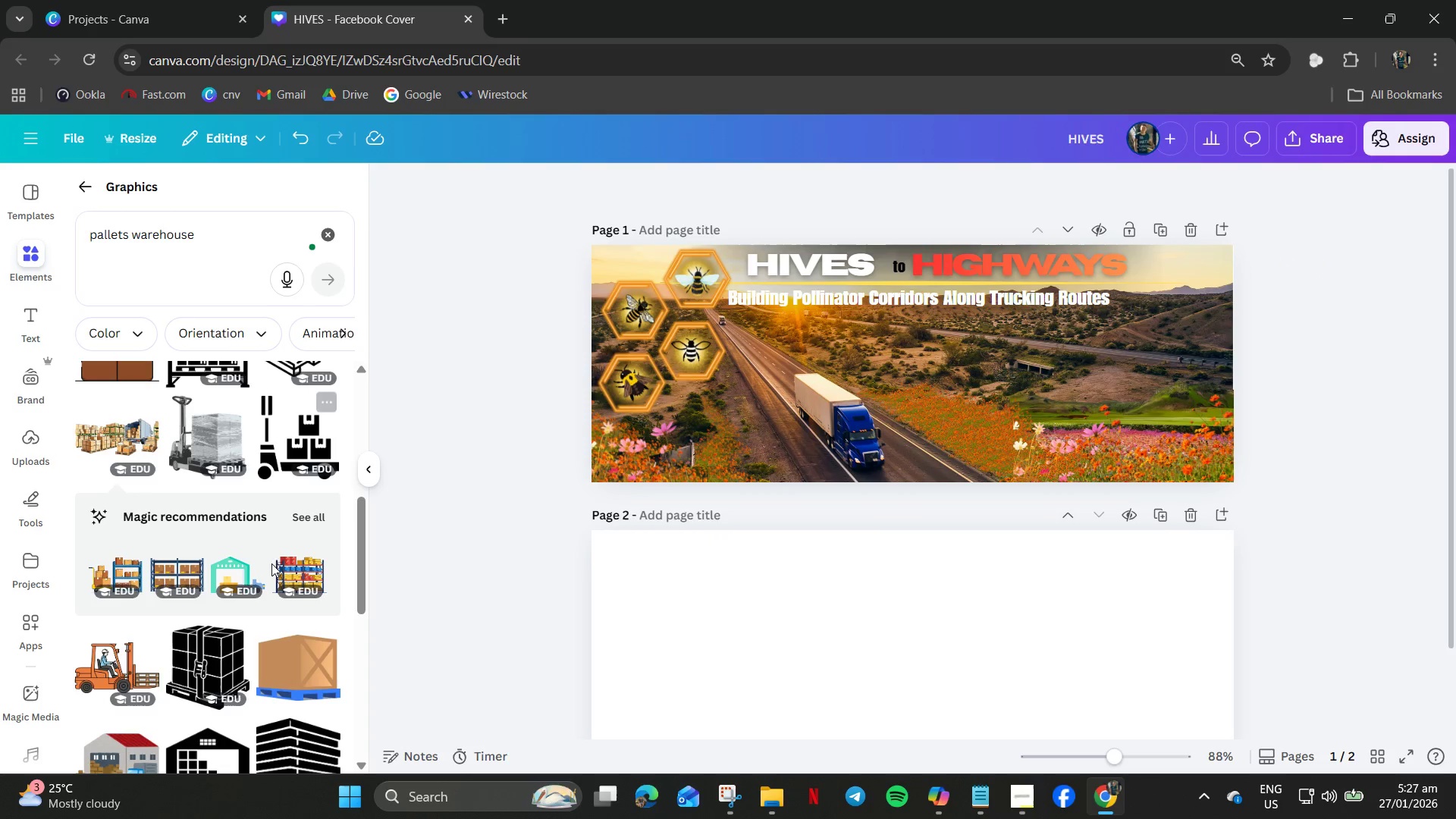 
scroll: coordinate [264, 588], scroll_direction: down, amount: 4.0
 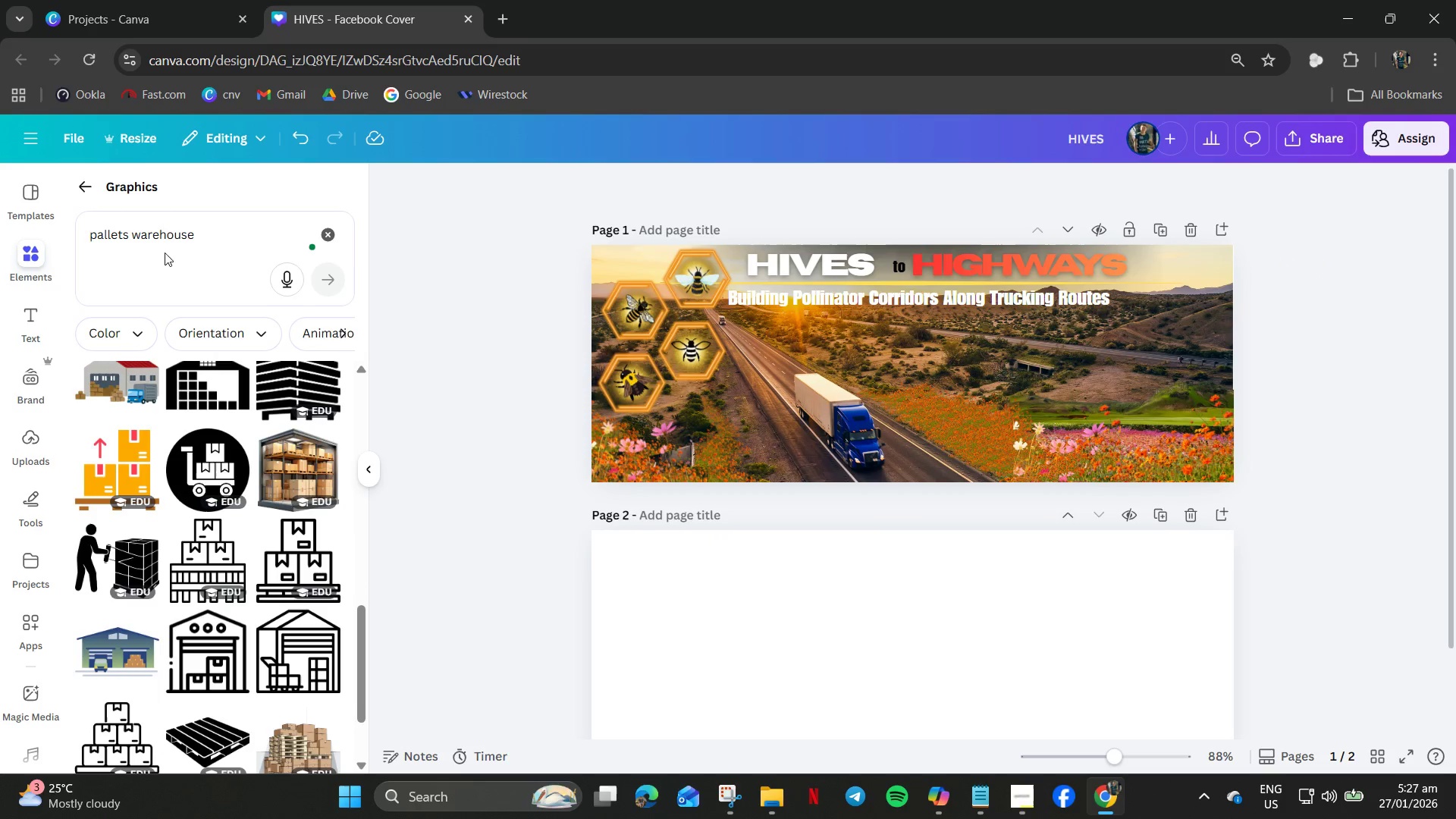 
left_click_drag(start_coordinate=[215, 240], to_coordinate=[0, 239])
 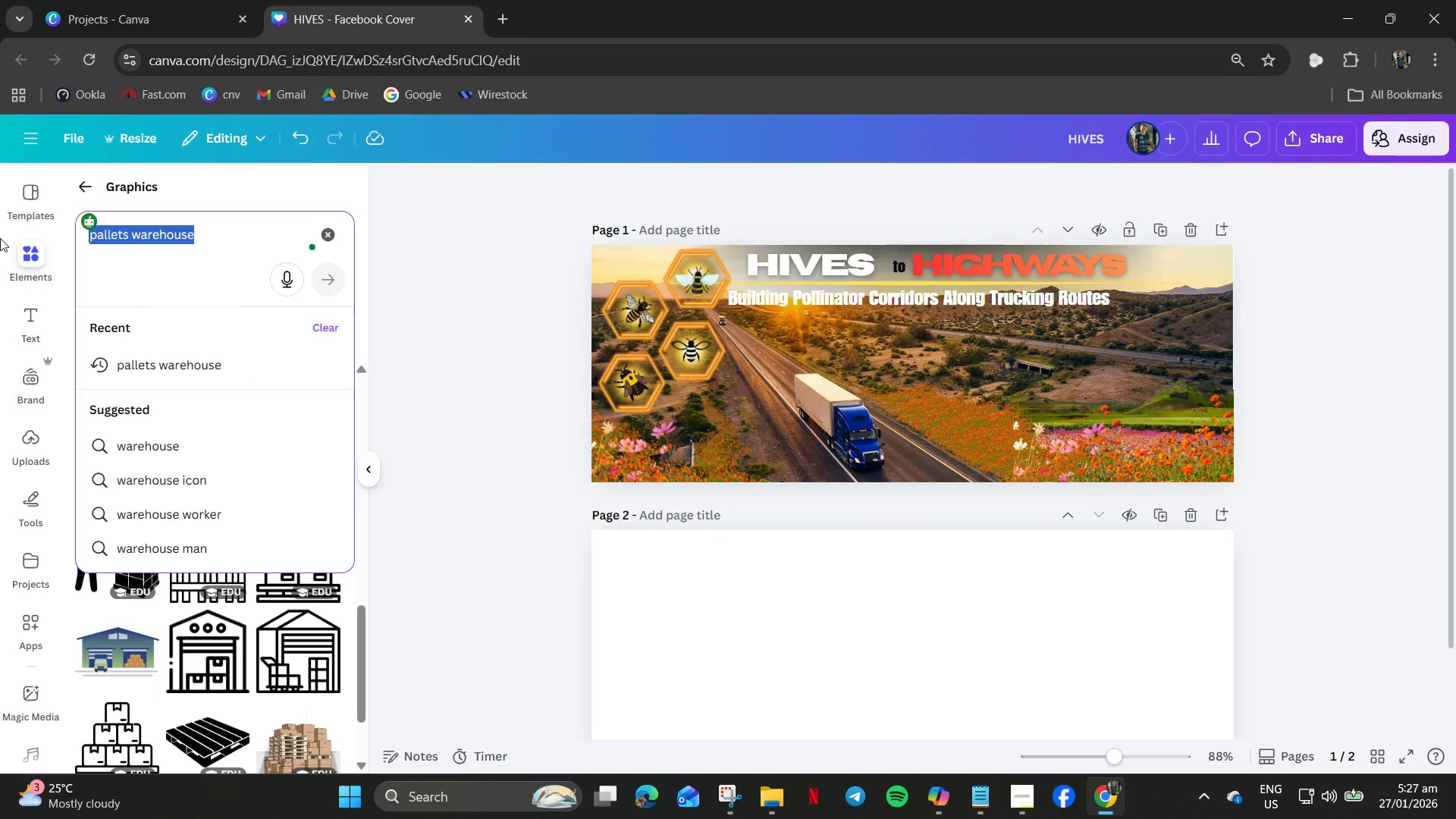 
type(flyover)
 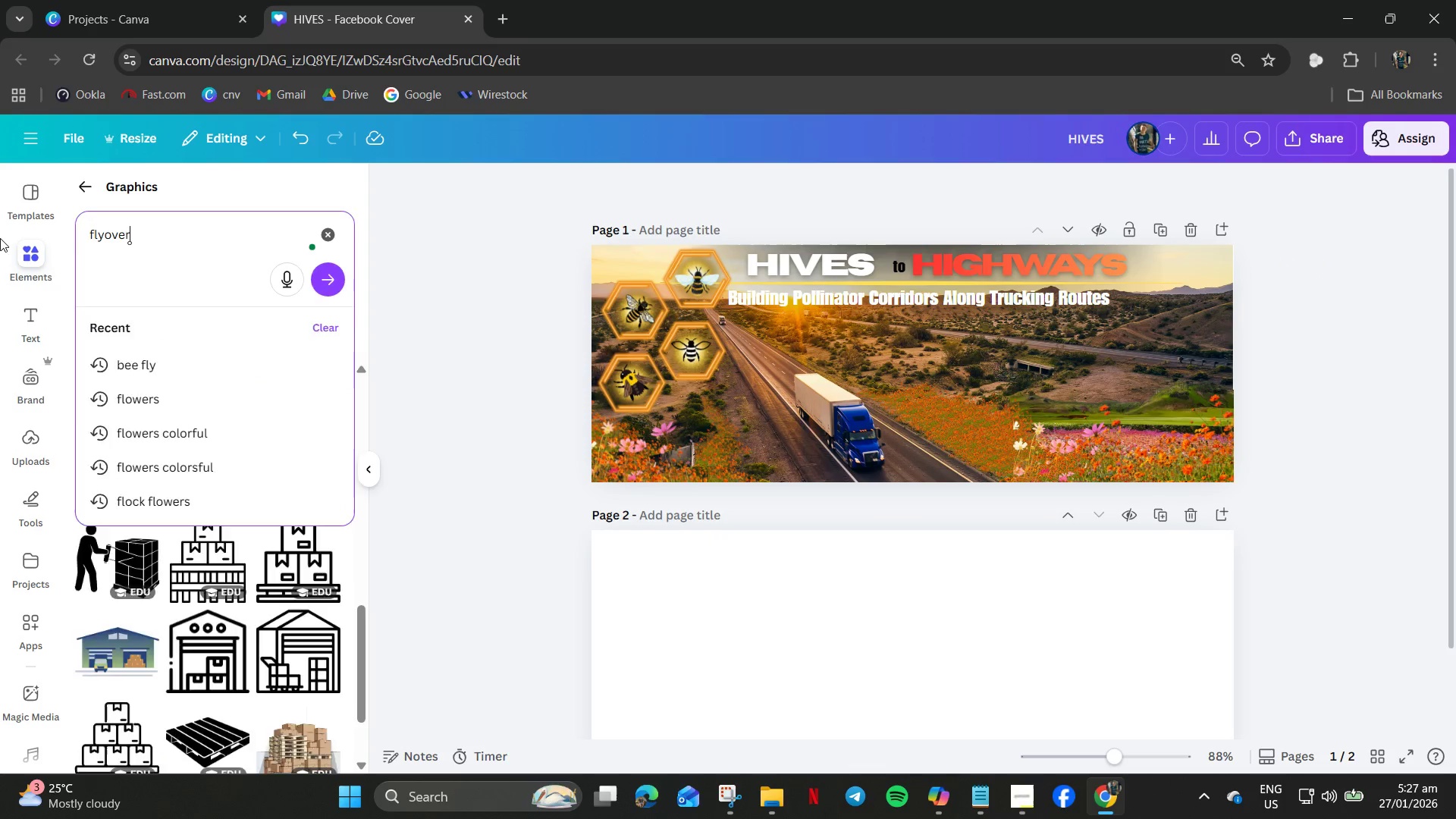 
key(Enter)
 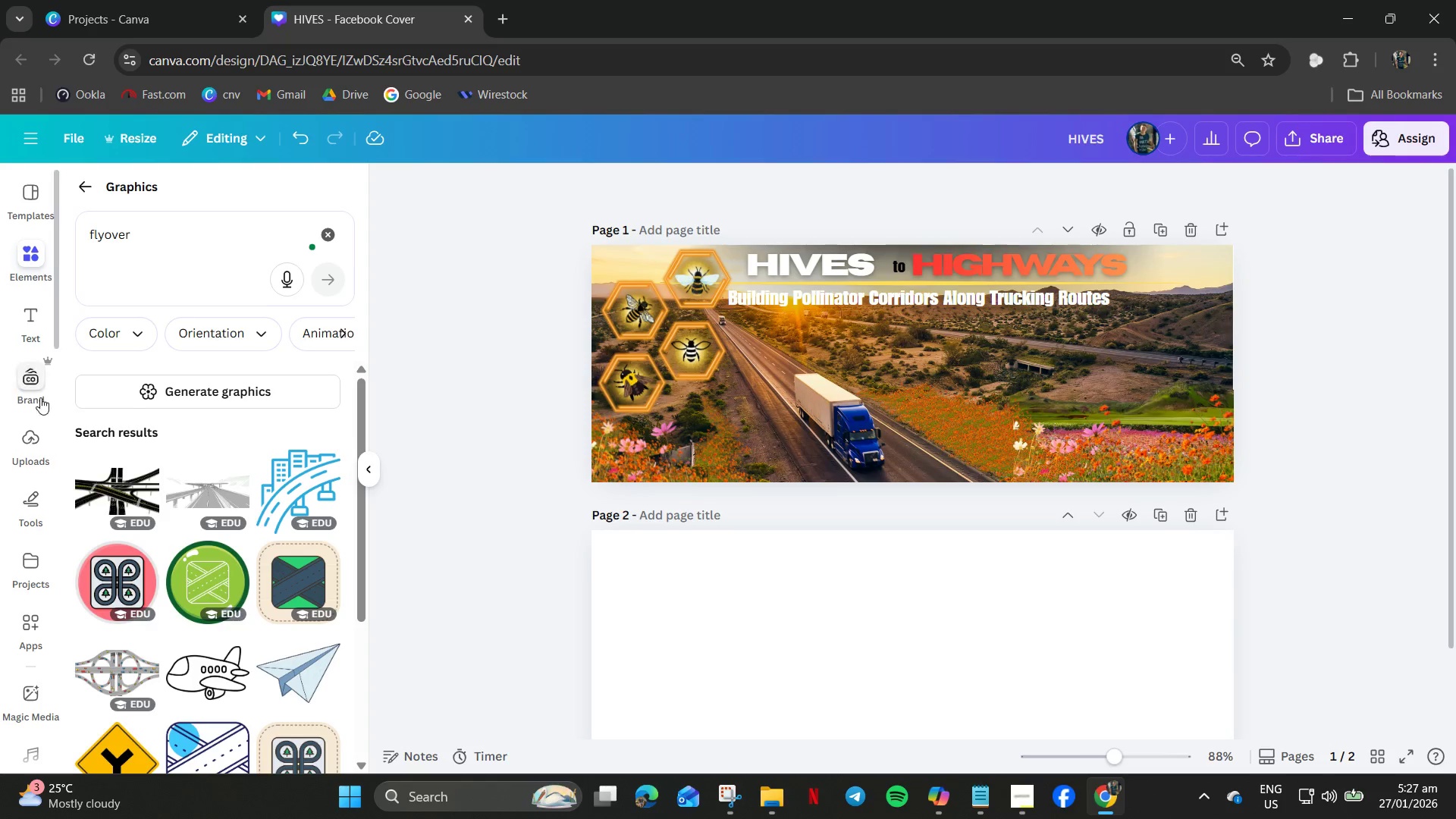 
scroll: coordinate [80, 484], scroll_direction: down, amount: 19.0
 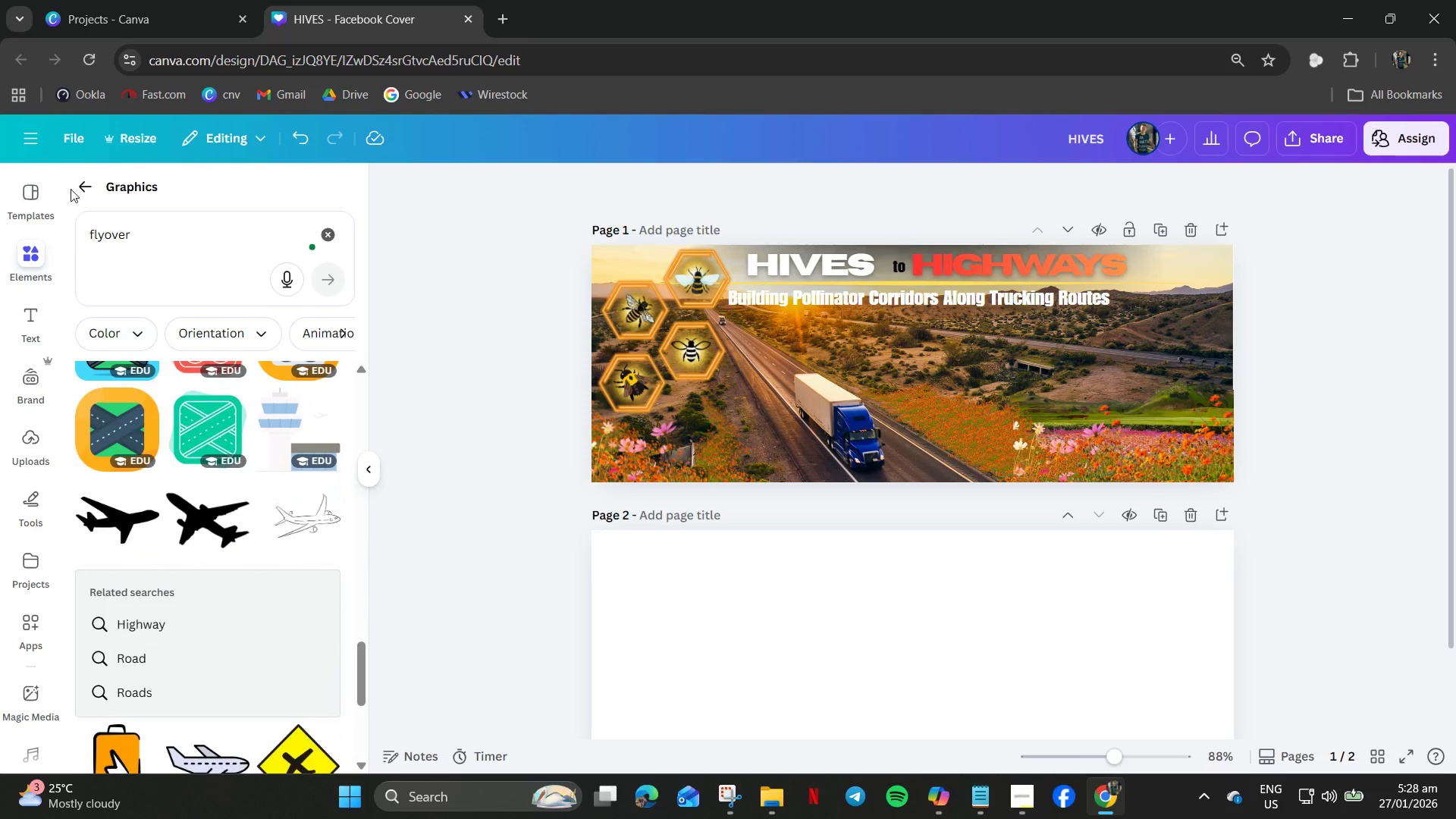 
left_click([77, 190])
 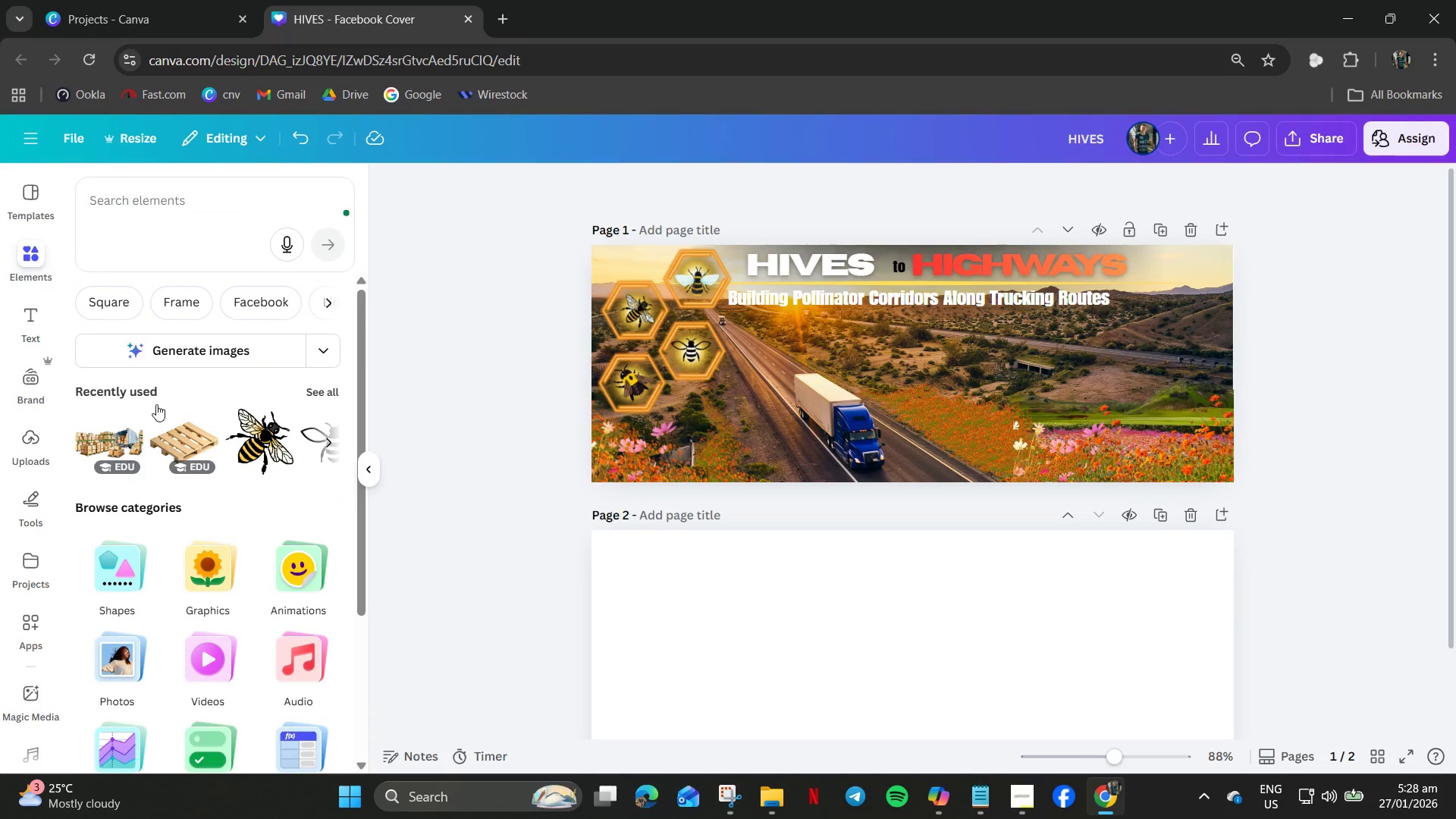 
scroll: coordinate [156, 404], scroll_direction: down, amount: 2.0
 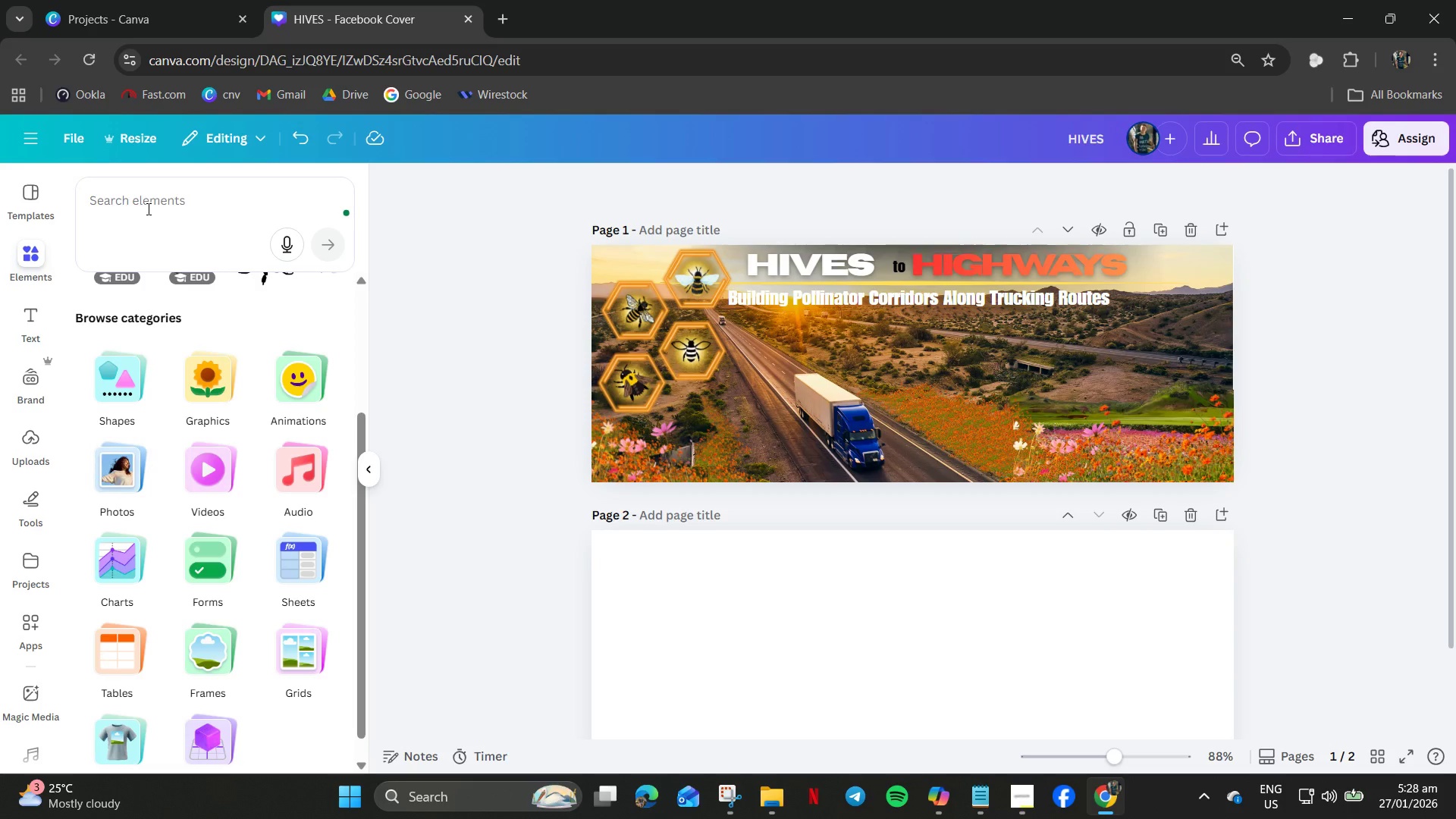 
double_click([115, 206])
 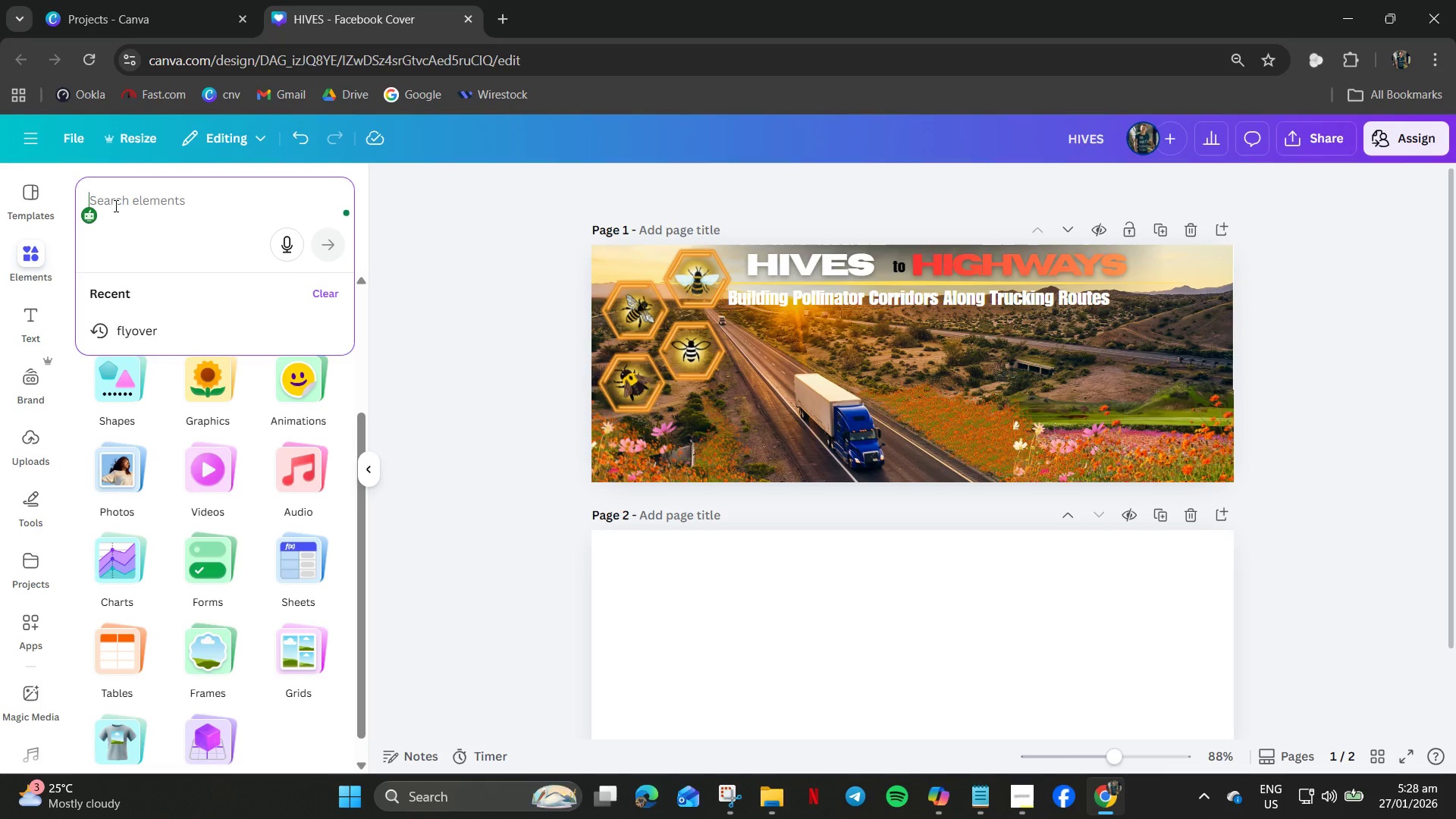 
key(Control+ControlLeft)
 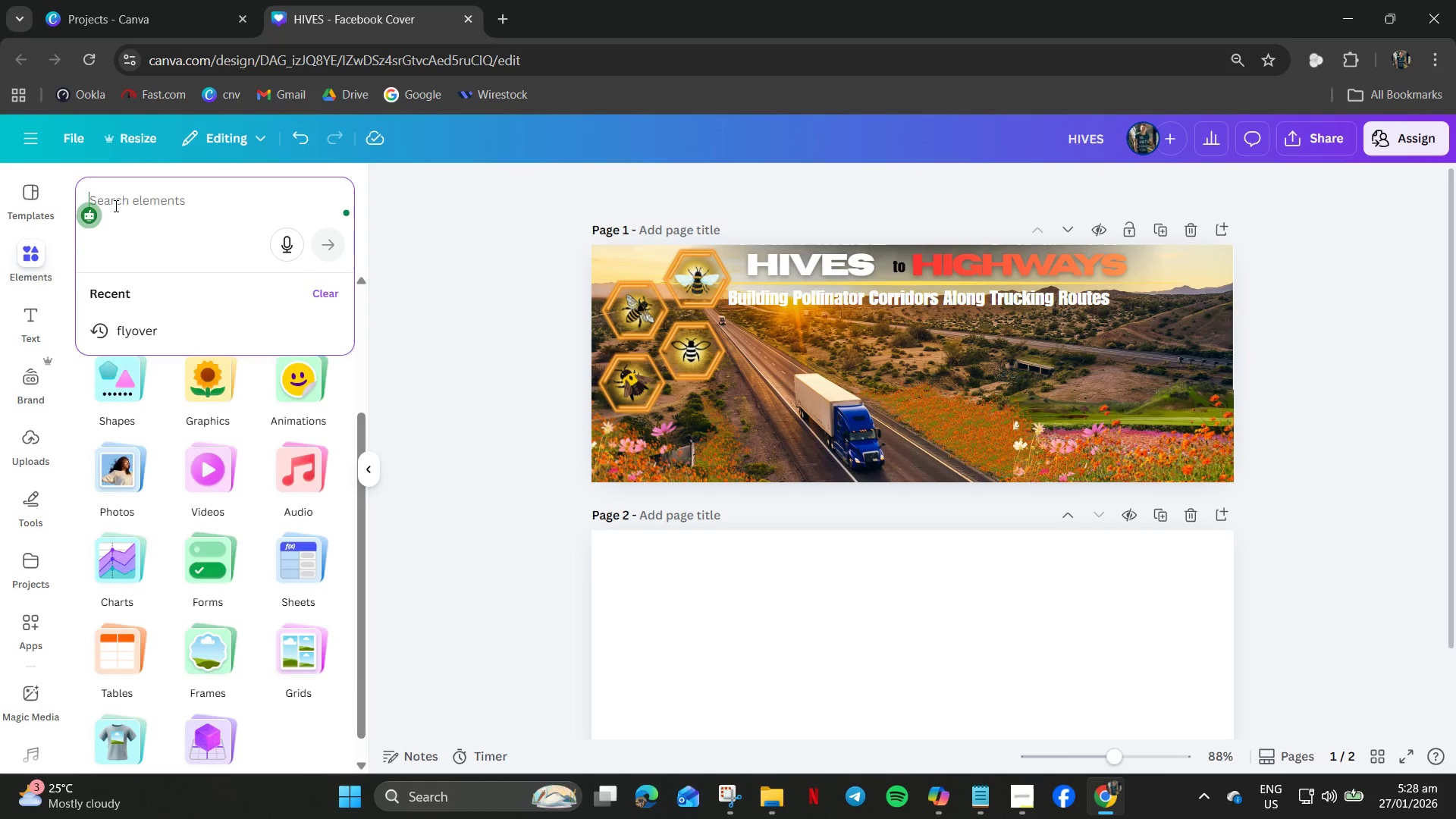 
type(sku hiighway)
 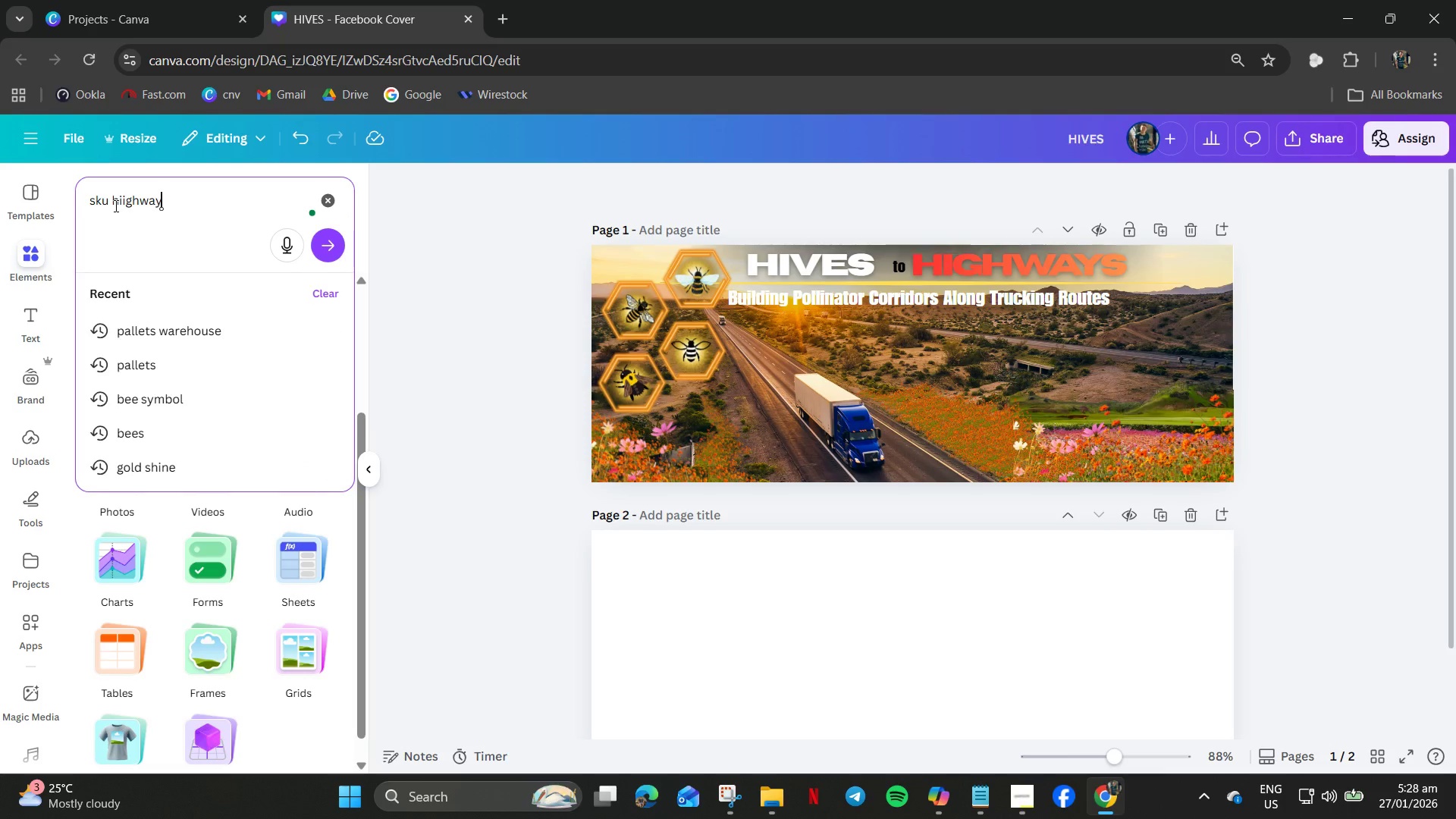 
key(Enter)
 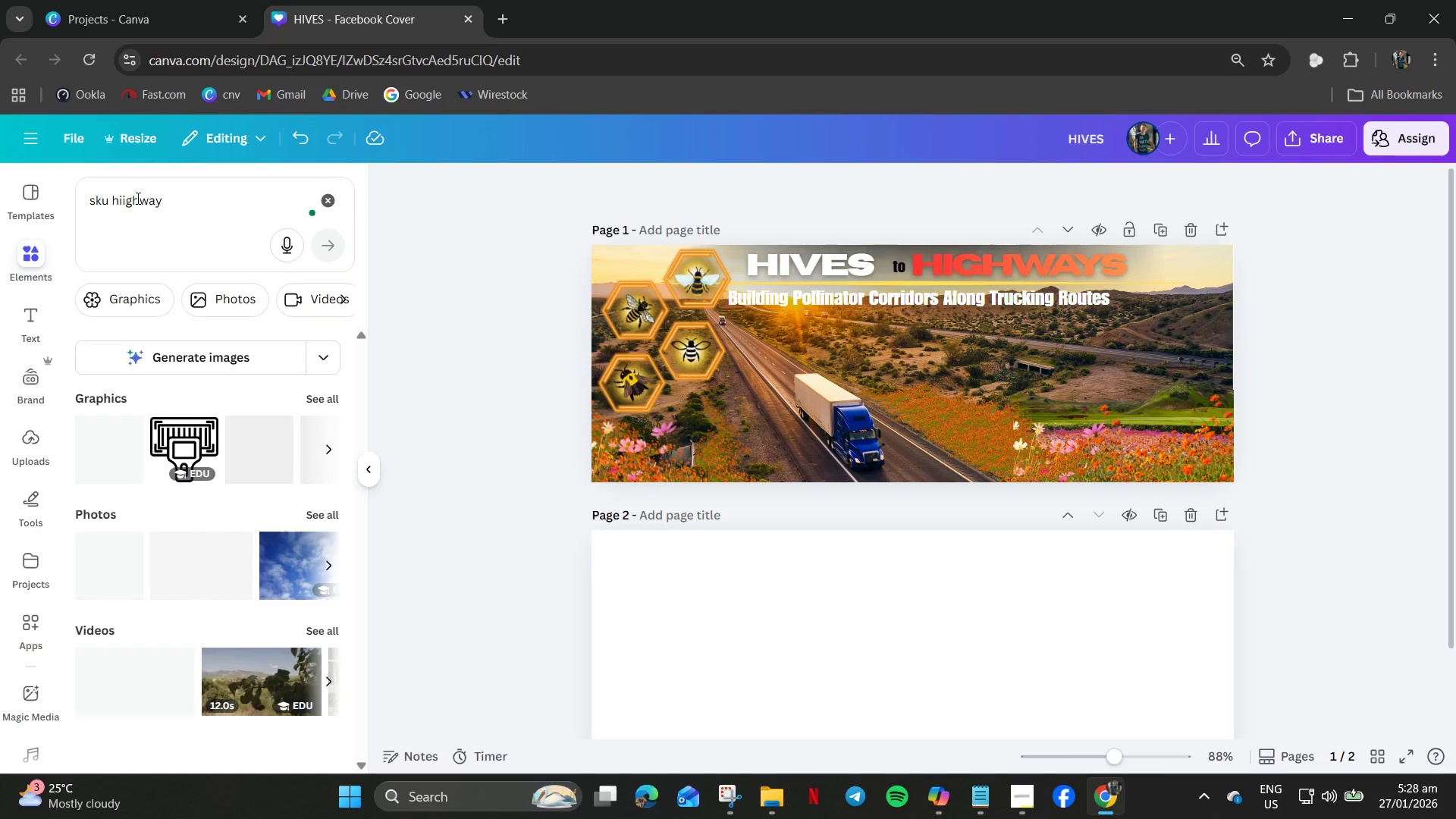 
left_click([126, 201])
 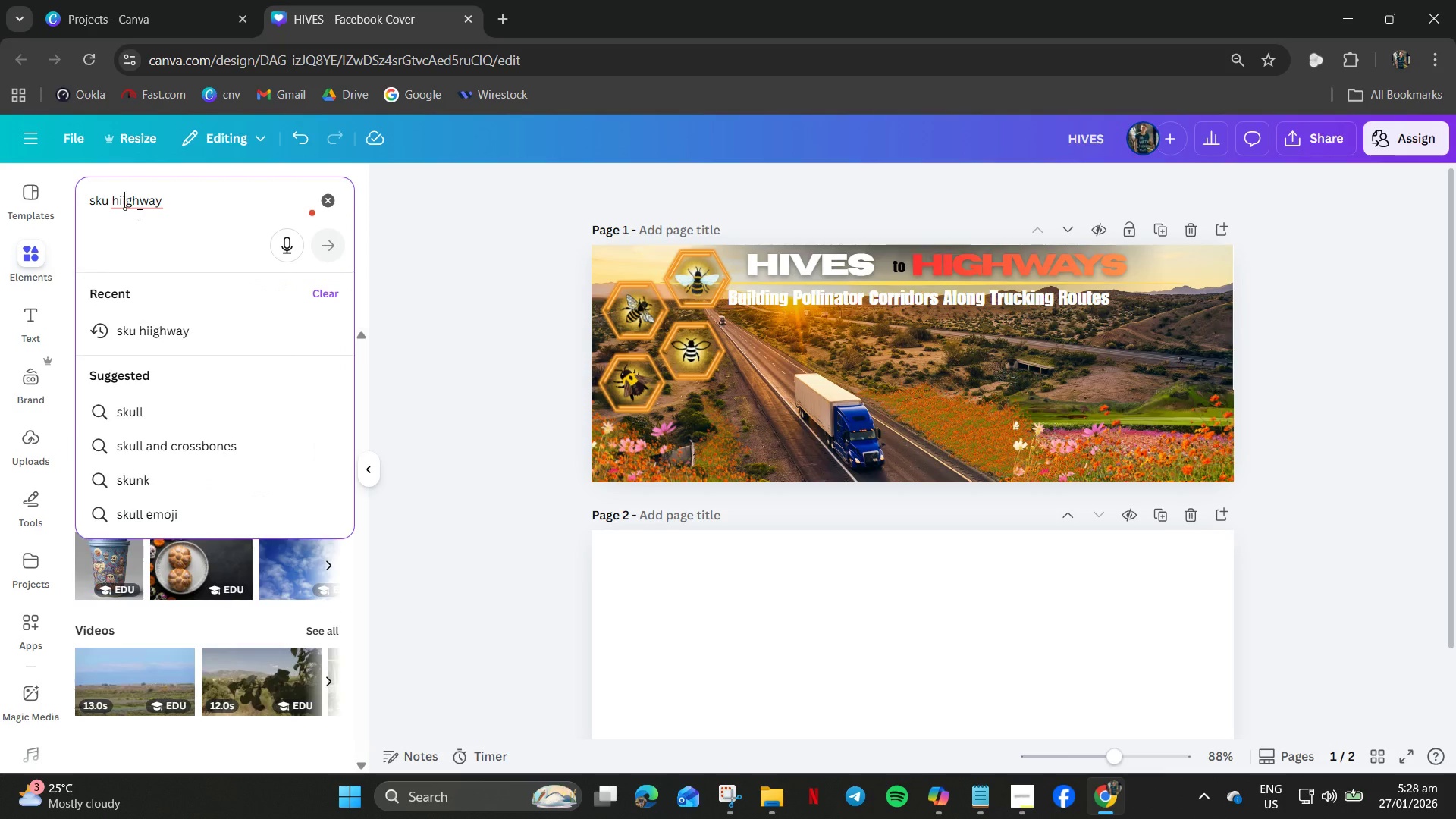 
key(Backspace)
 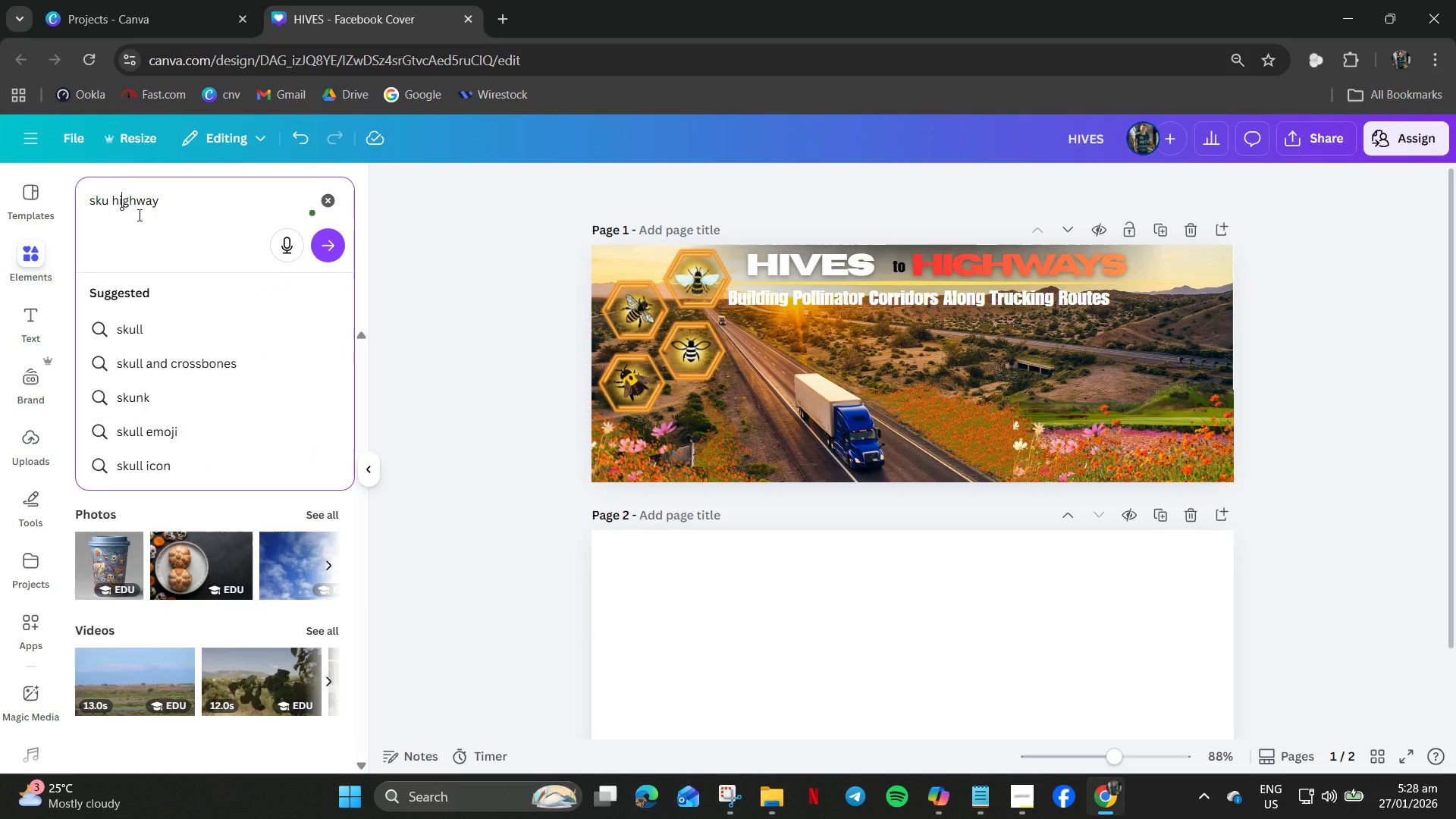 
key(Enter)
 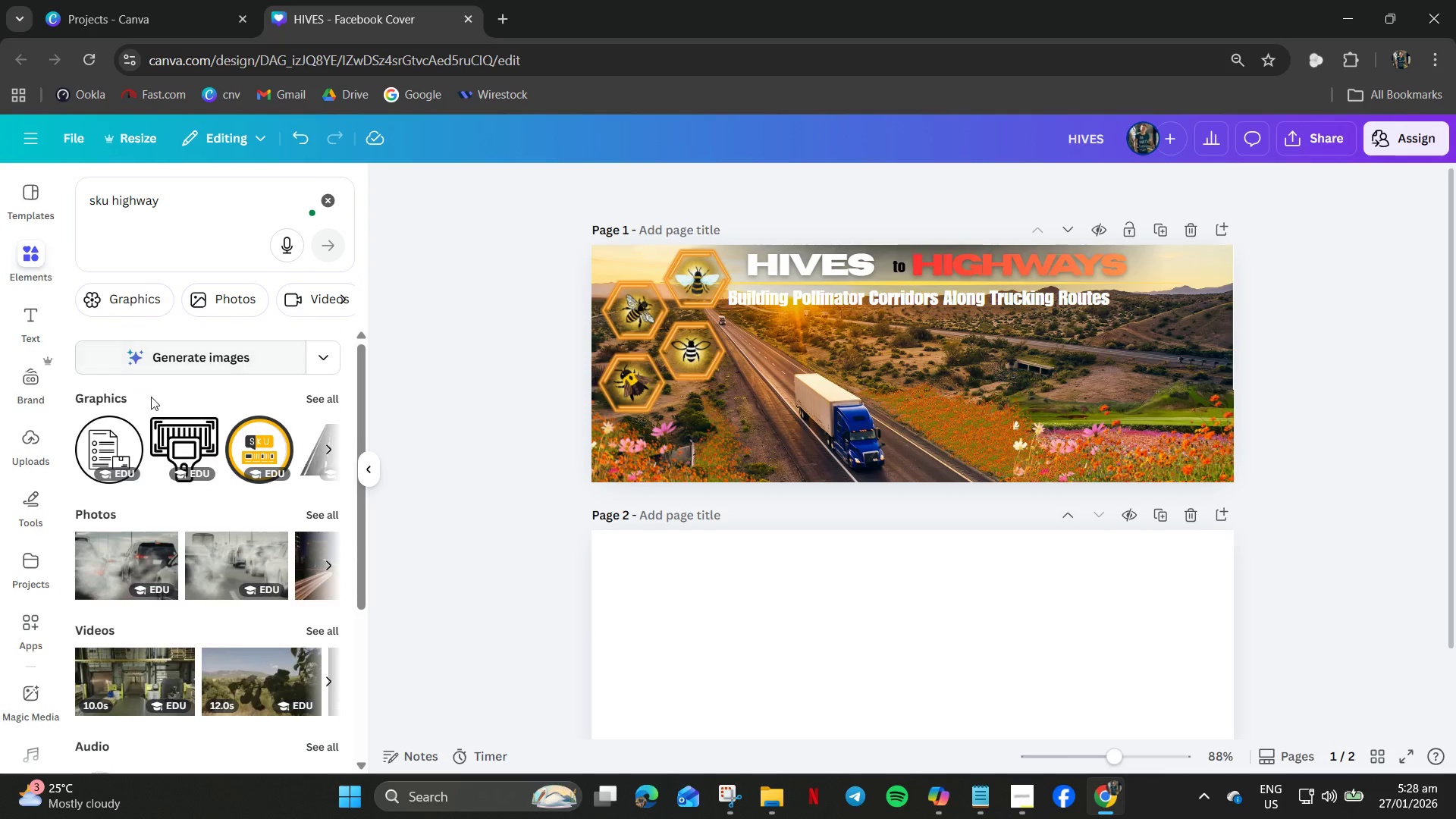 
scroll: coordinate [157, 409], scroll_direction: down, amount: 5.0
 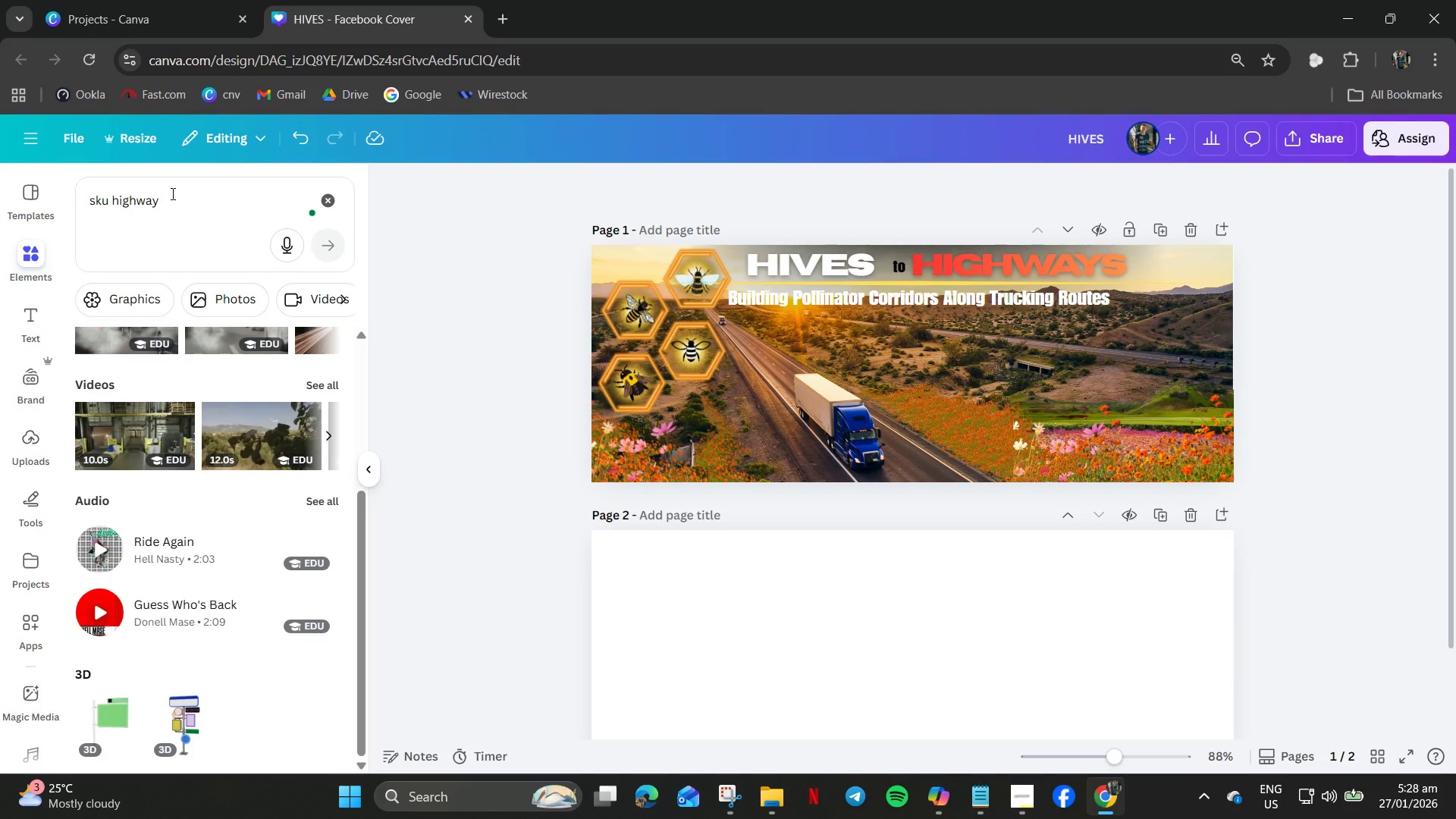 
scroll: coordinate [187, 324], scroll_direction: up, amount: 8.0
 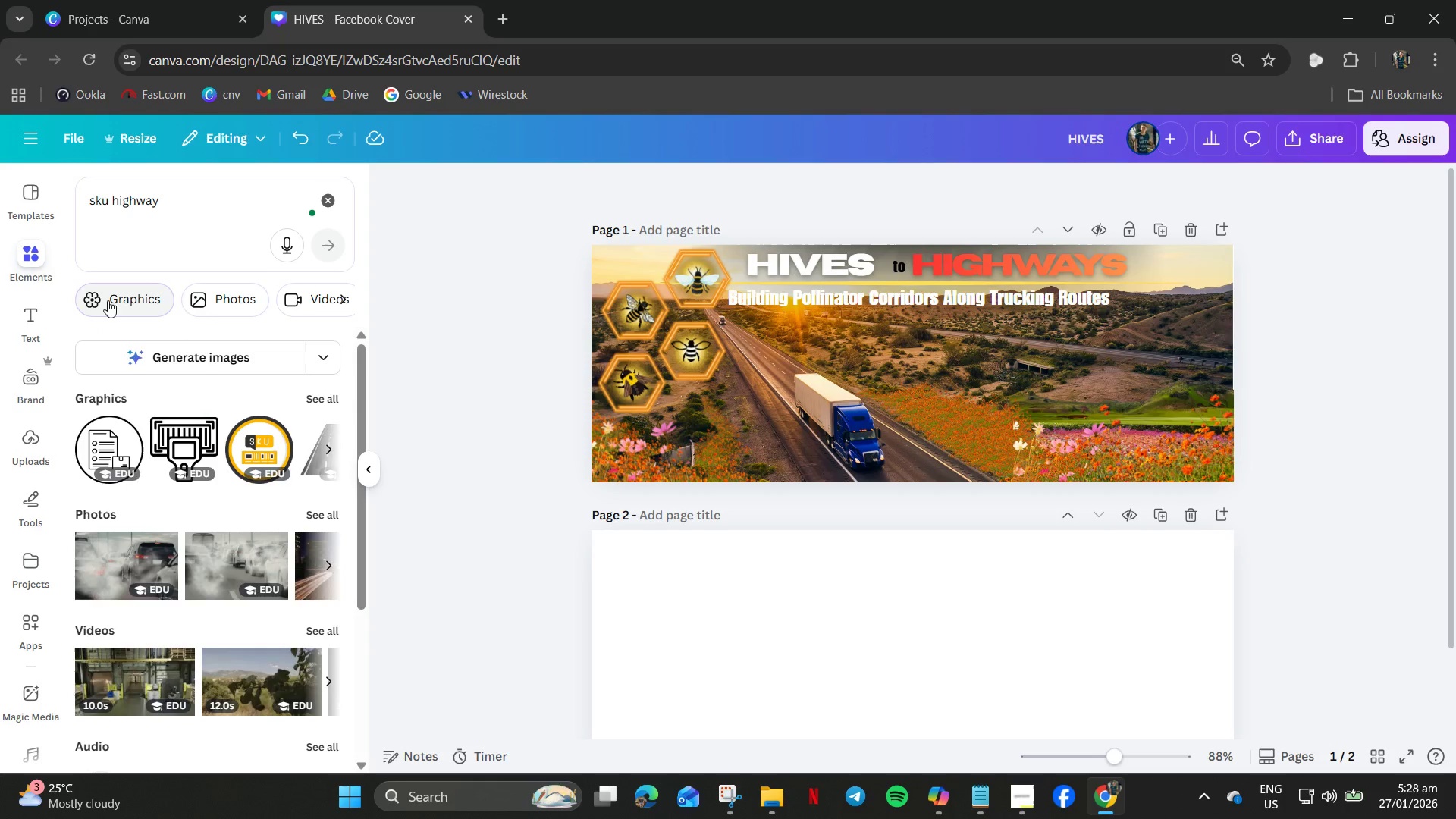 
left_click([208, 293])
 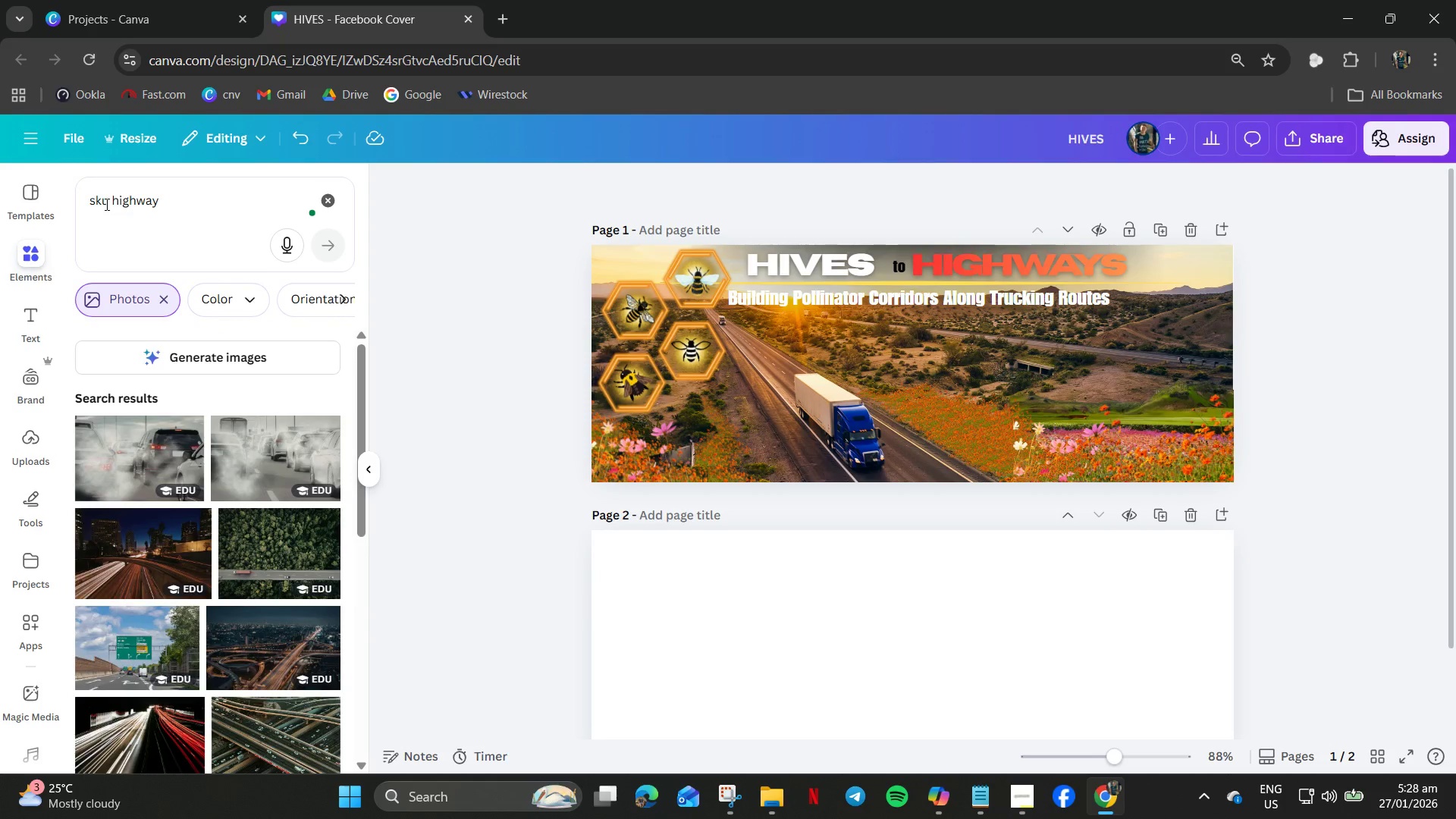 
left_click_drag(start_coordinate=[109, 204], to_coordinate=[104, 204])
 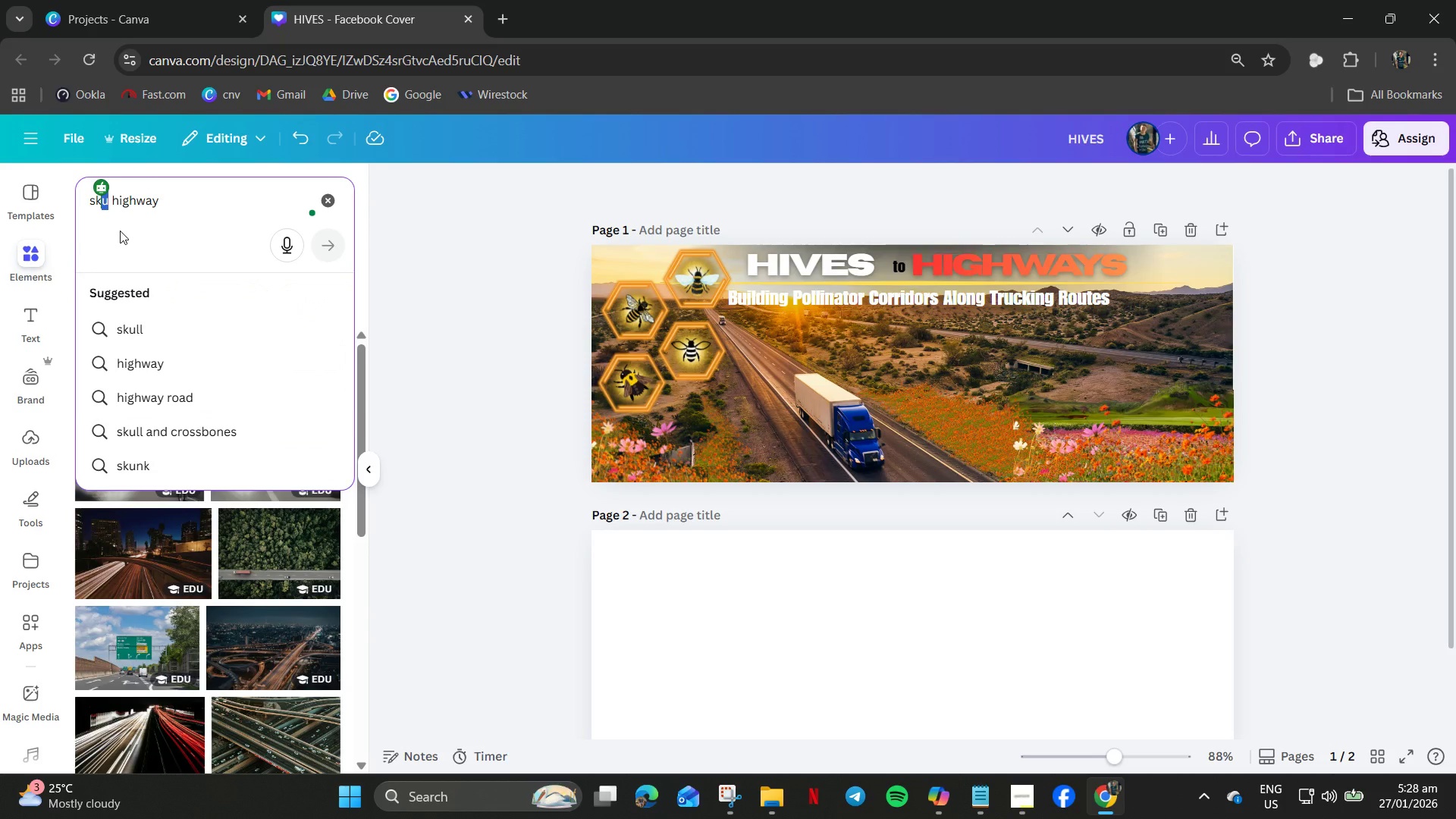 
key(Y)
 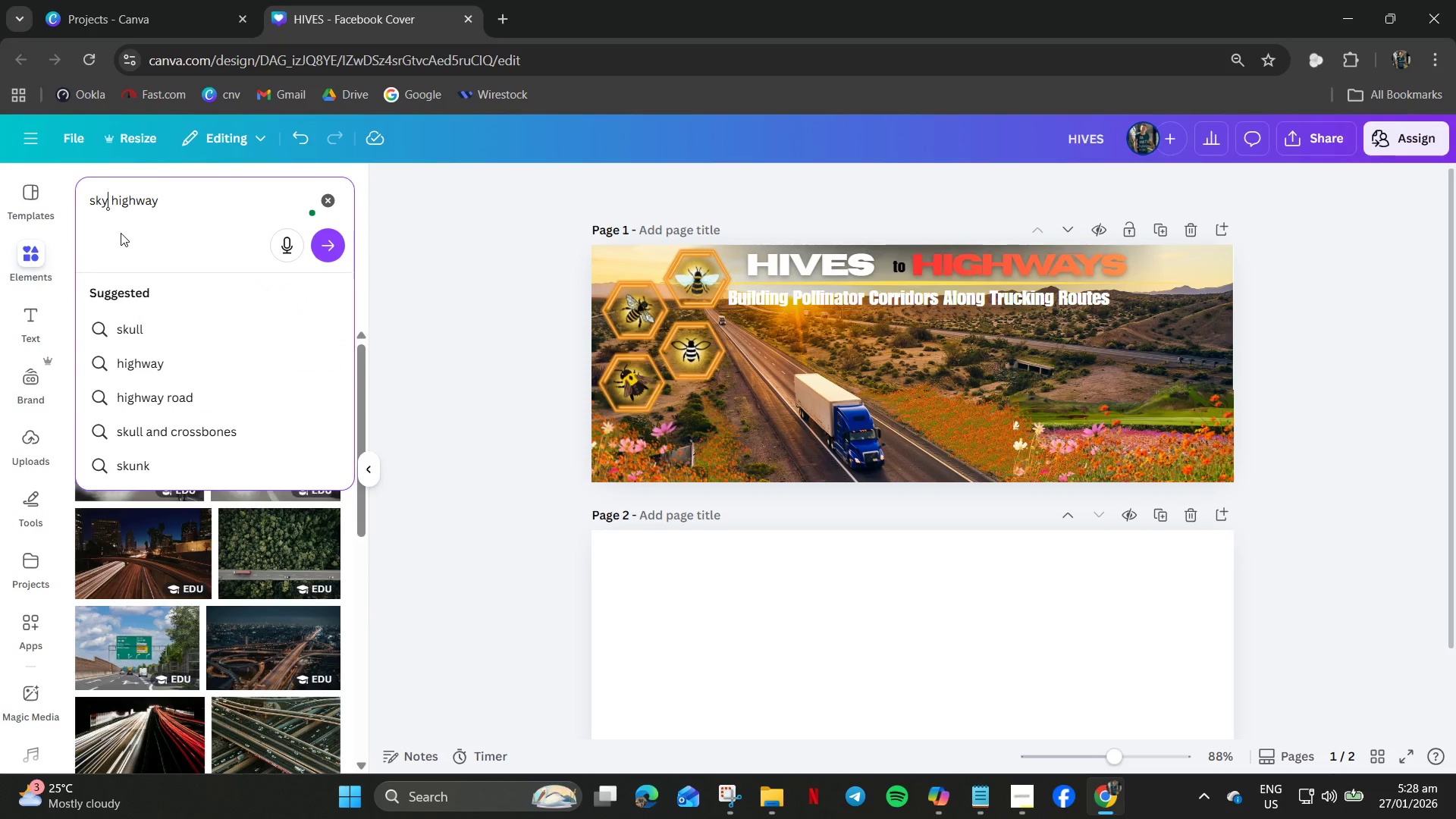 
key(Enter)
 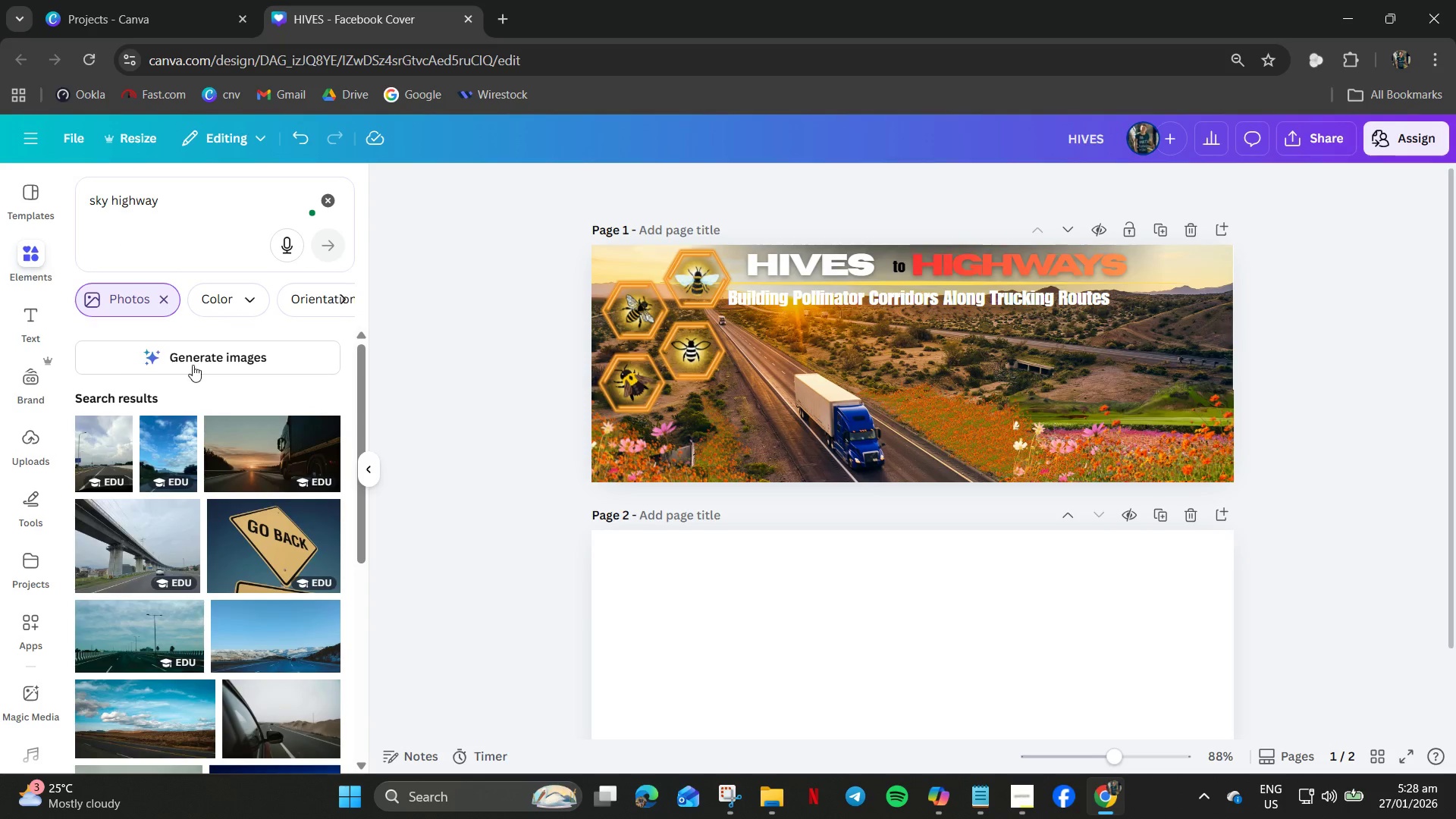 
scroll: coordinate [189, 430], scroll_direction: down, amount: 10.0
 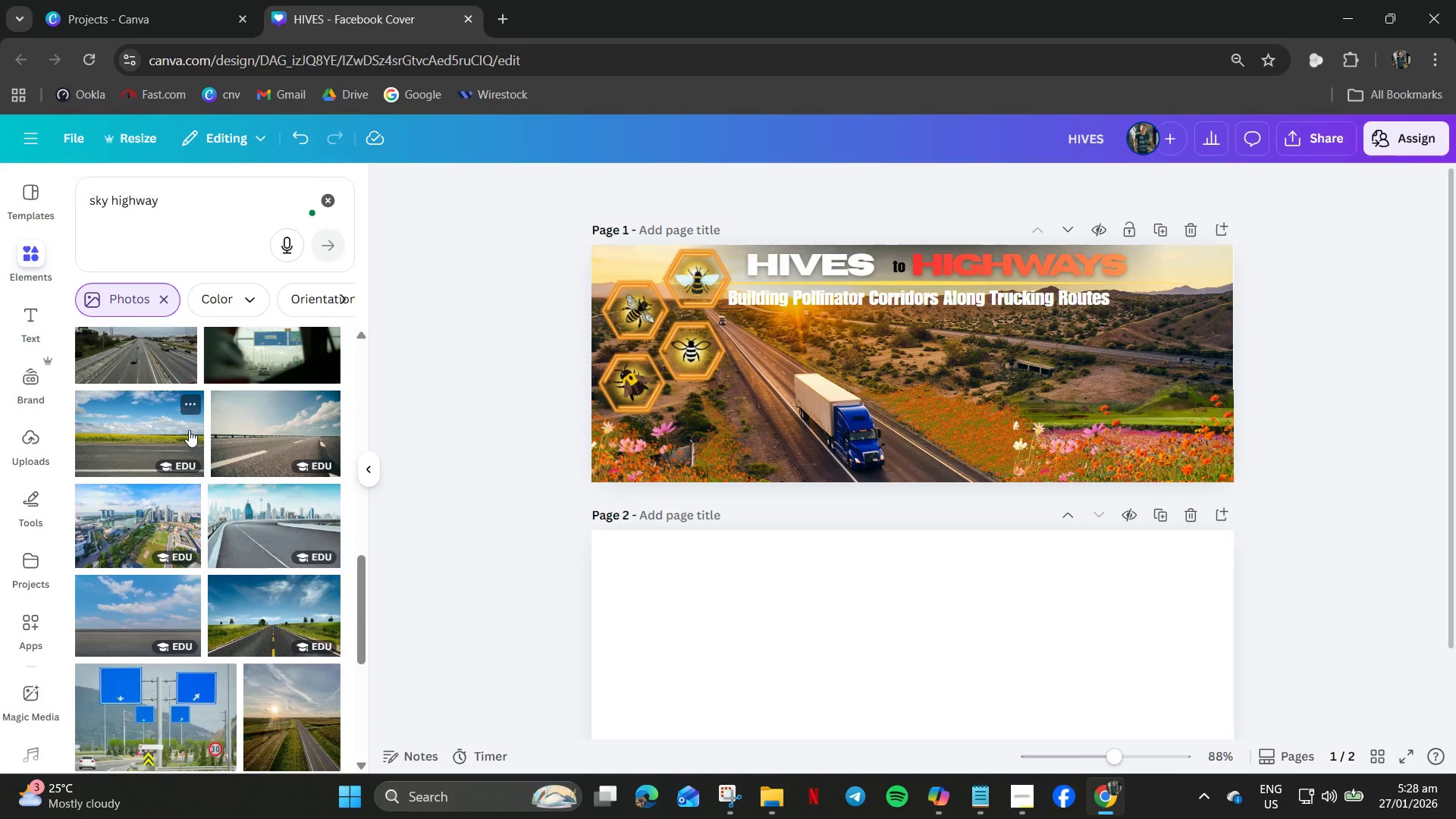 
scroll: coordinate [167, 427], scroll_direction: up, amount: 13.0
 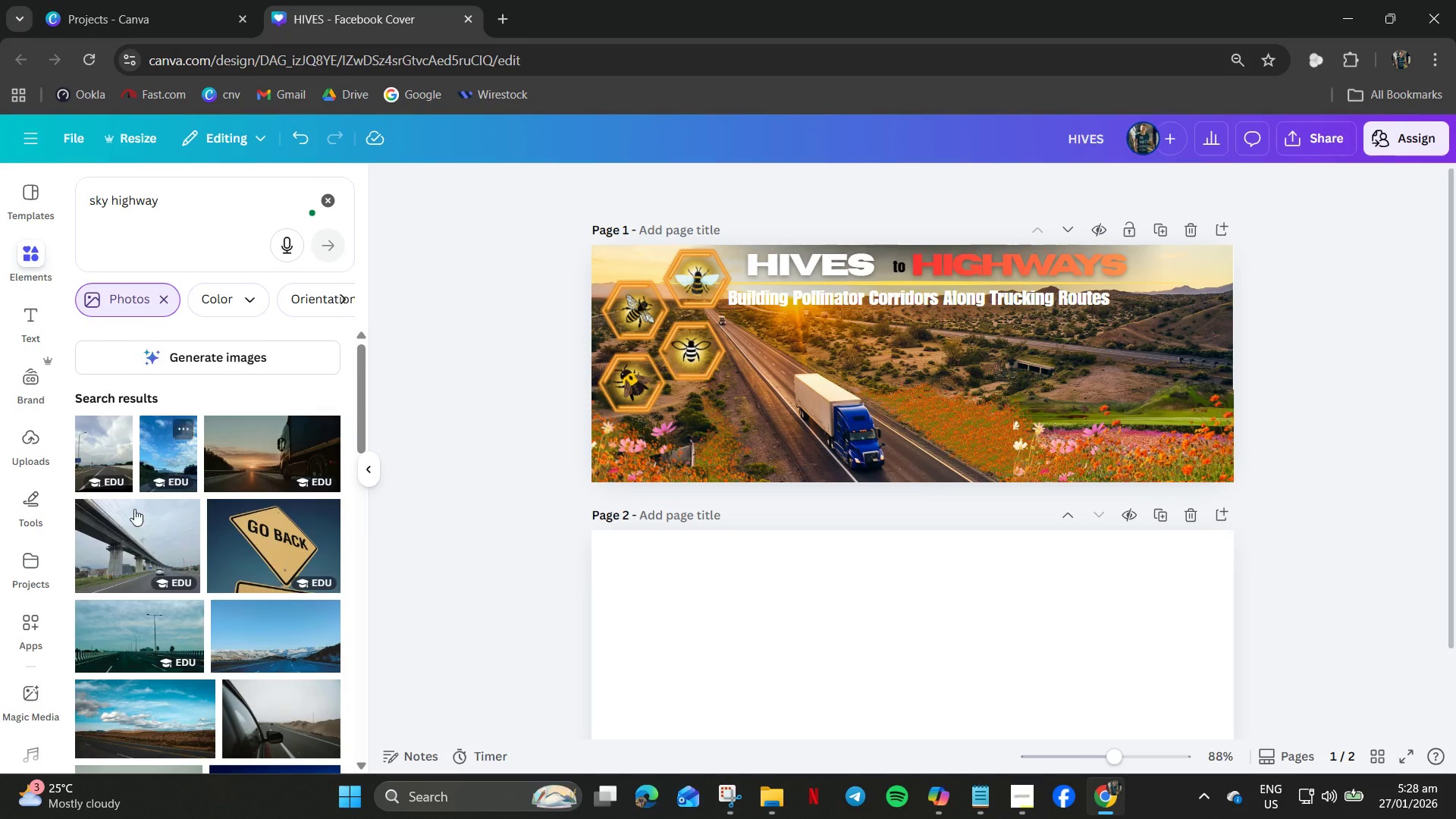 
left_click([119, 544])
 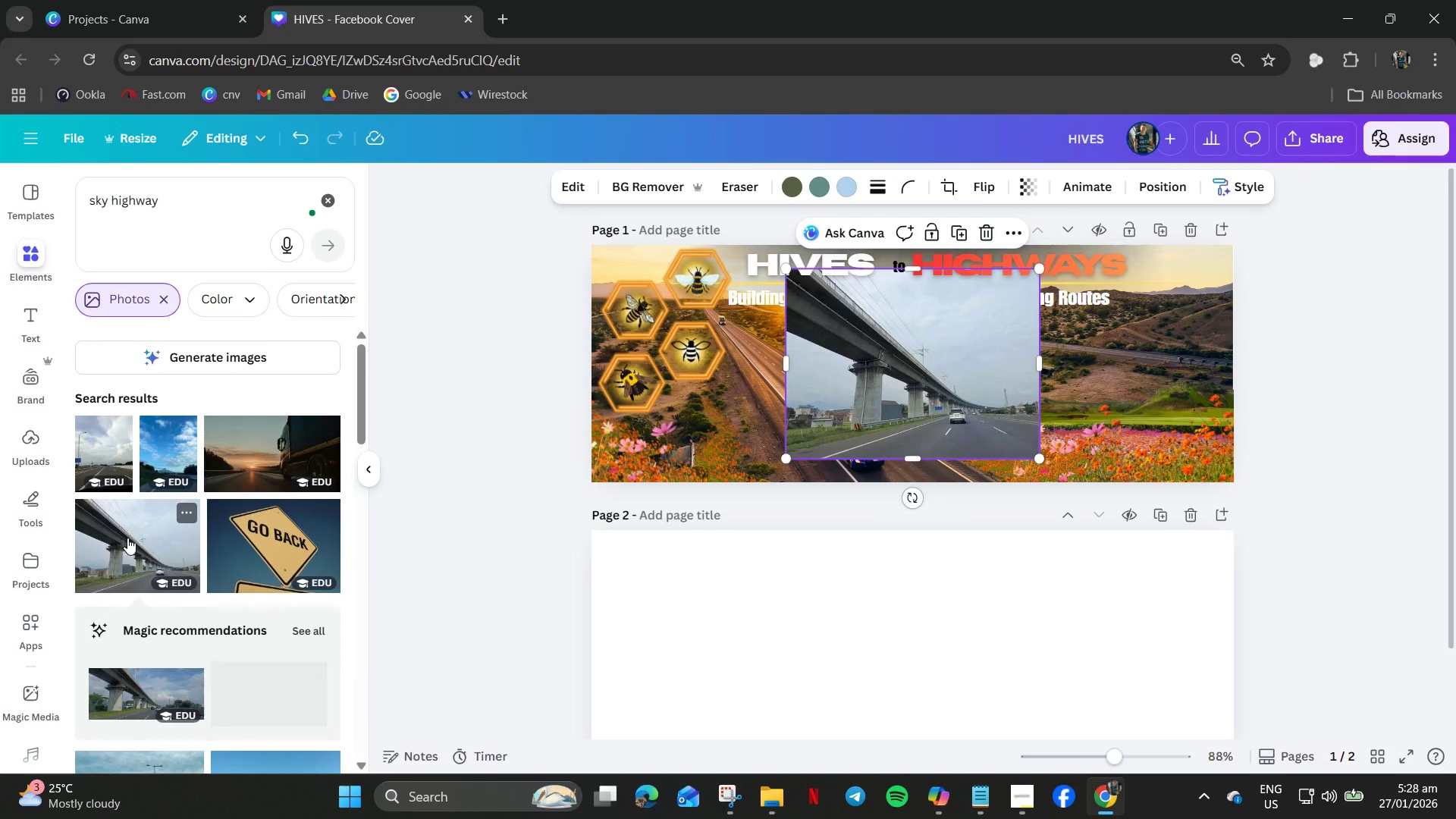 
scroll: coordinate [143, 547], scroll_direction: down, amount: 4.0
 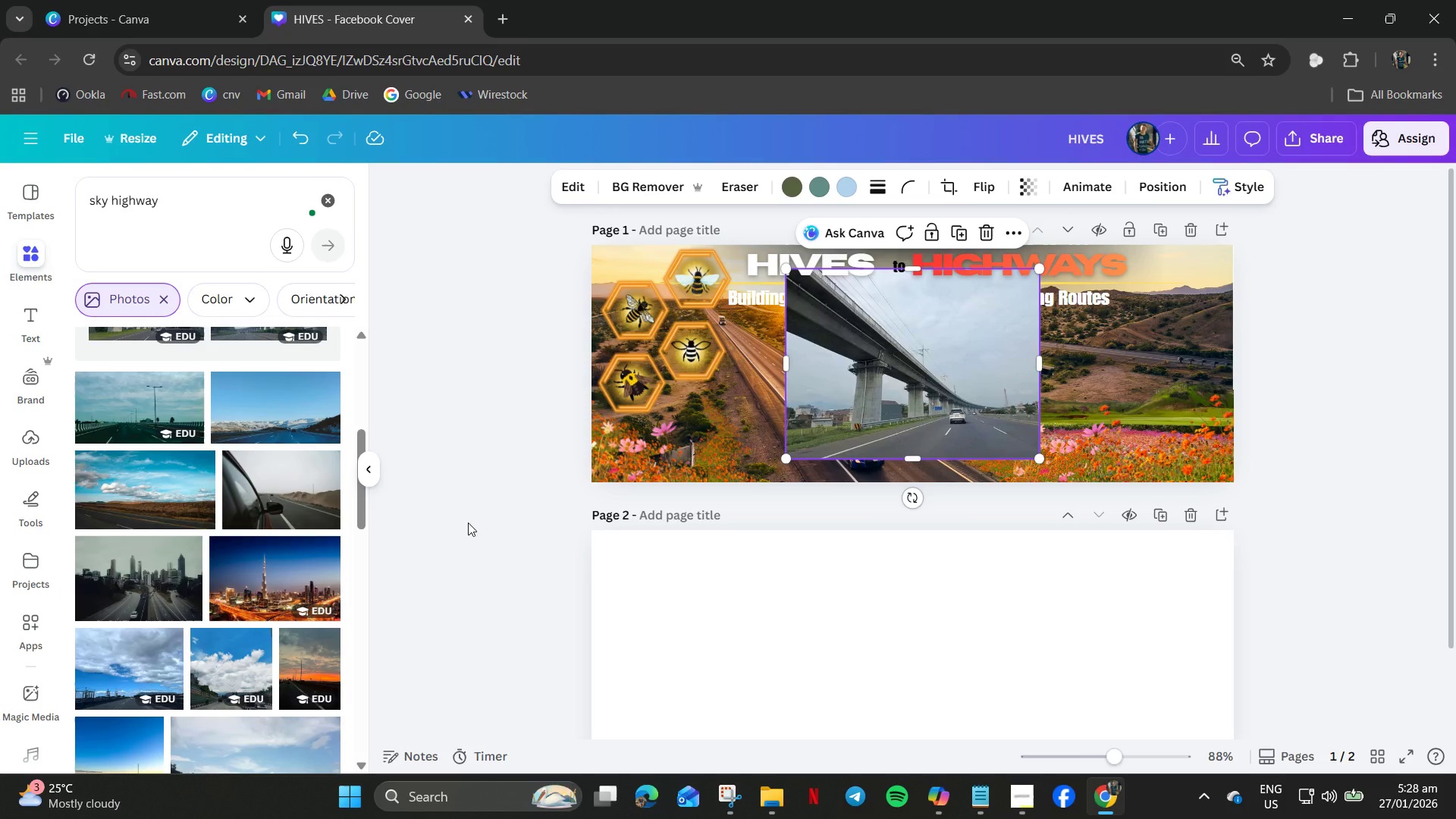 
key(Delete)
 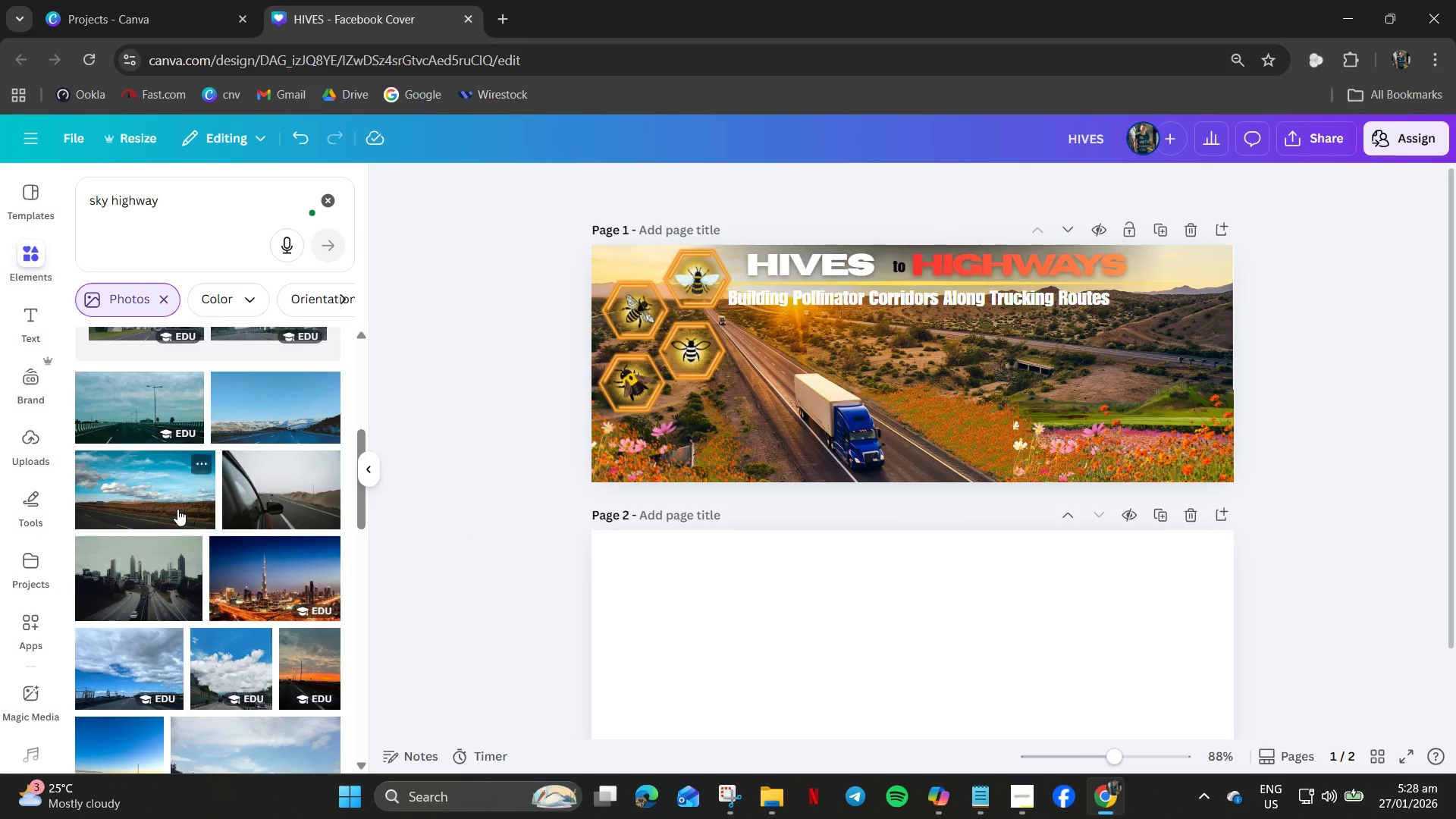 
scroll: coordinate [181, 507], scroll_direction: down, amount: 11.0
 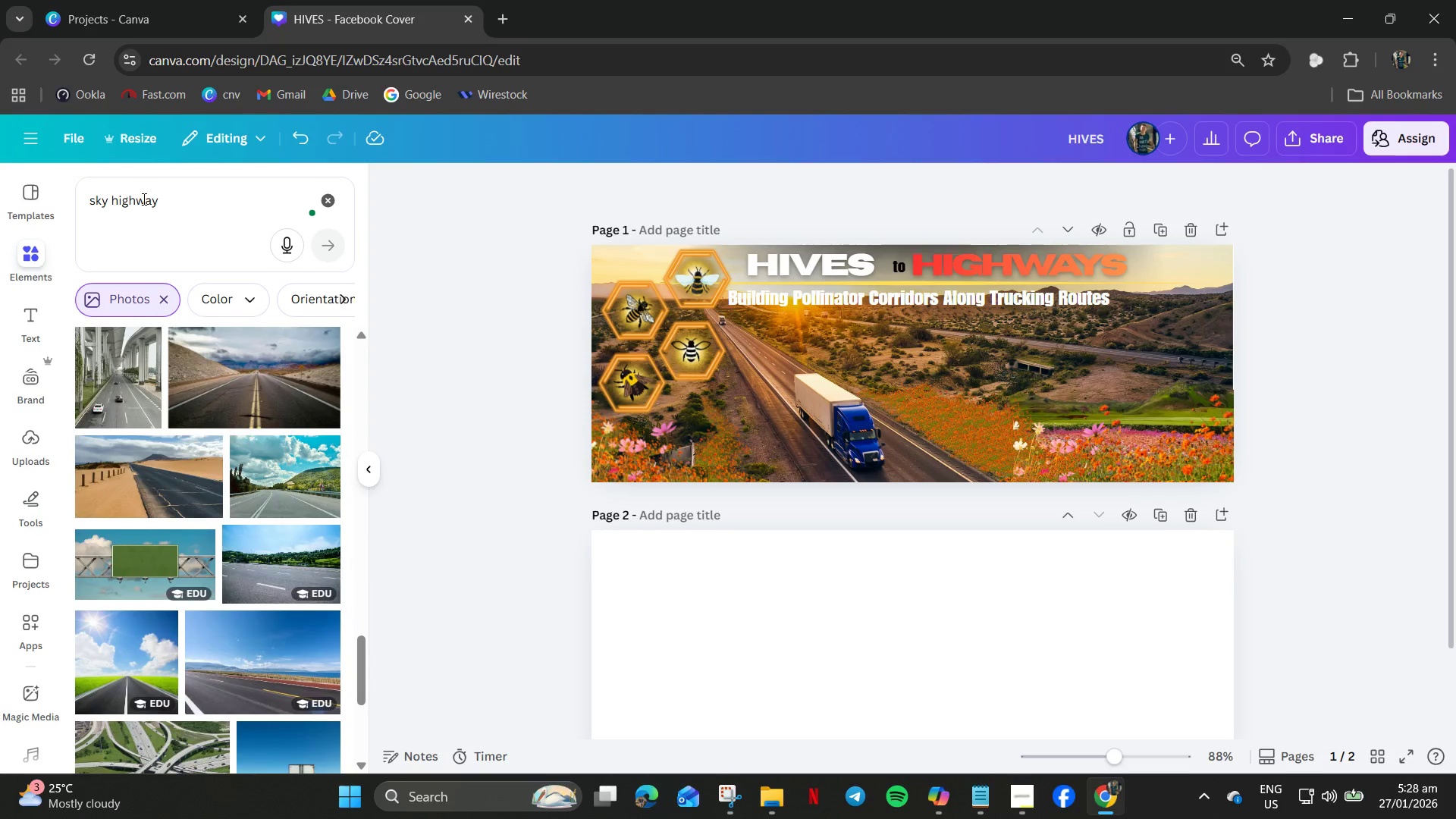 
left_click([142, 197])
 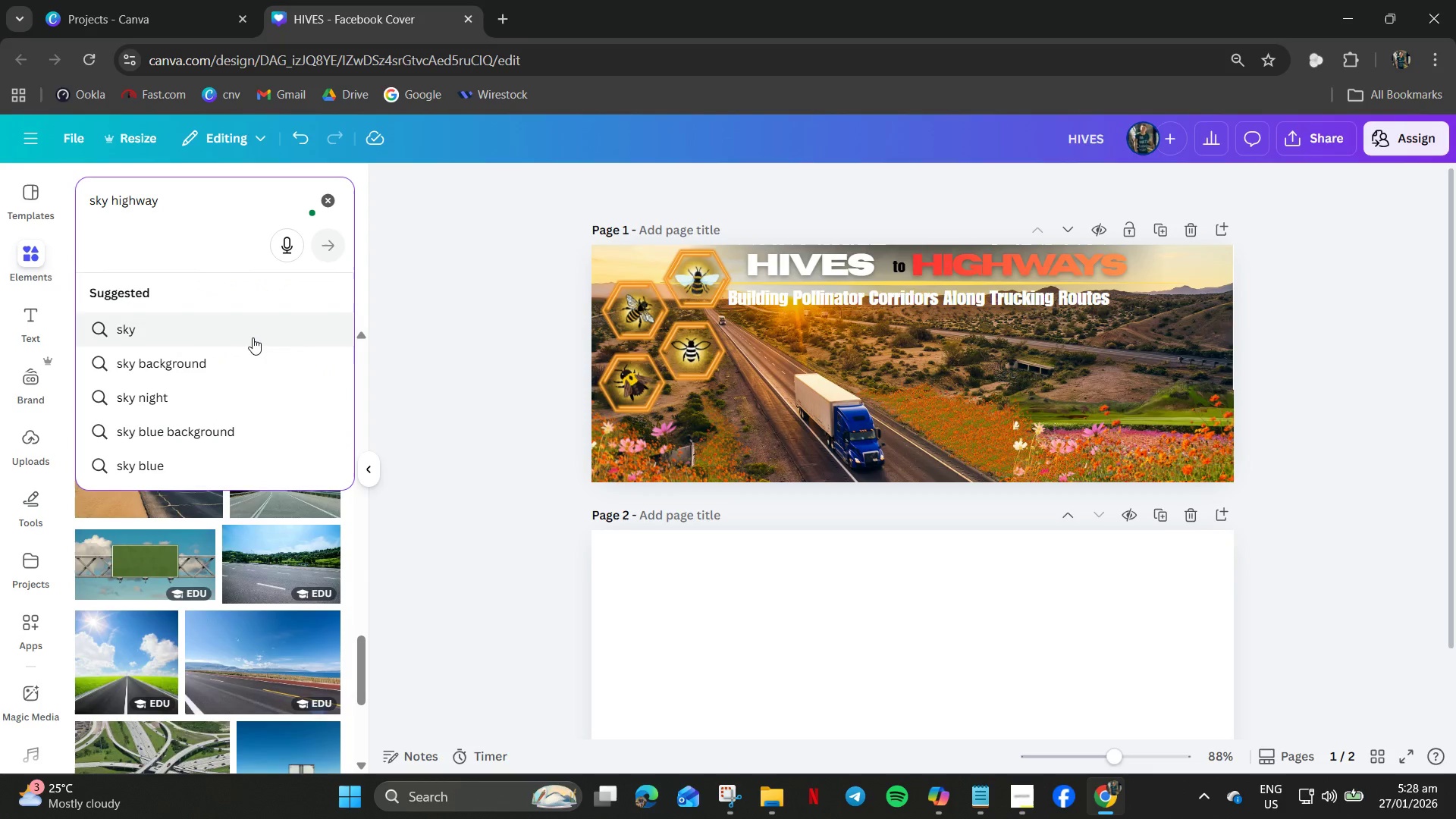 
key(Control+A)
 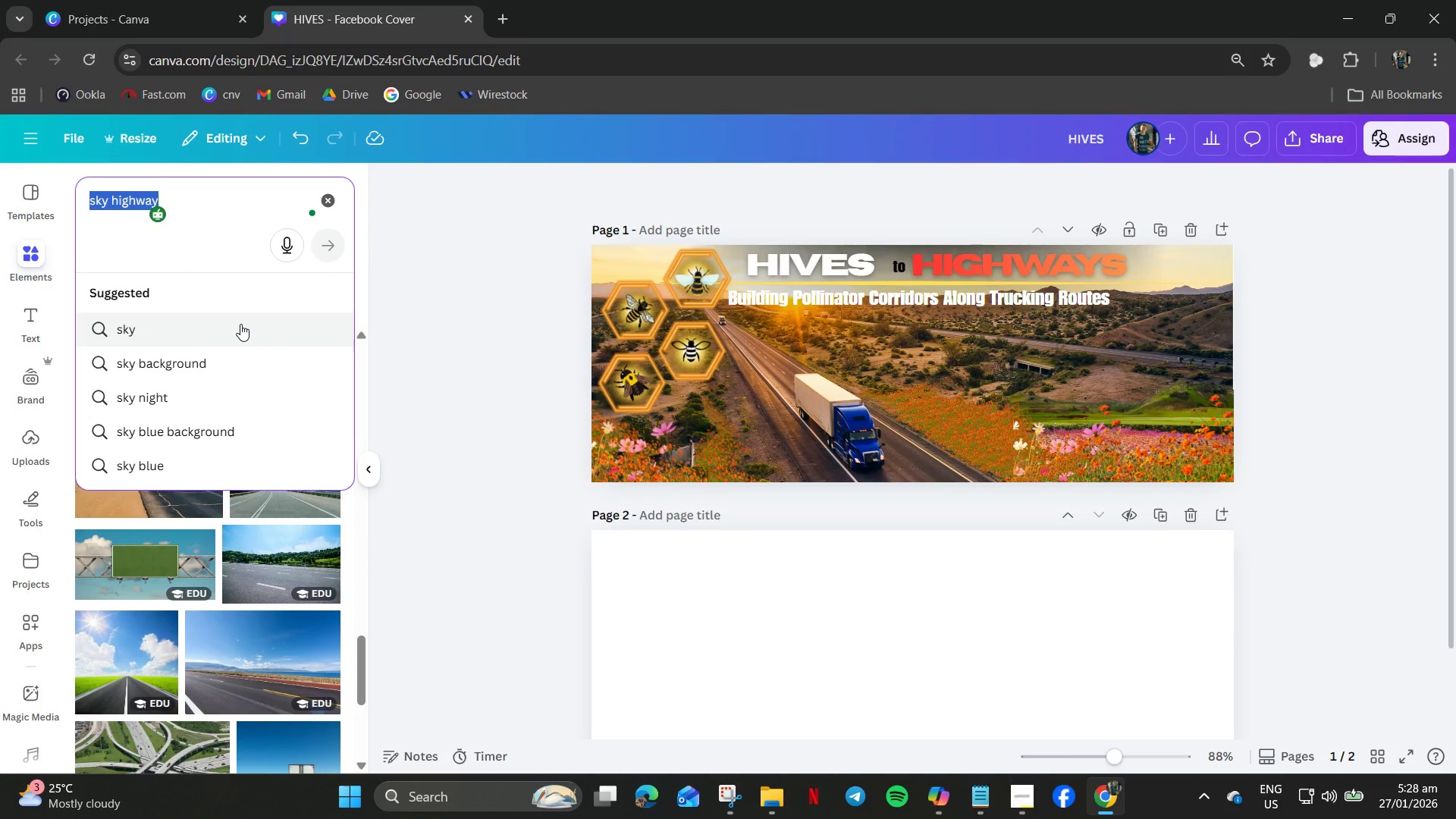 
key(Control+H)
 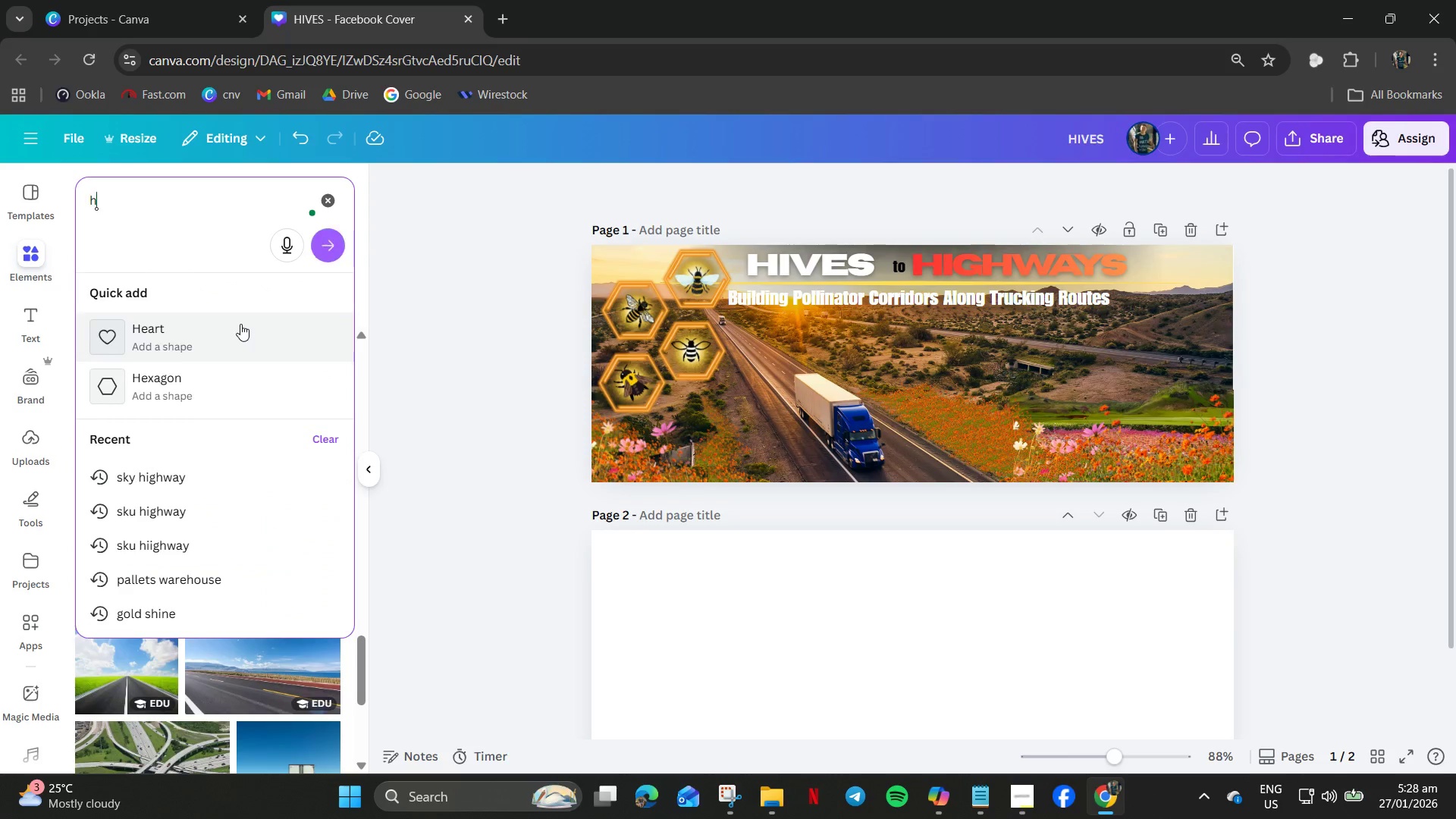 
type(ighbrige)
key(Backspace)
type(d)
key(Backspace)
key(Backspace)
type(dge)
 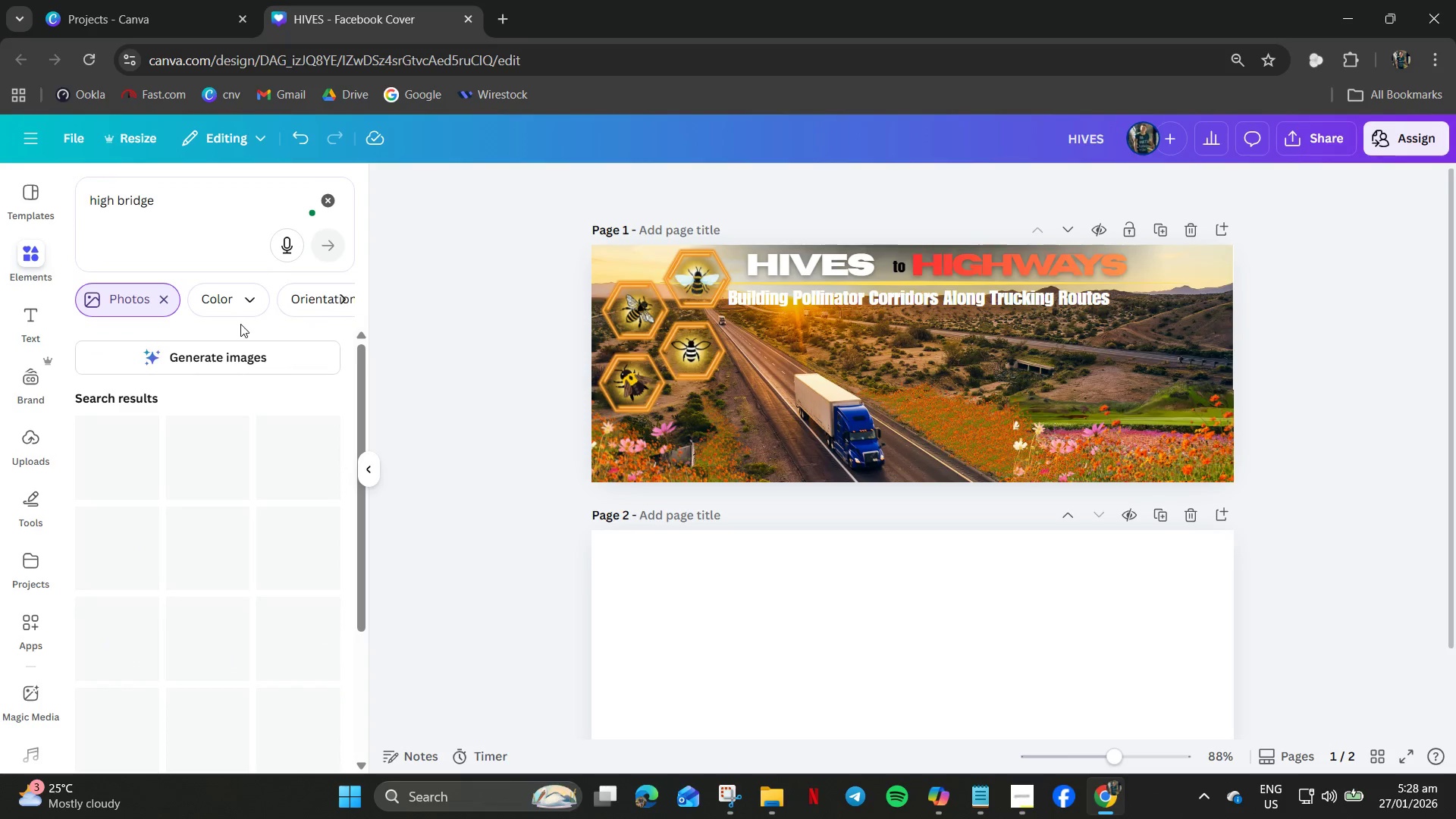 
key(Enter)
 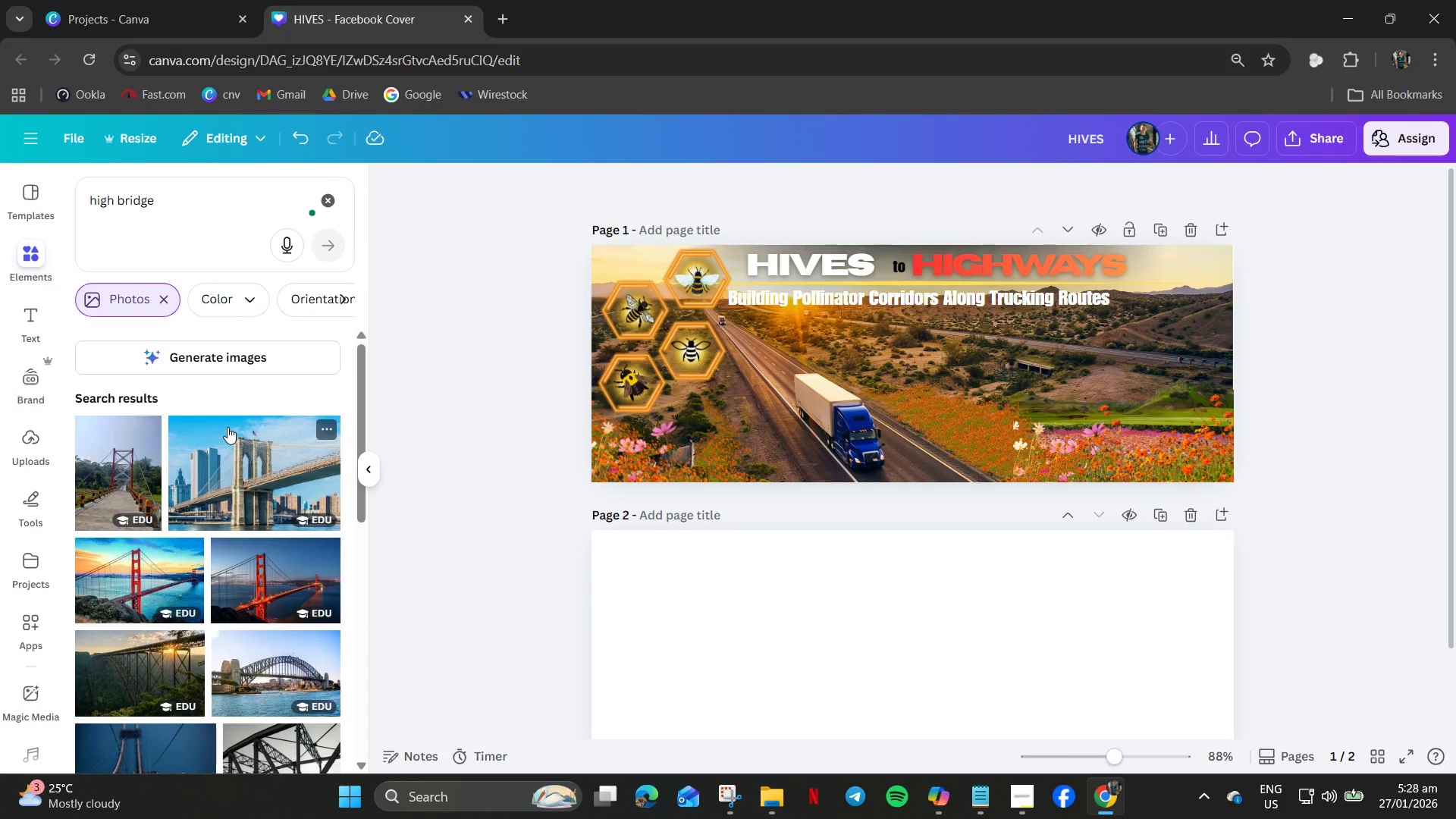 
scroll: coordinate [221, 444], scroll_direction: down, amount: 16.0
 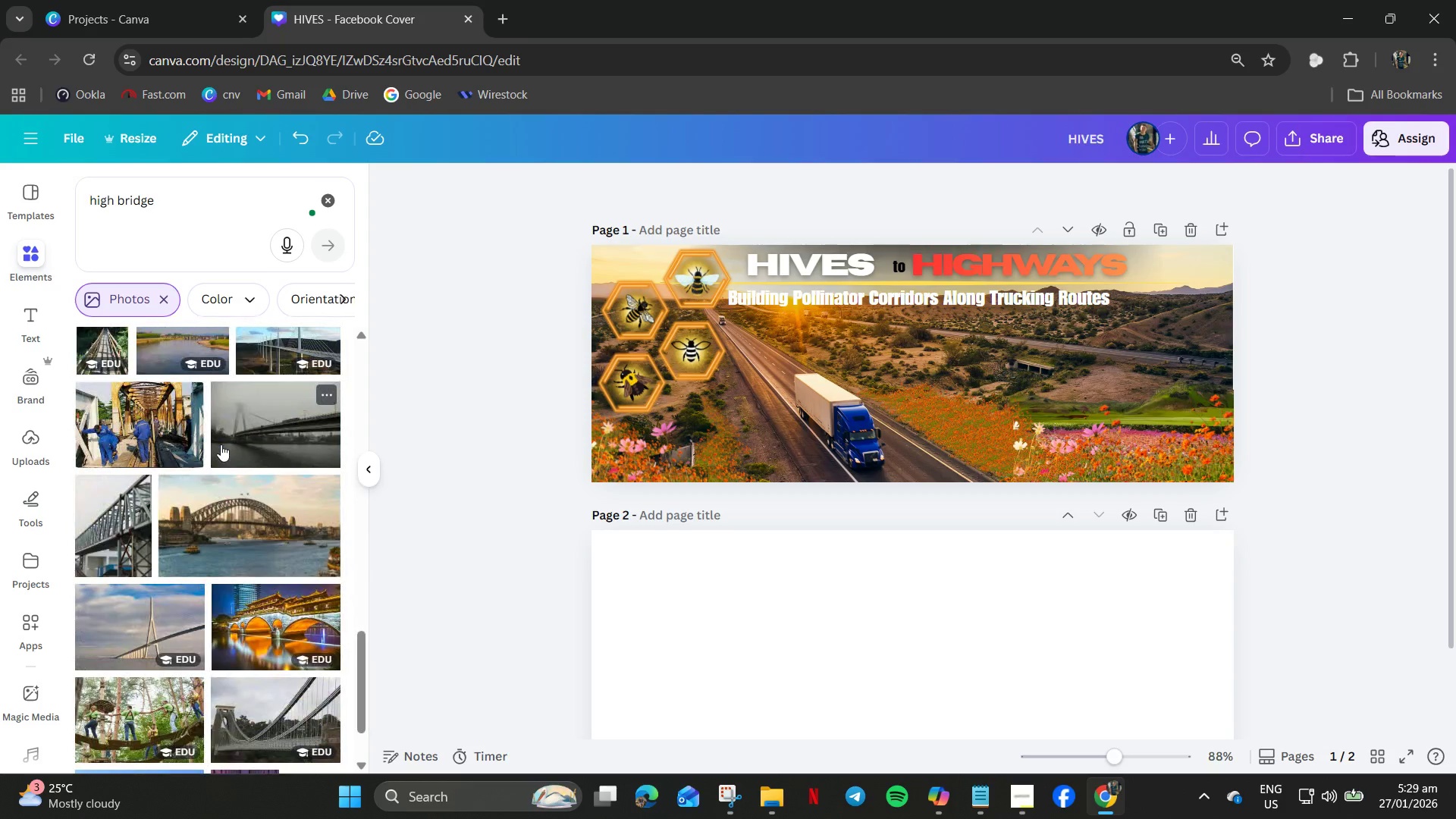 
scroll: coordinate [169, 474], scroll_direction: down, amount: 13.0
 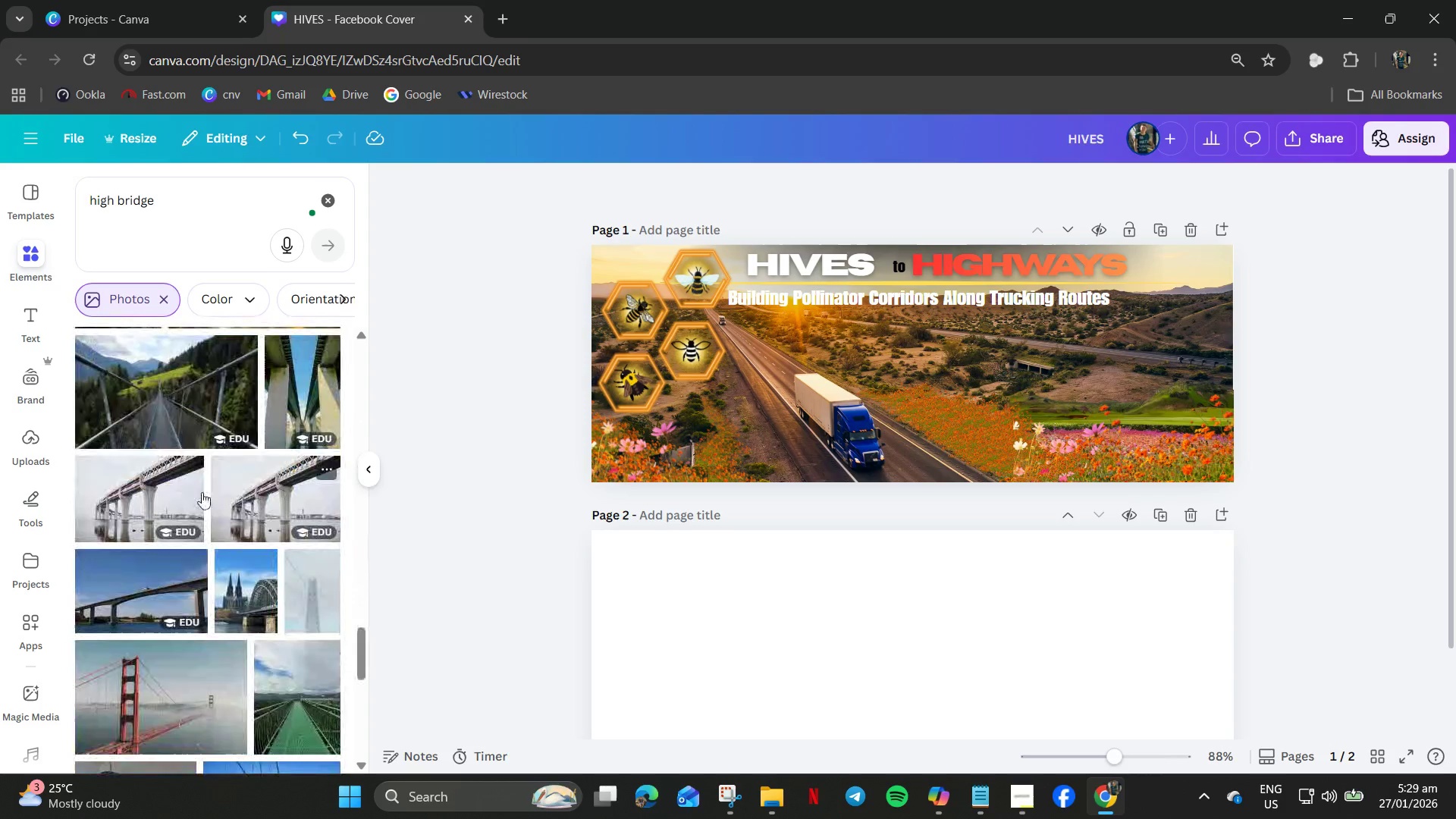 
left_click([176, 486])
 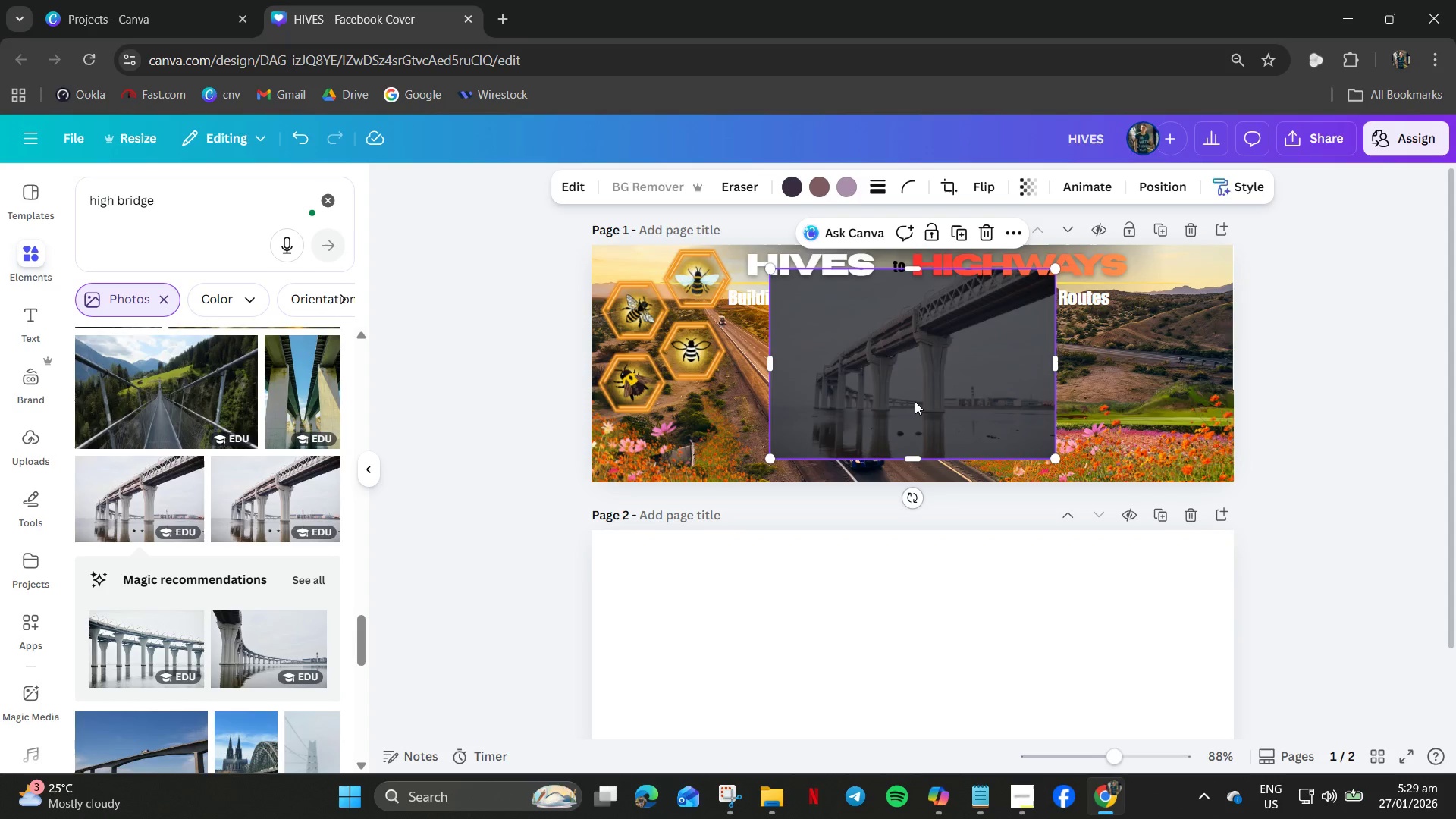 
wait(9.88)
 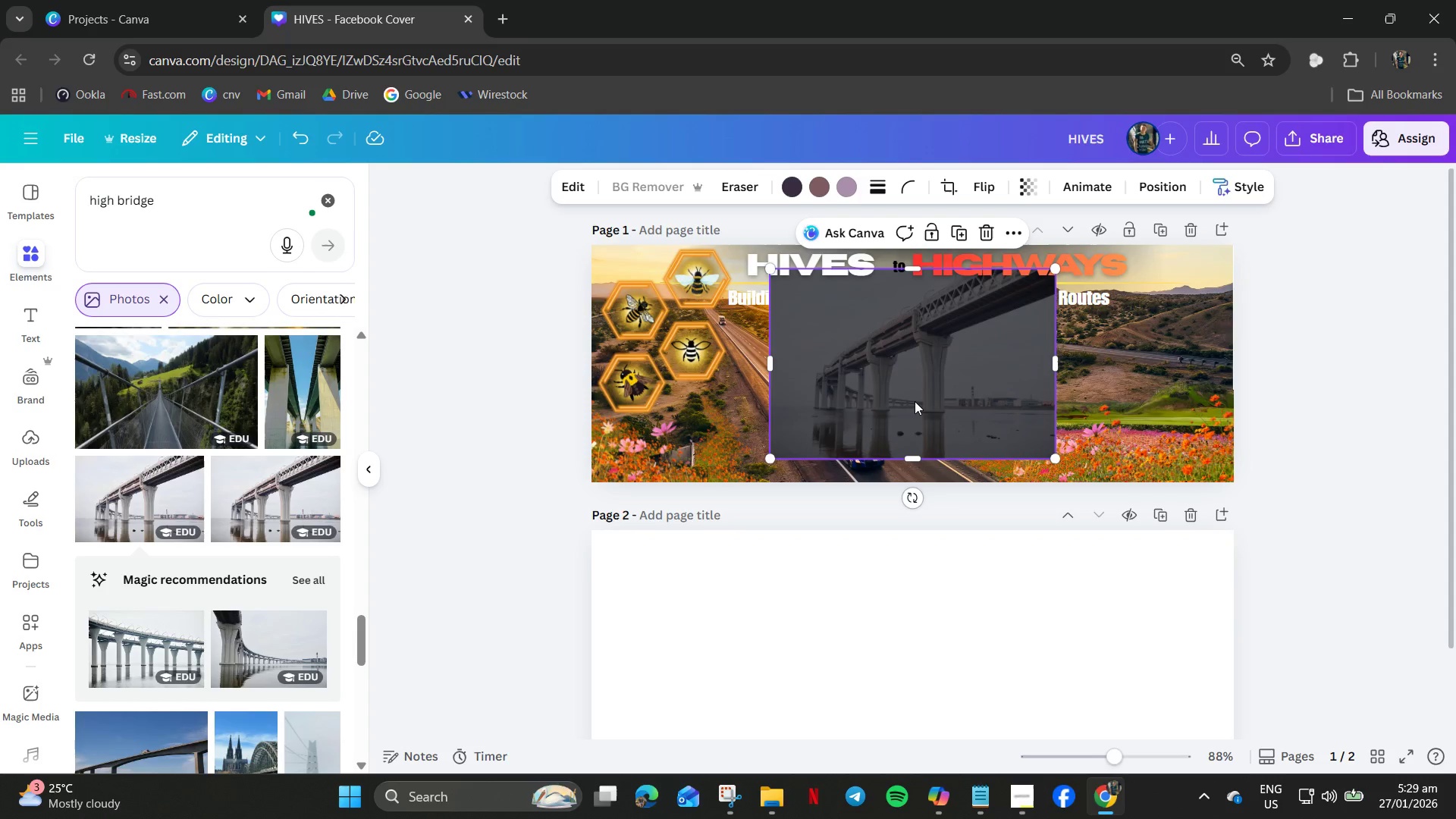 
left_click_drag(start_coordinate=[905, 403], to_coordinate=[928, 410])
 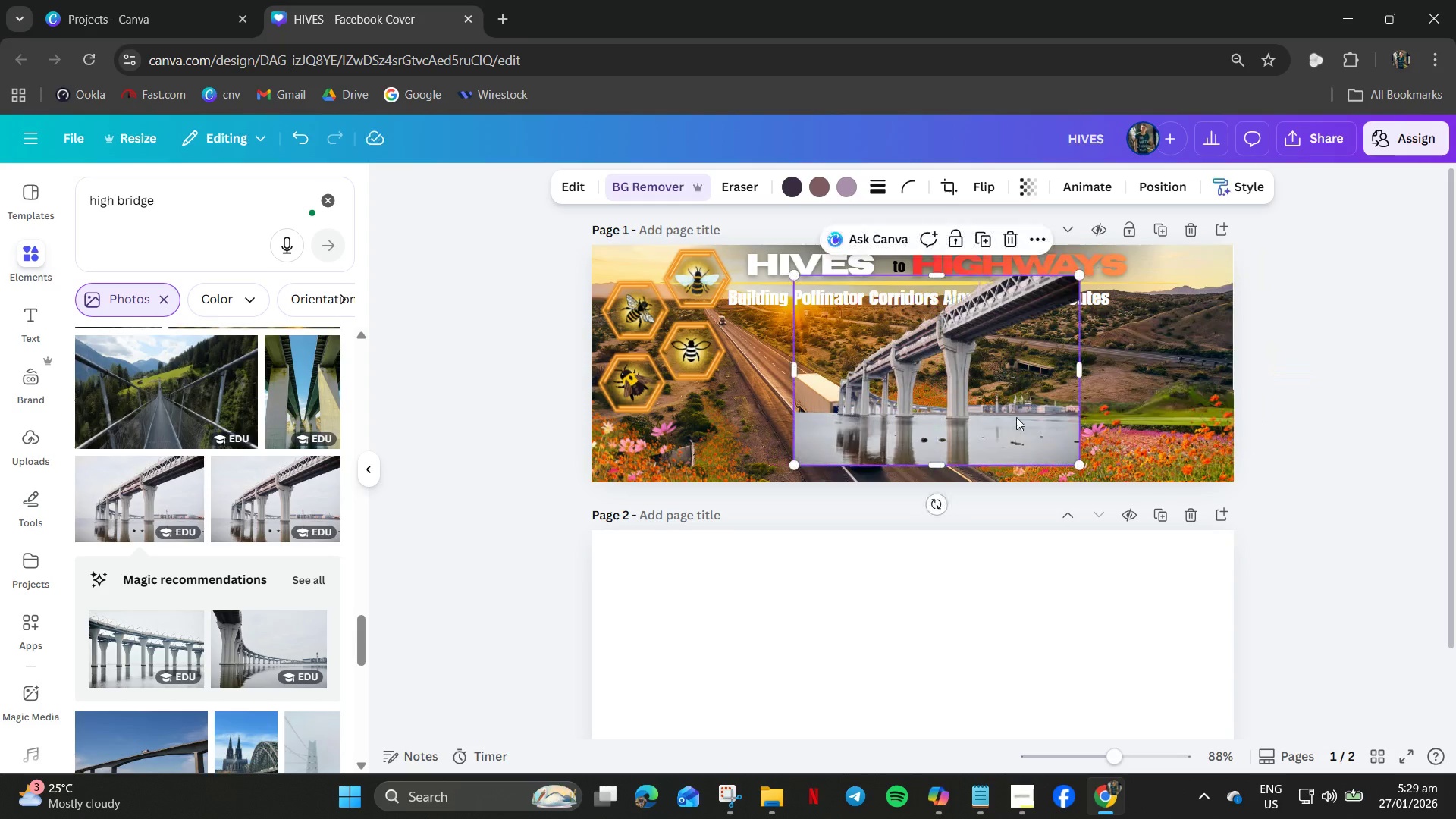 
left_click_drag(start_coordinate=[1016, 418], to_coordinate=[1175, 387])
 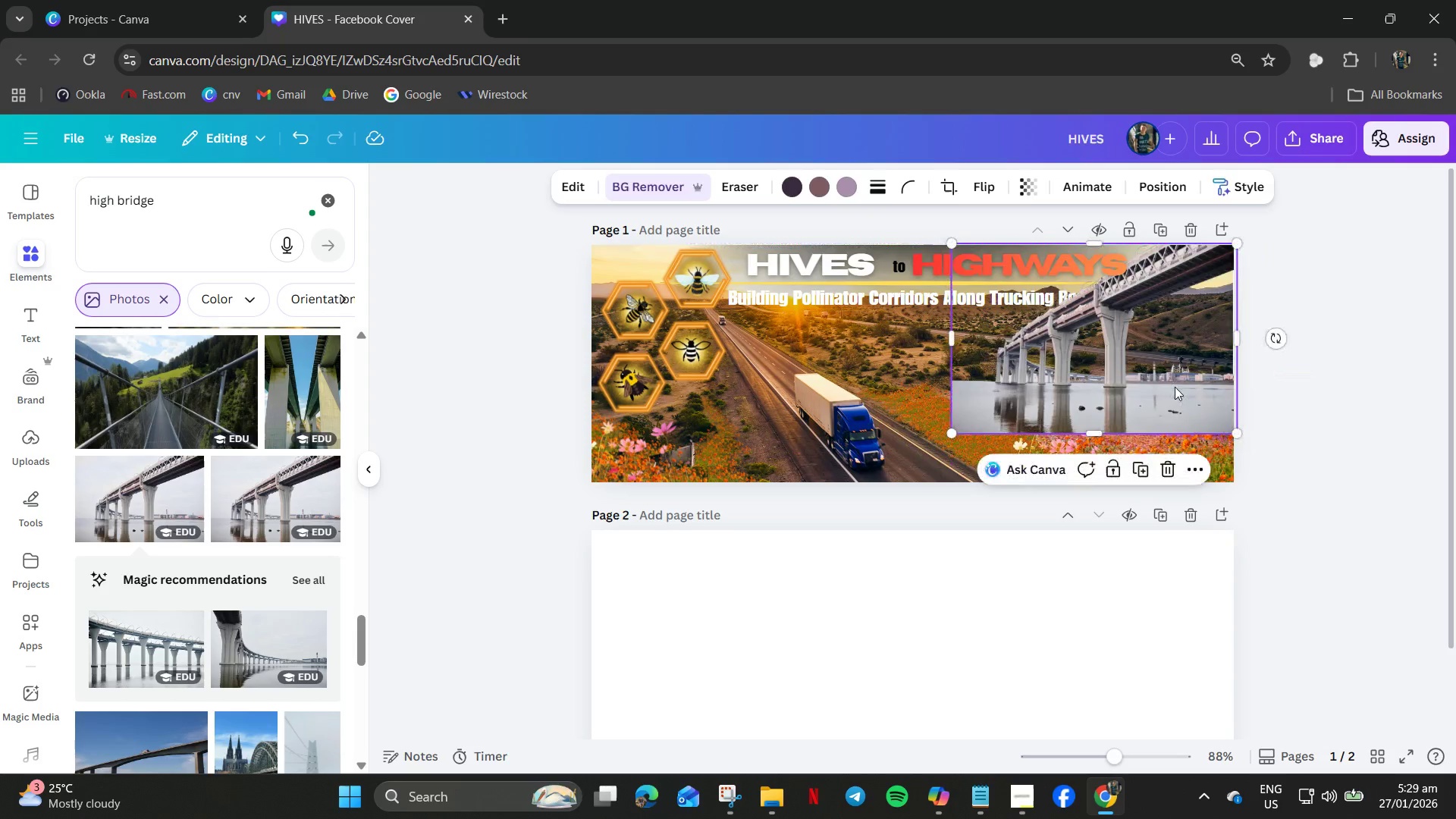 
key(Delete)
 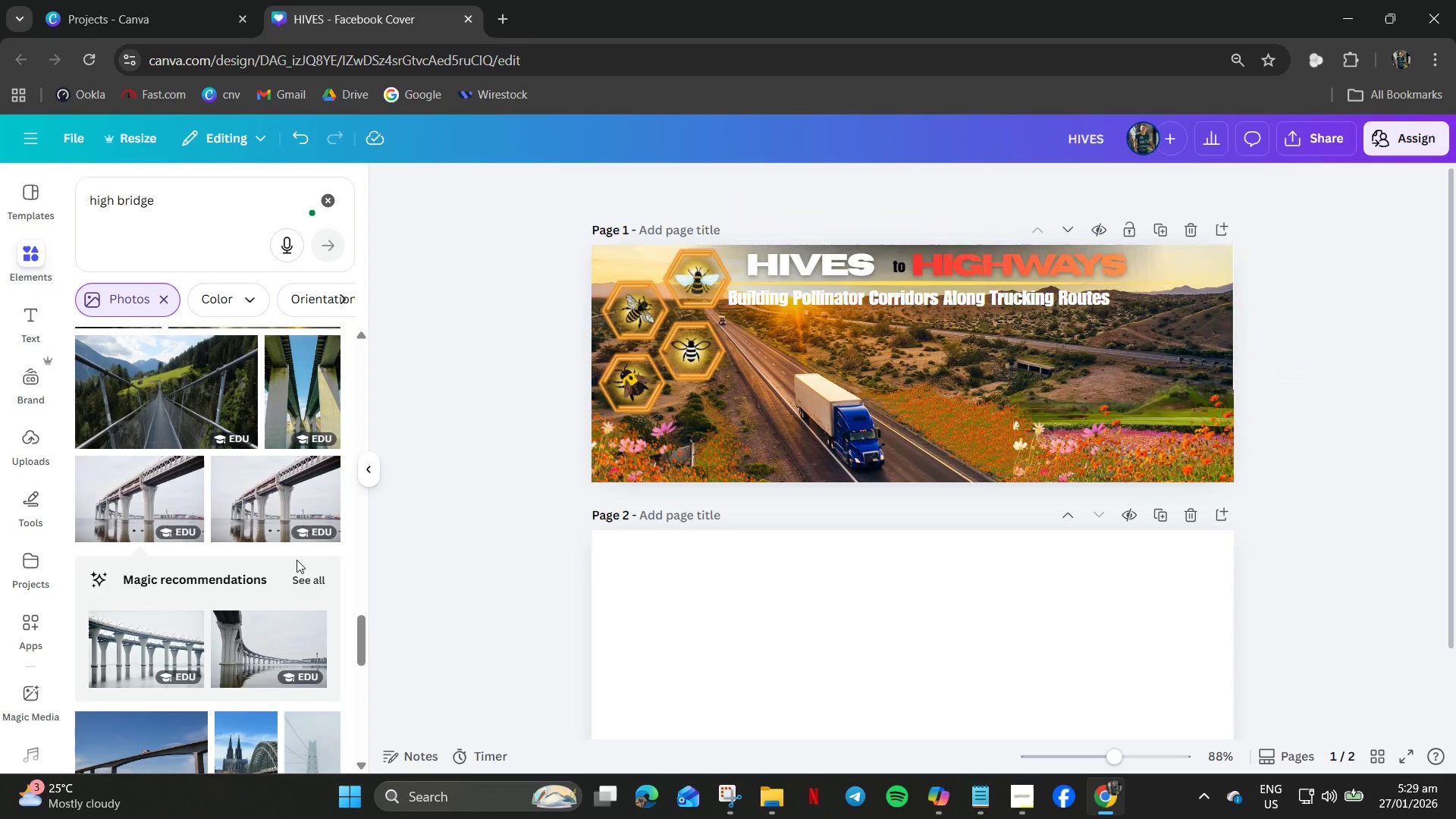 
scroll: coordinate [158, 484], scroll_direction: down, amount: 12.0
 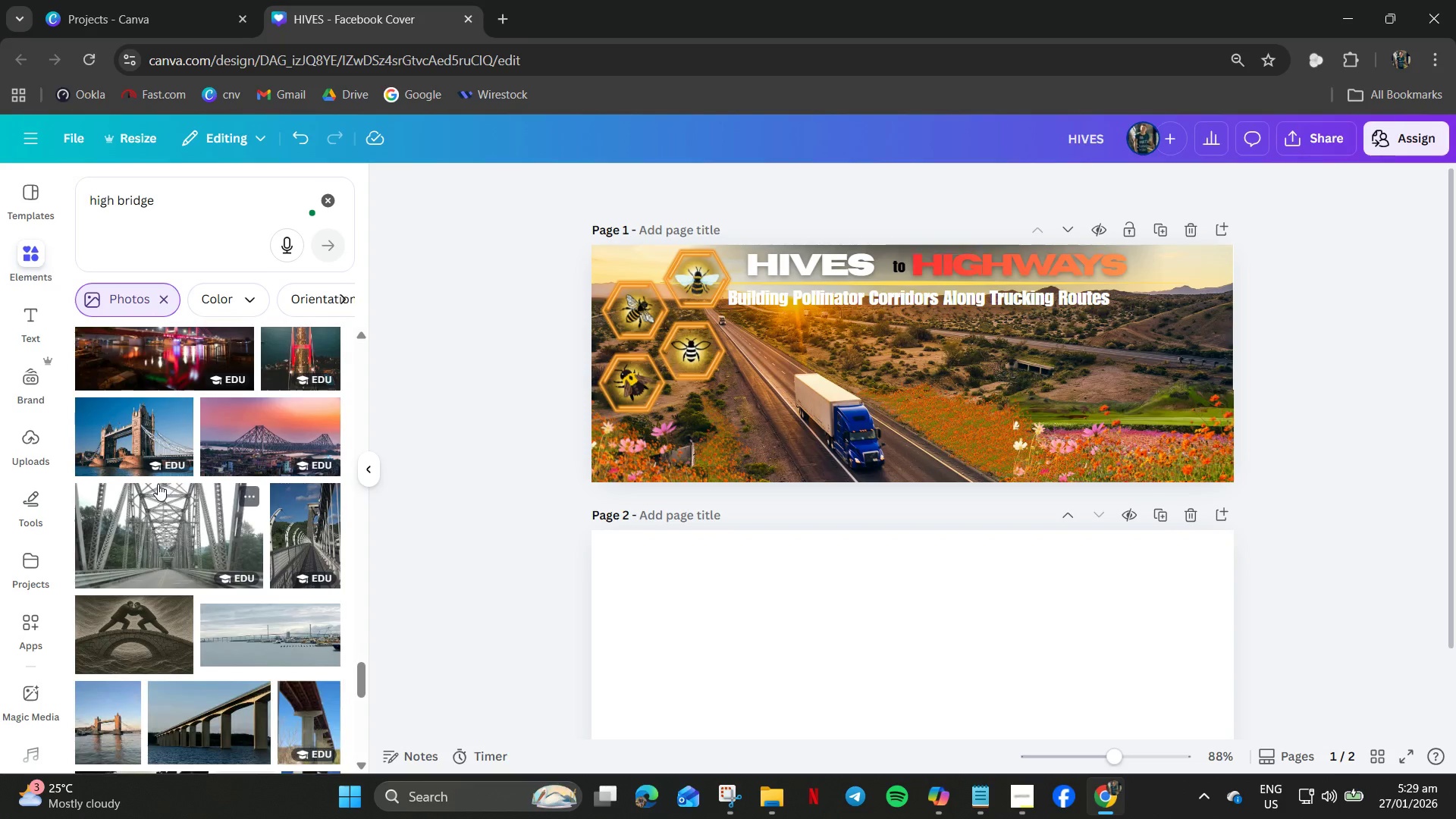 
scroll: coordinate [158, 484], scroll_direction: down, amount: 6.0
 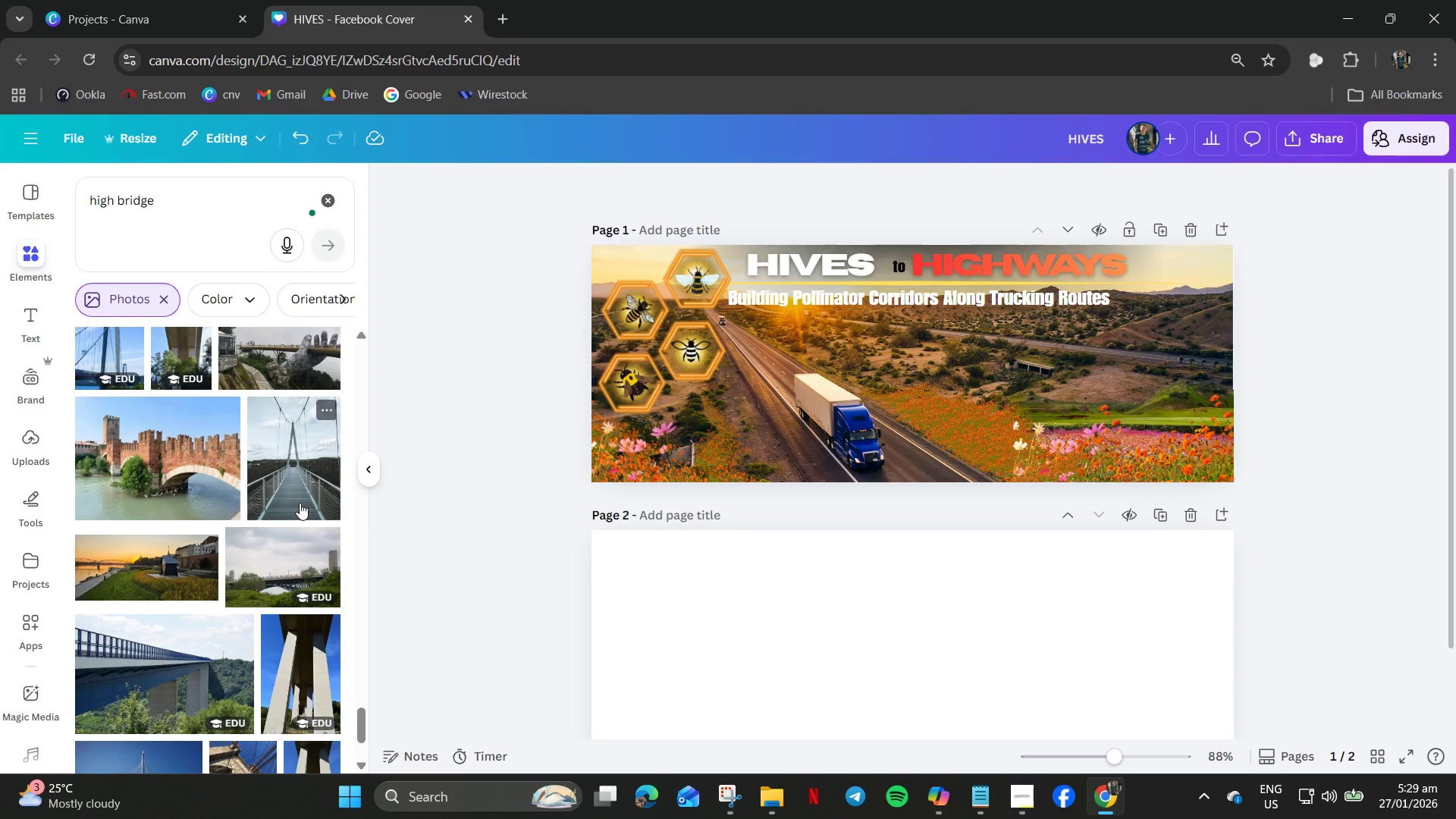 
wait(10.86)
 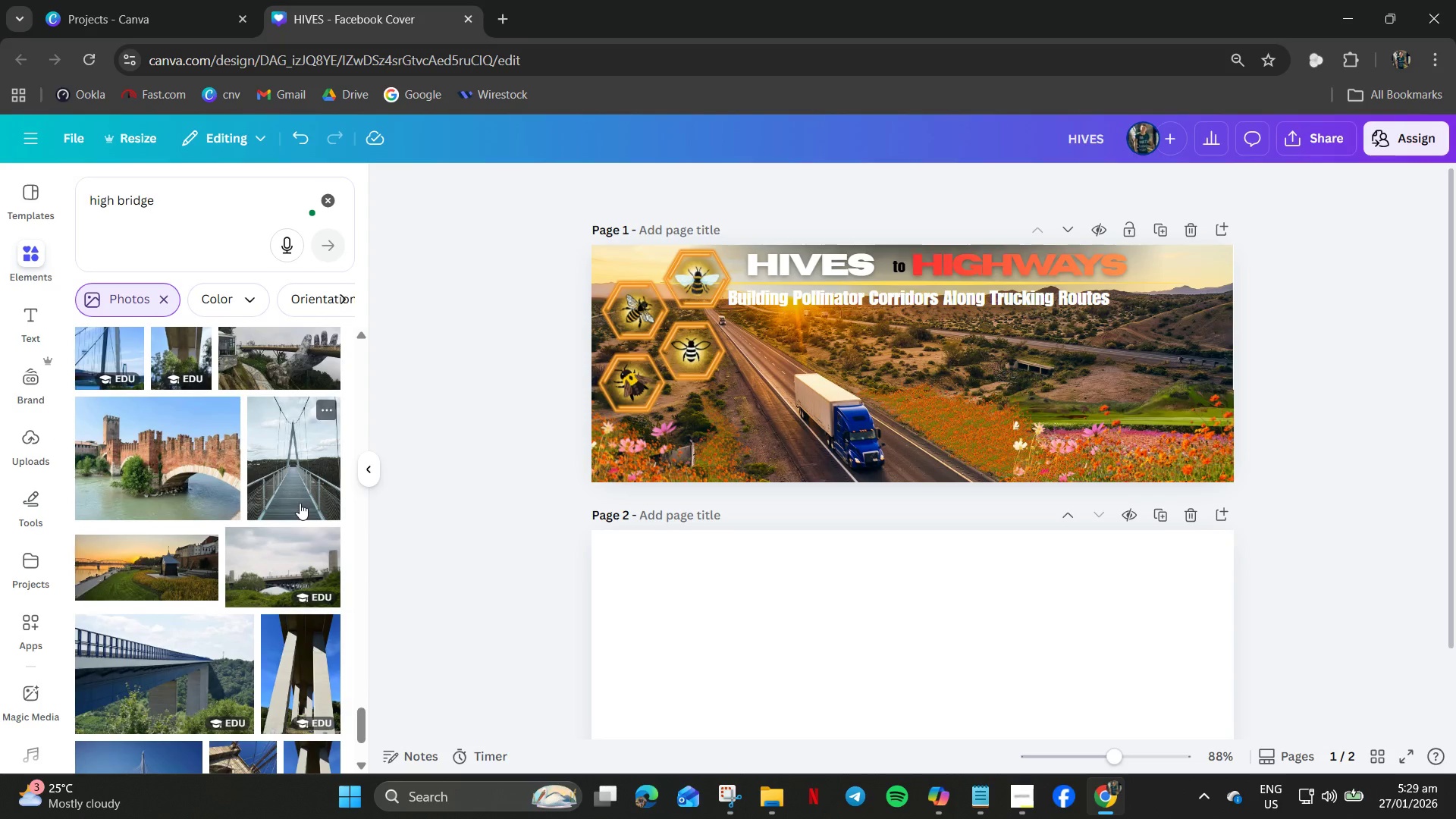 
left_click([1144, 253])
 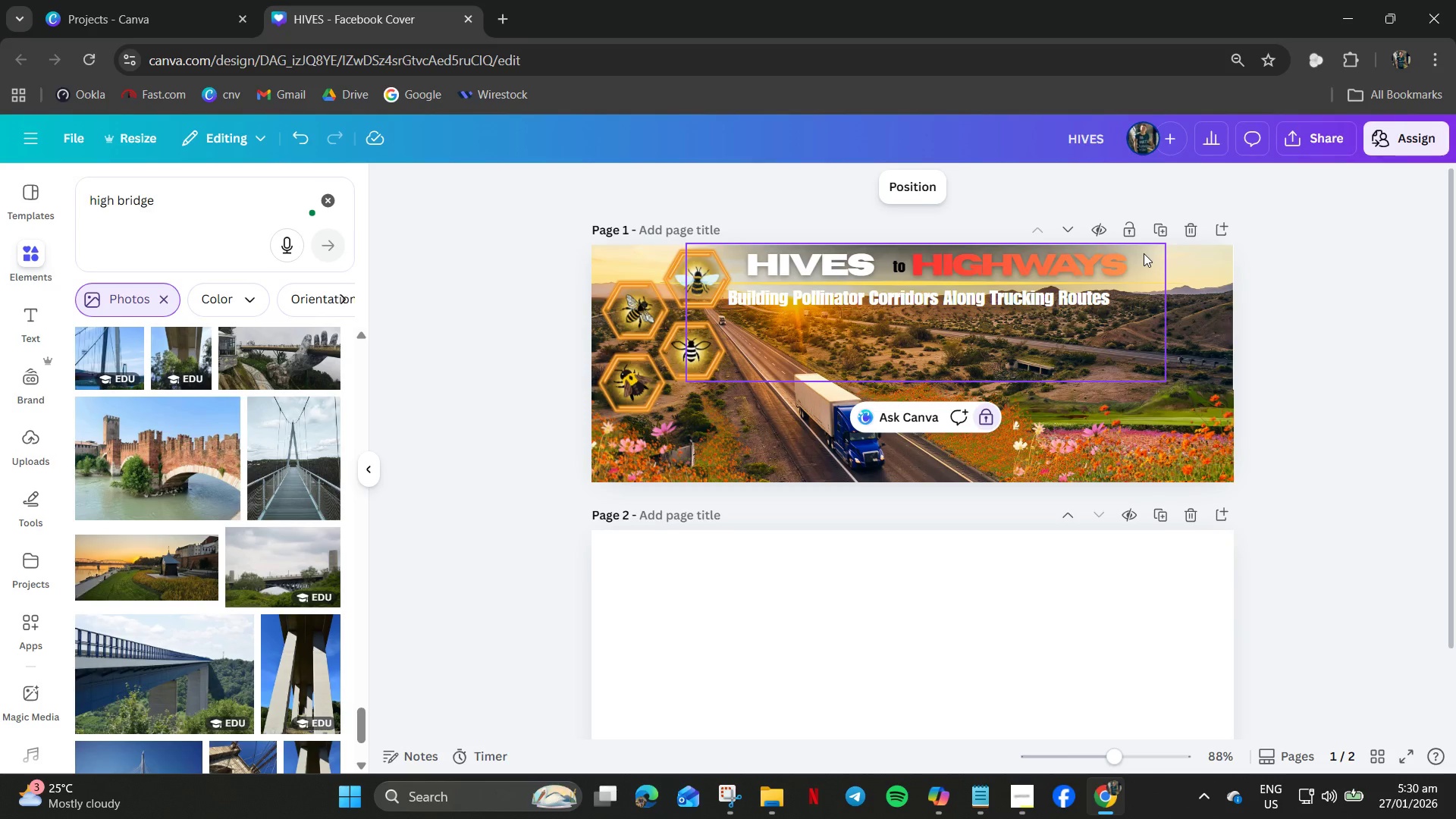 
key(Control+C)
 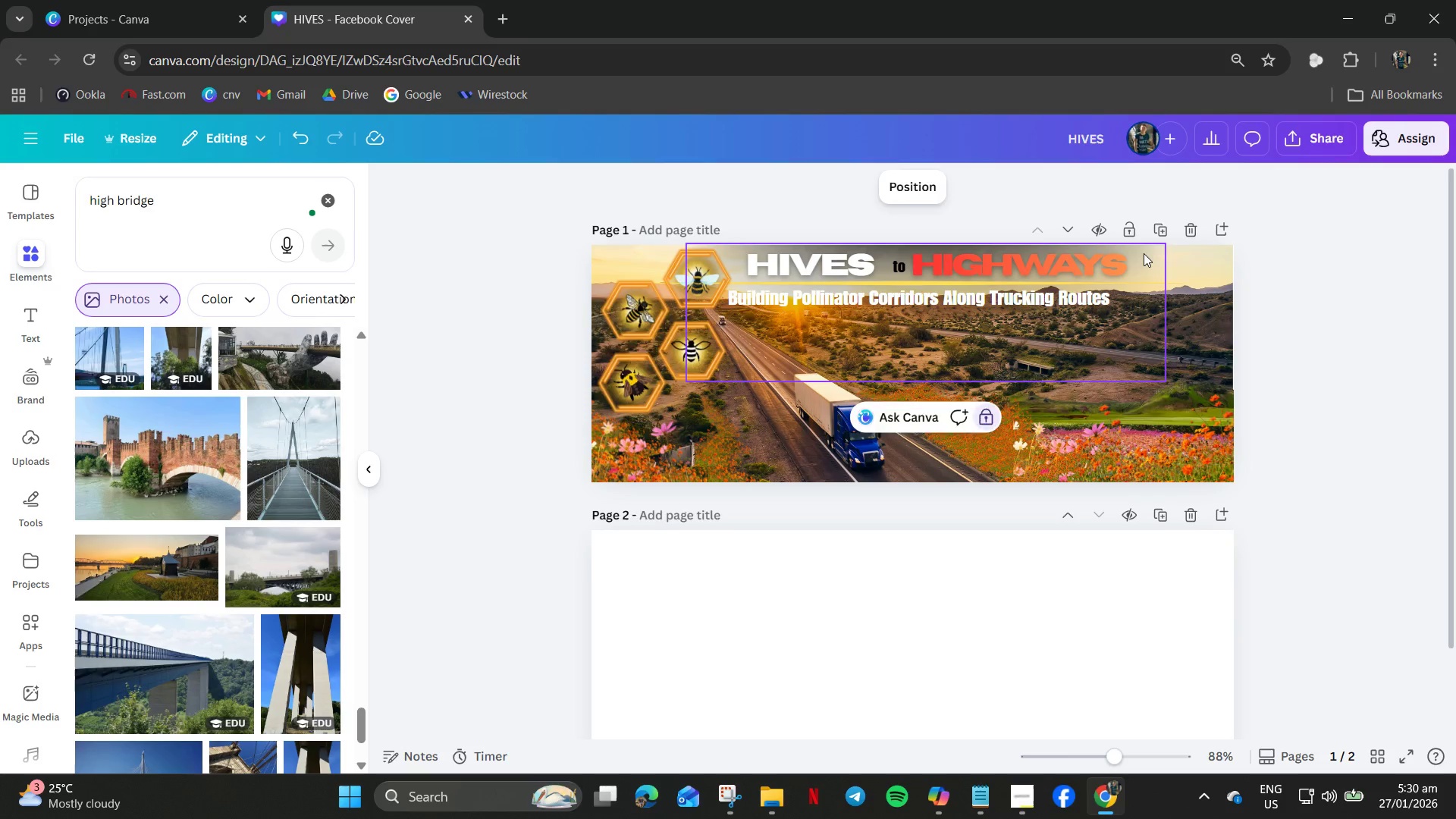 
key(Control+V)
 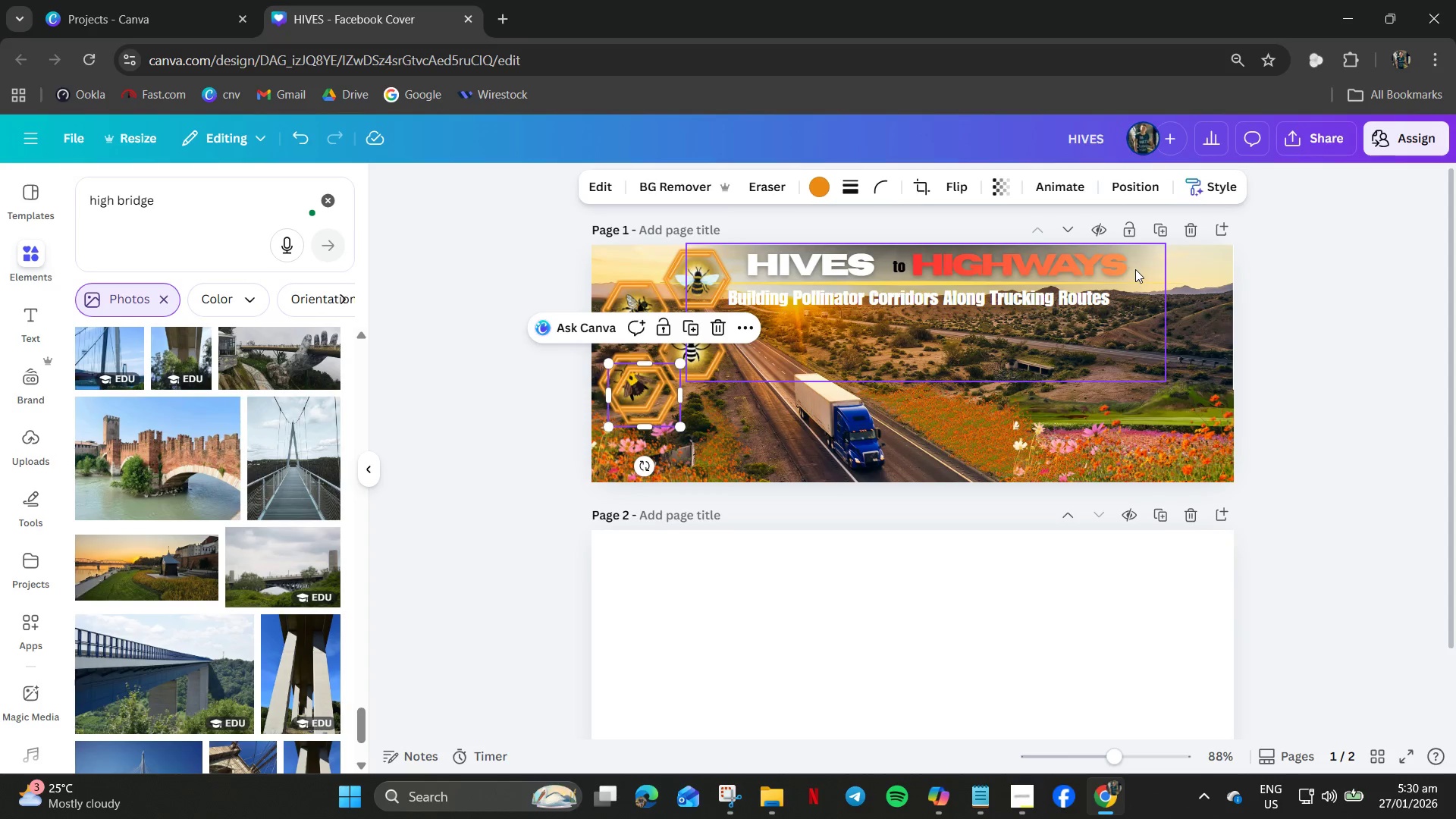 
left_click_drag(start_coordinate=[1138, 266], to_coordinate=[1136, 290])
 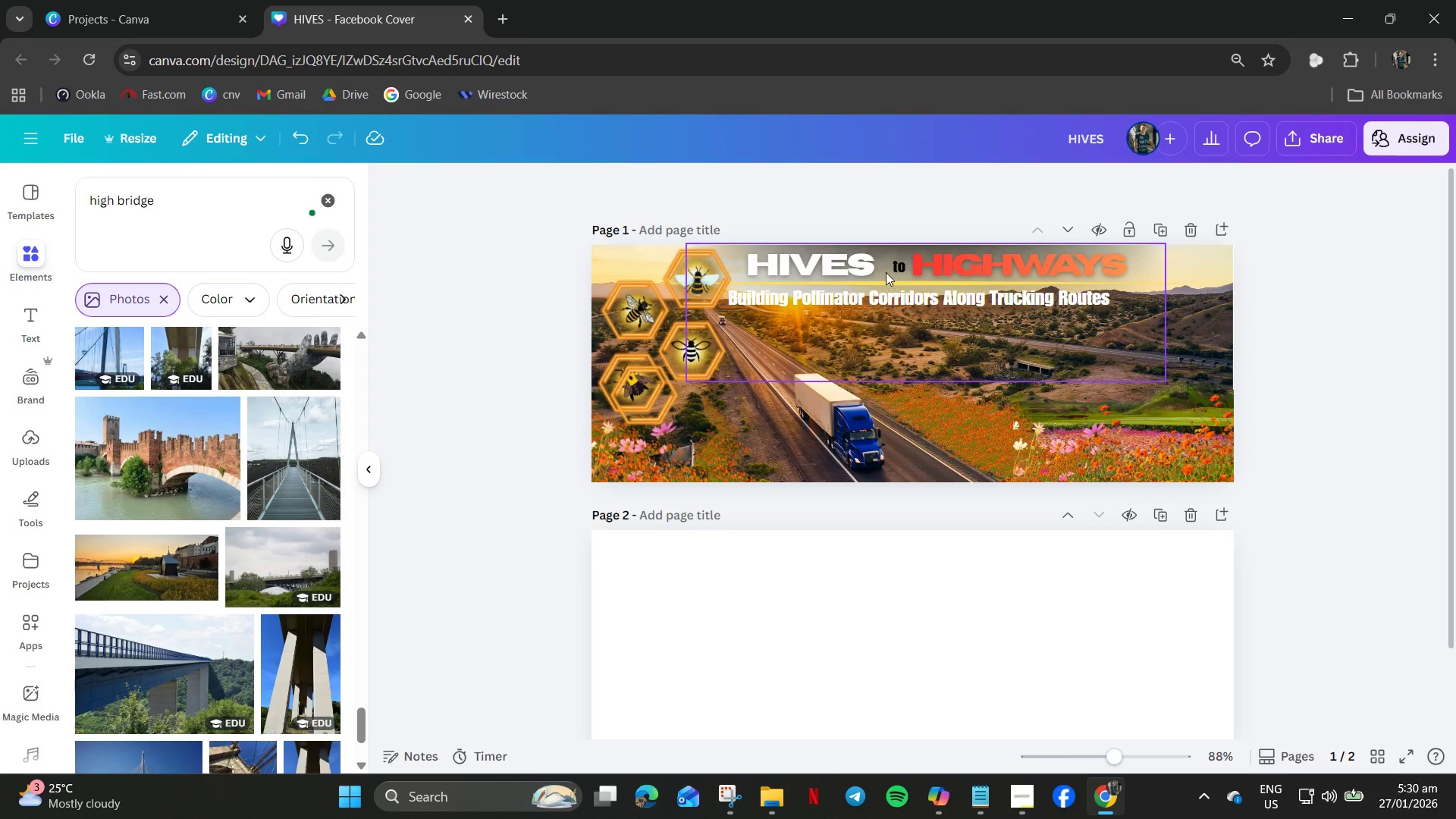 
left_click_drag(start_coordinate=[886, 272], to_coordinate=[915, 320])
 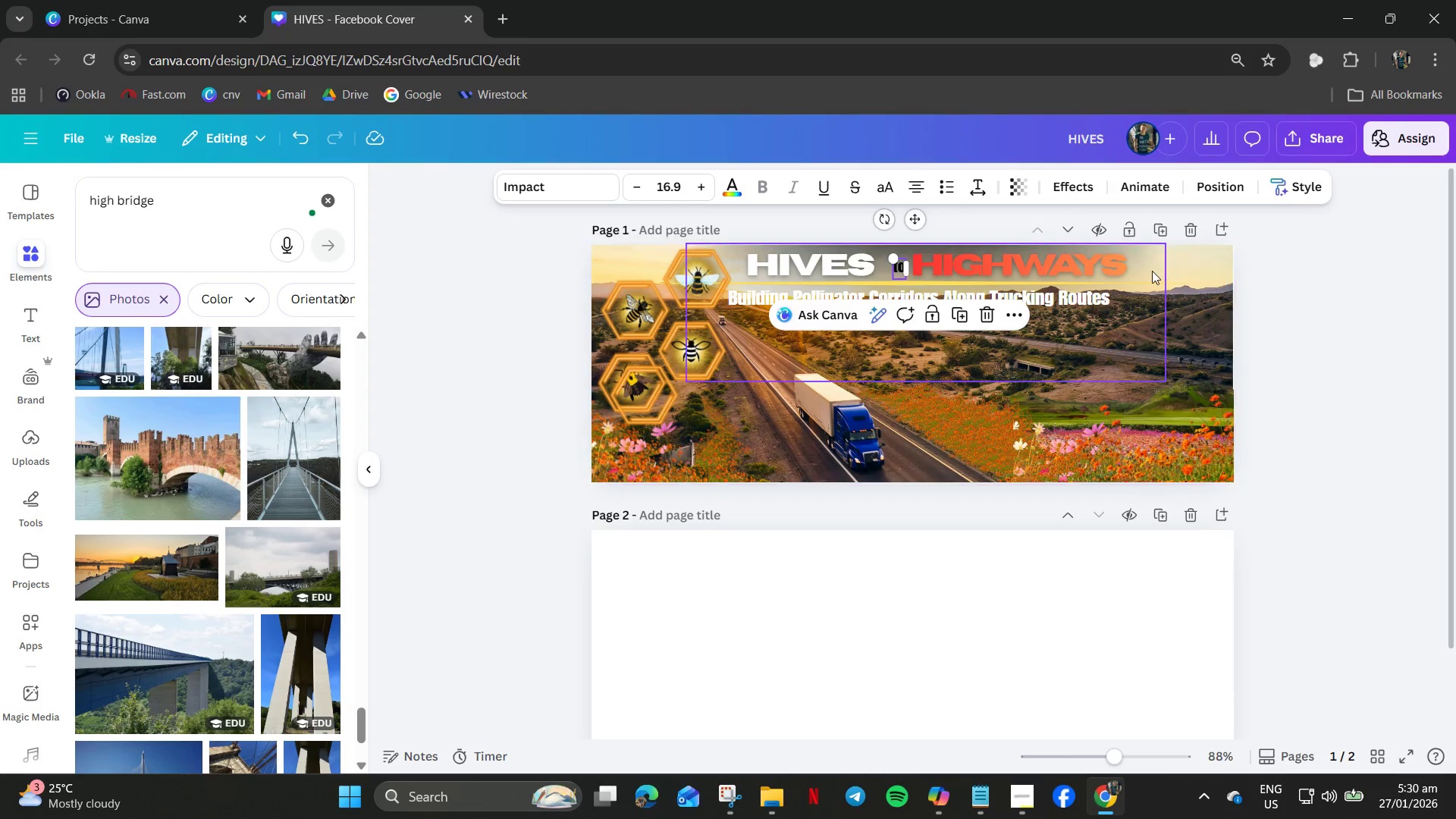 
left_click([1147, 271])
 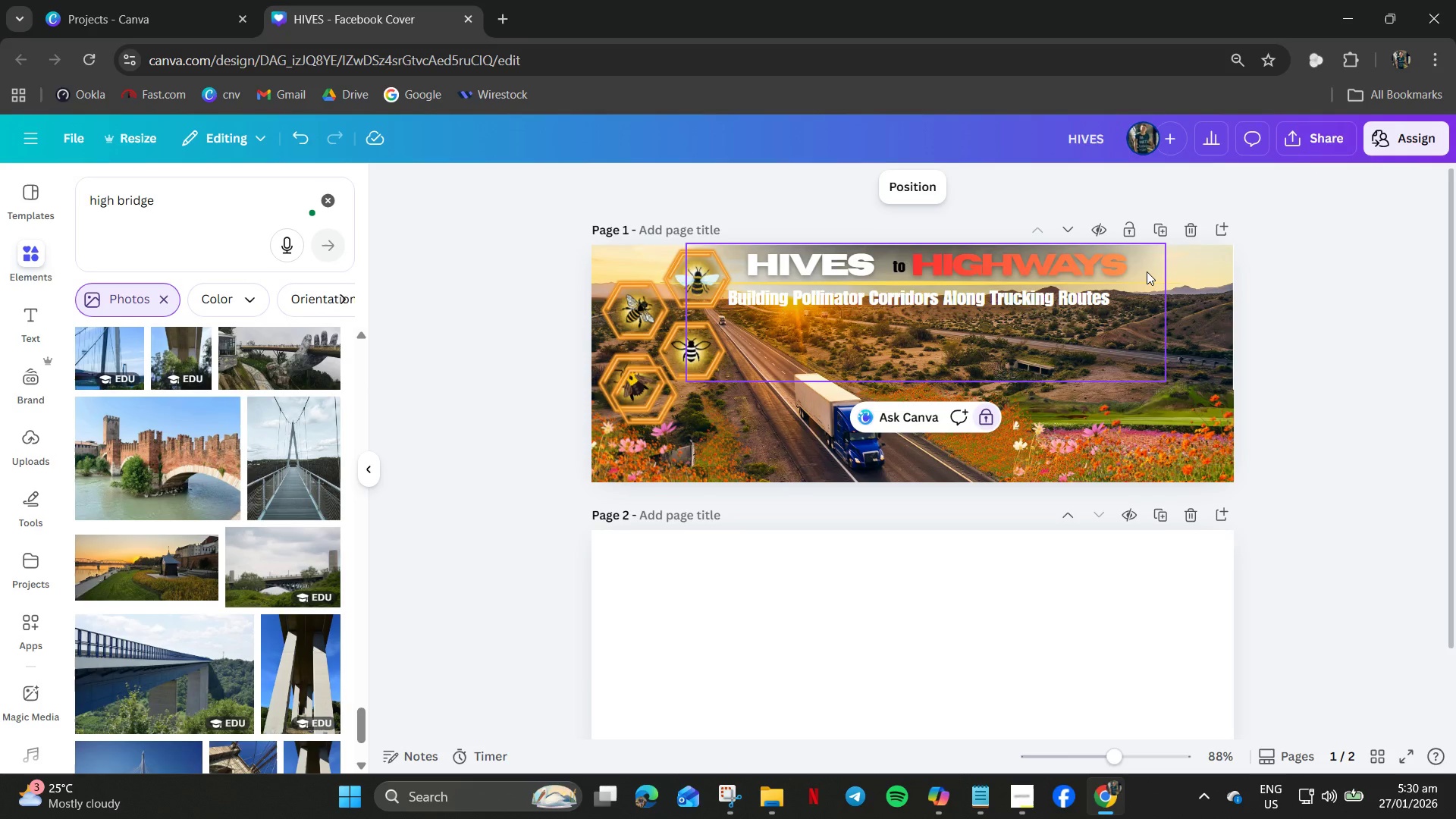 
key(Control+C)
 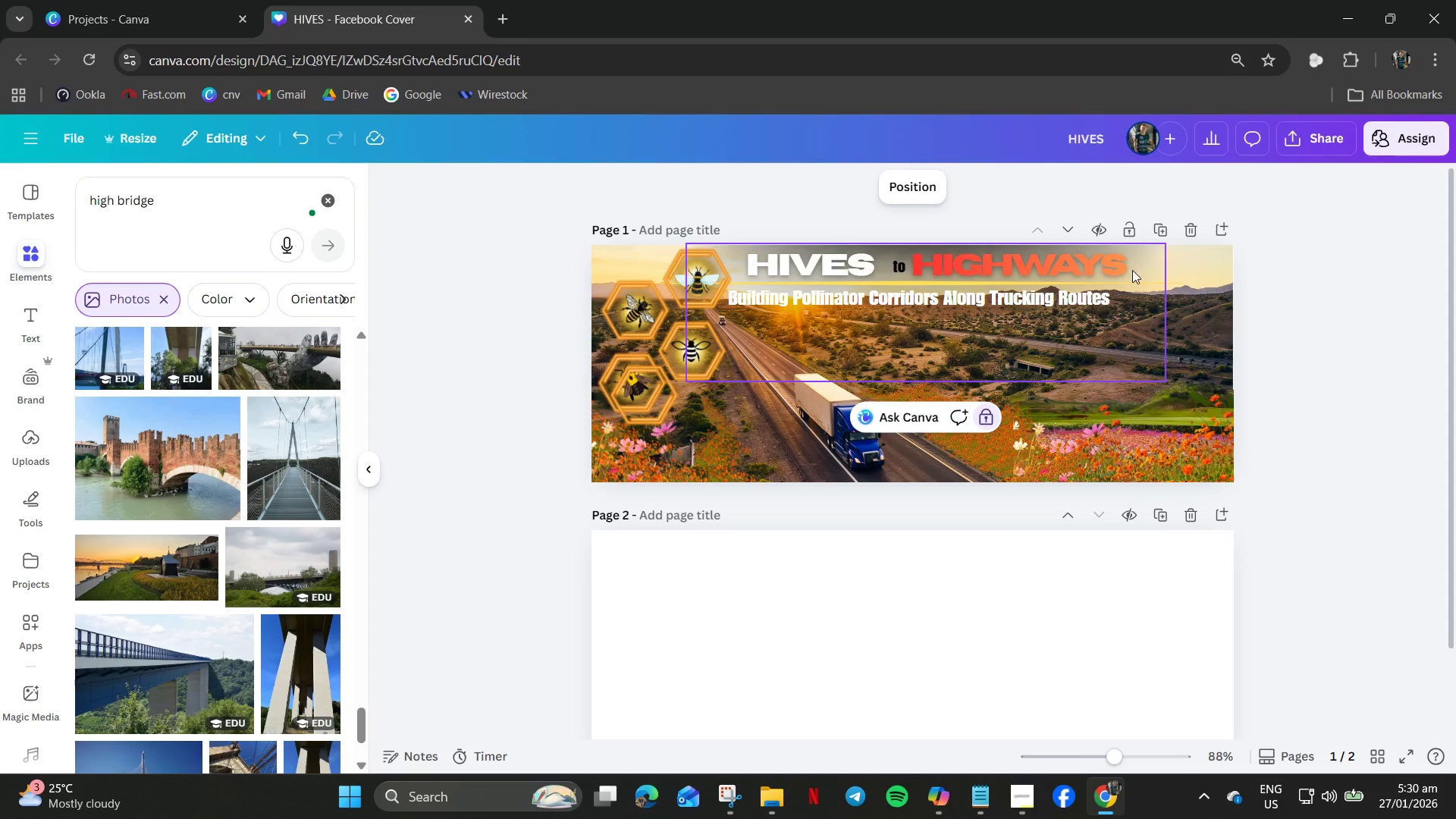 
right_click([1141, 274])
 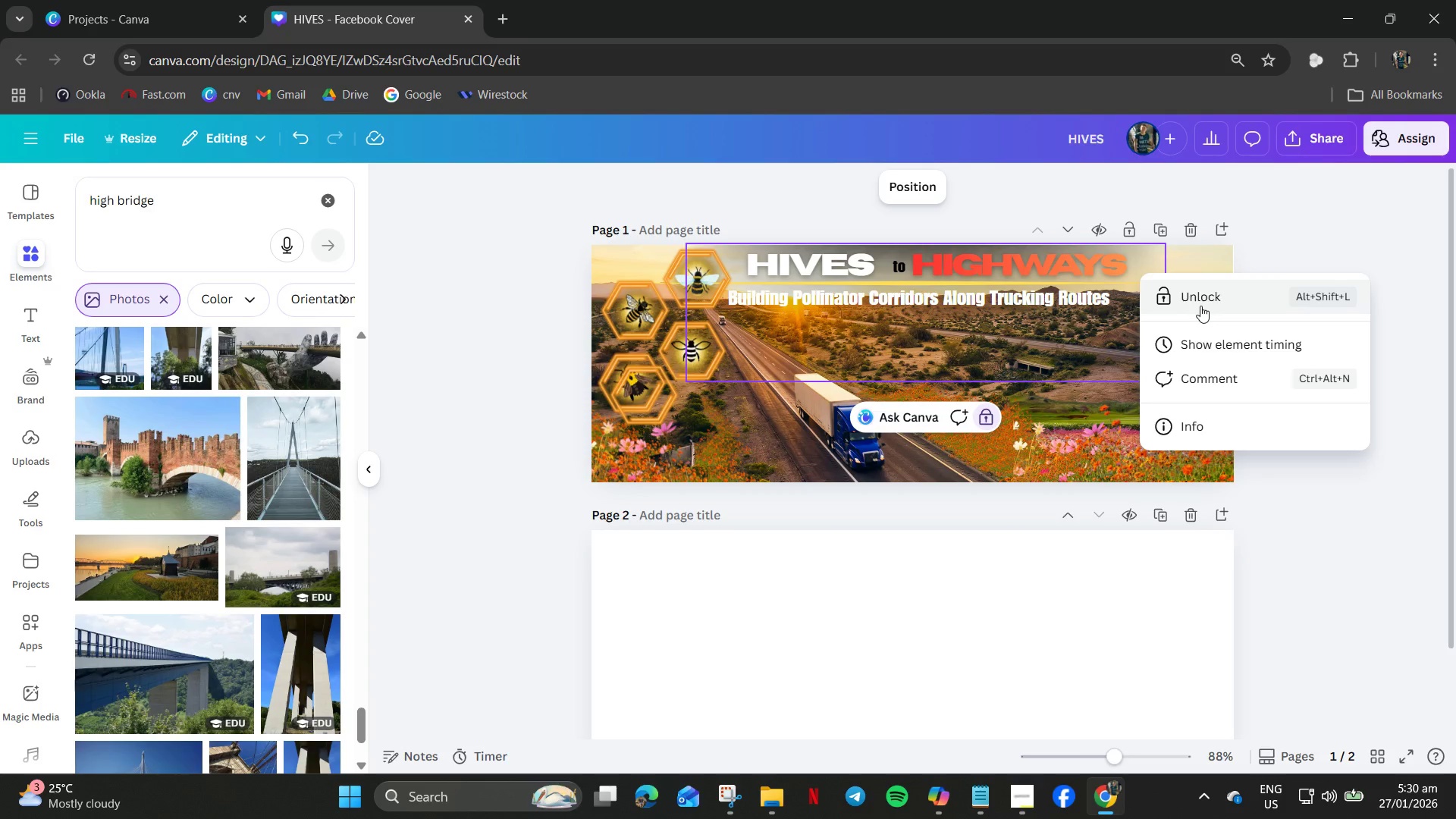 
left_click([1200, 306])
 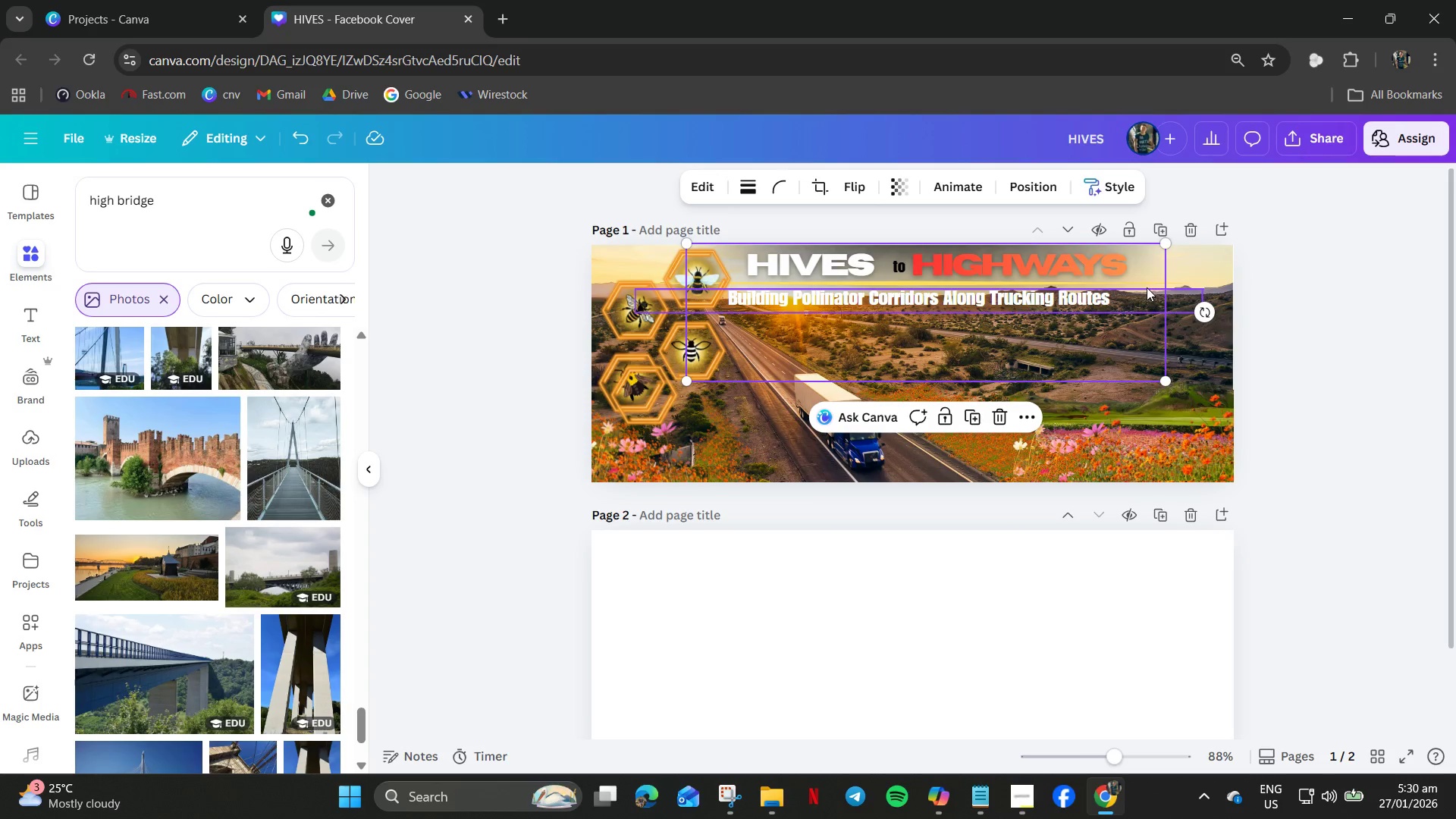 
left_click([1147, 287])
 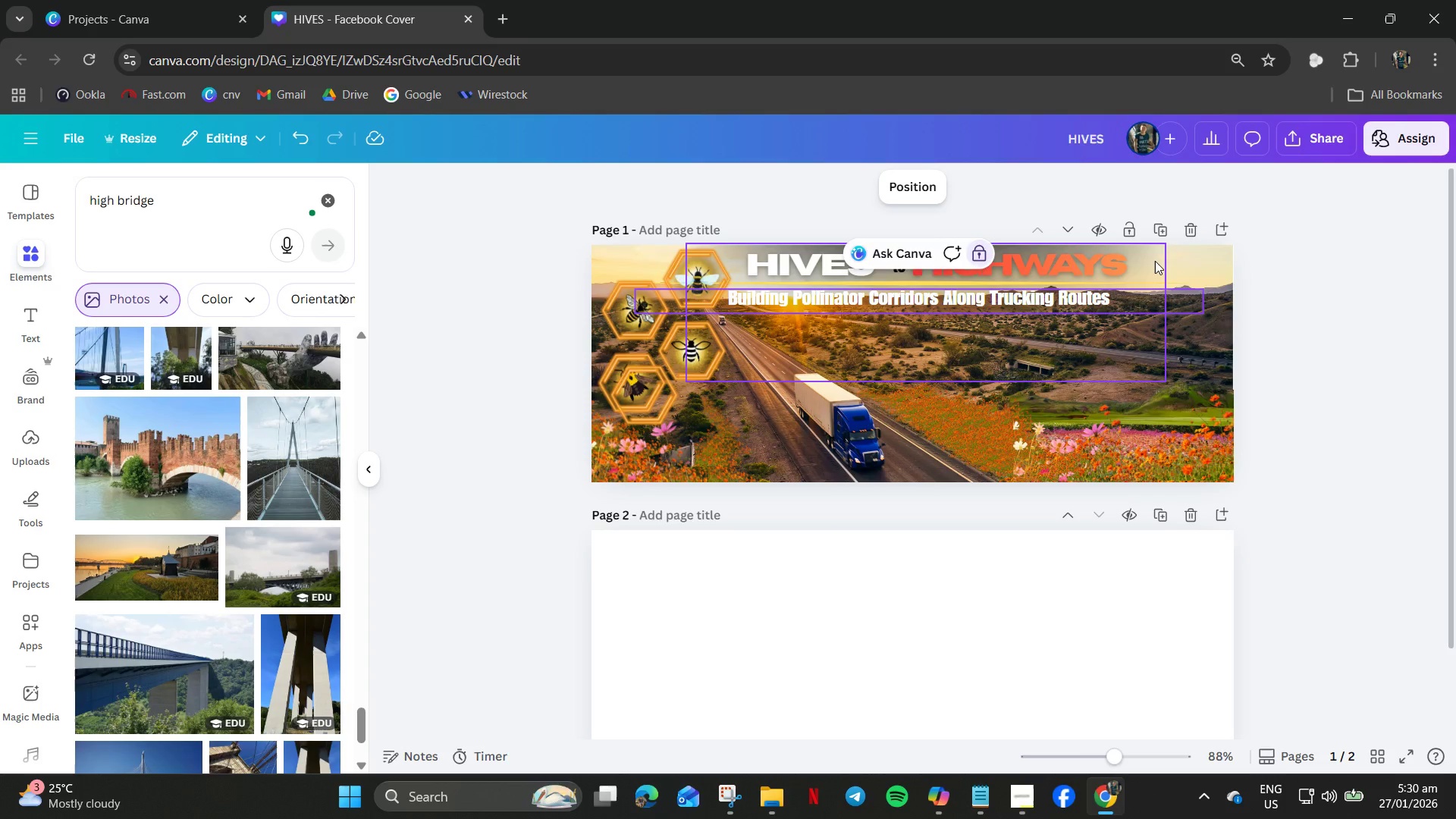 
left_click([1155, 261])
 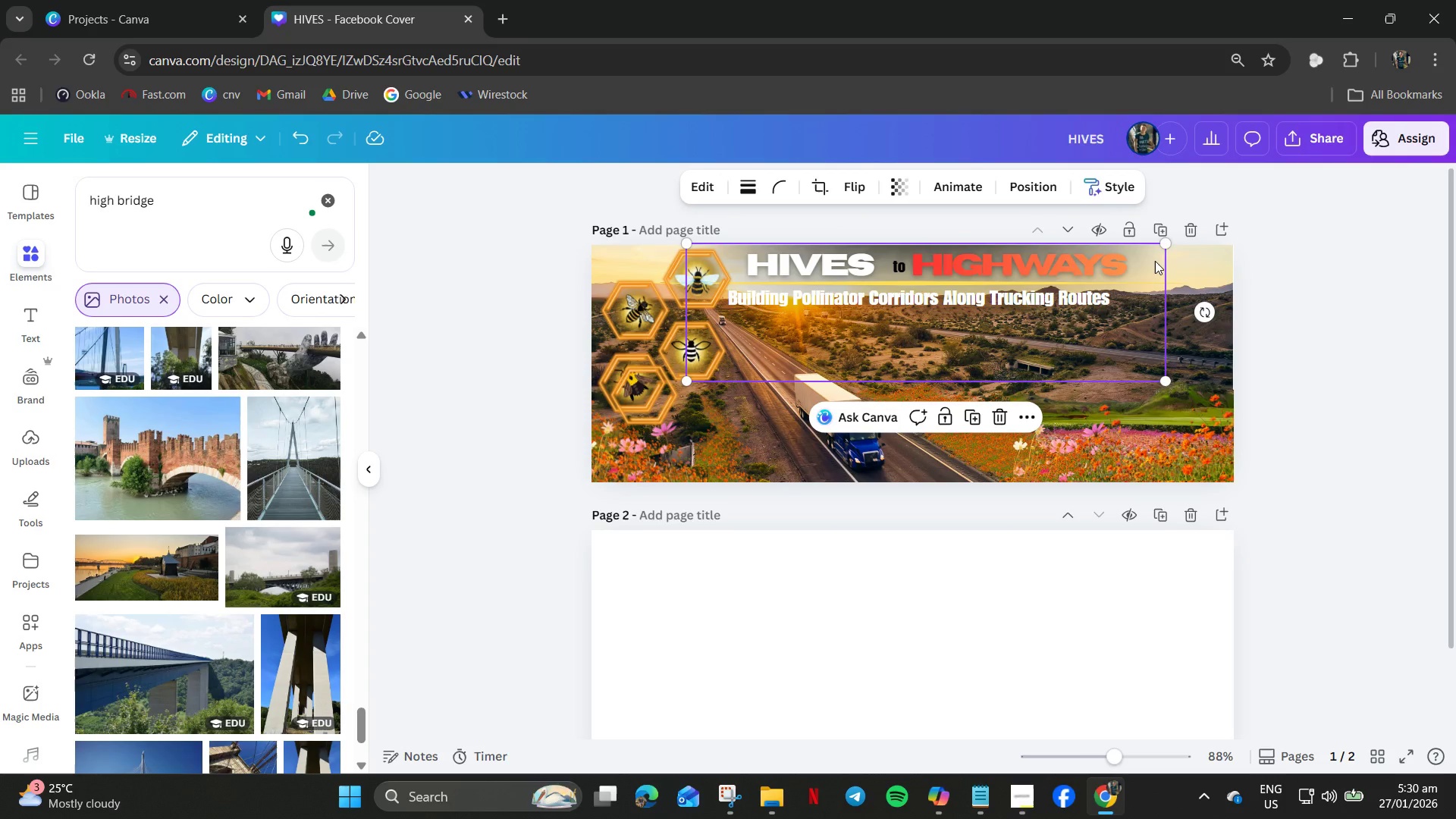 
key(Control+C)
 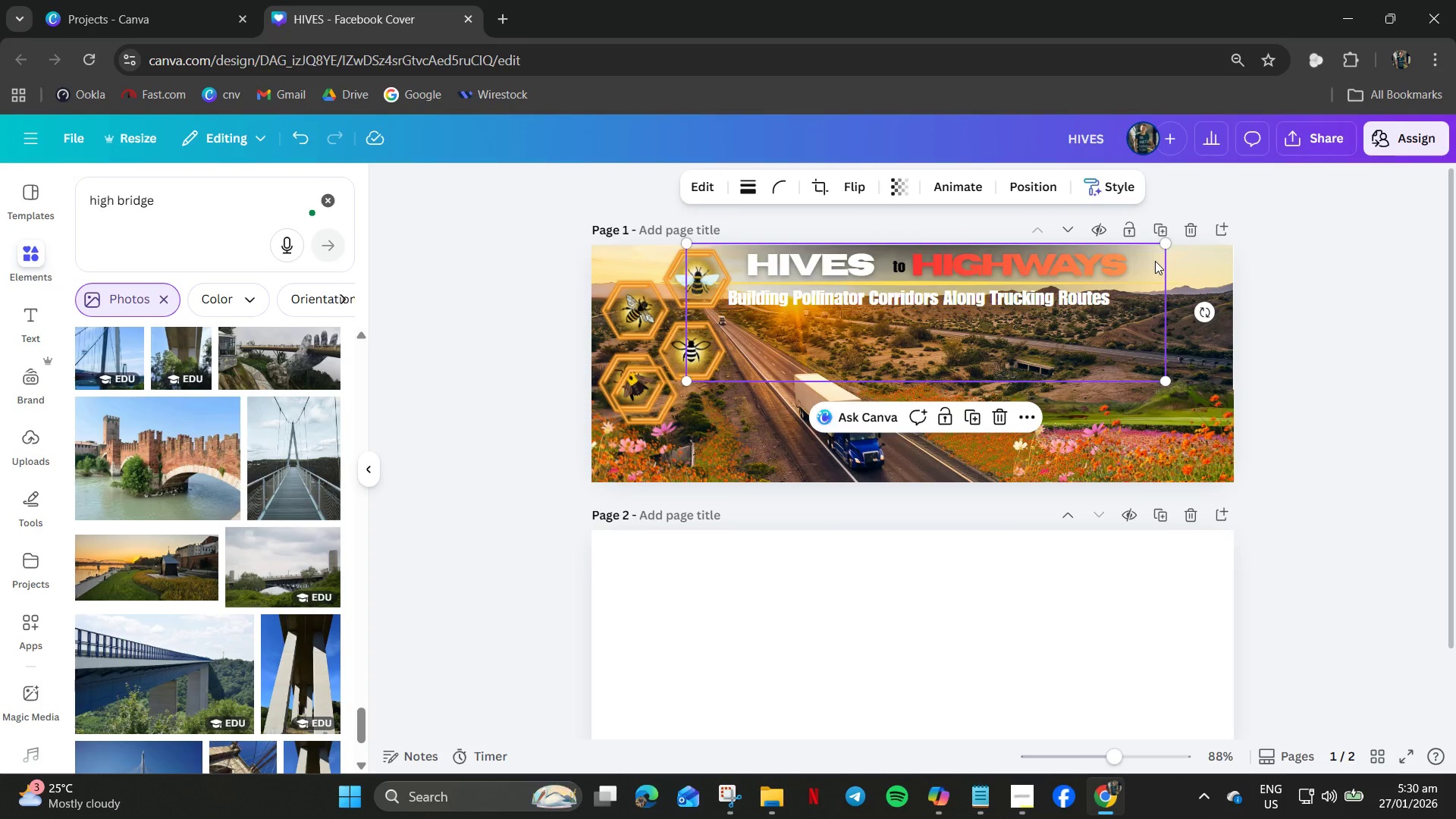 
key(Control+V)
 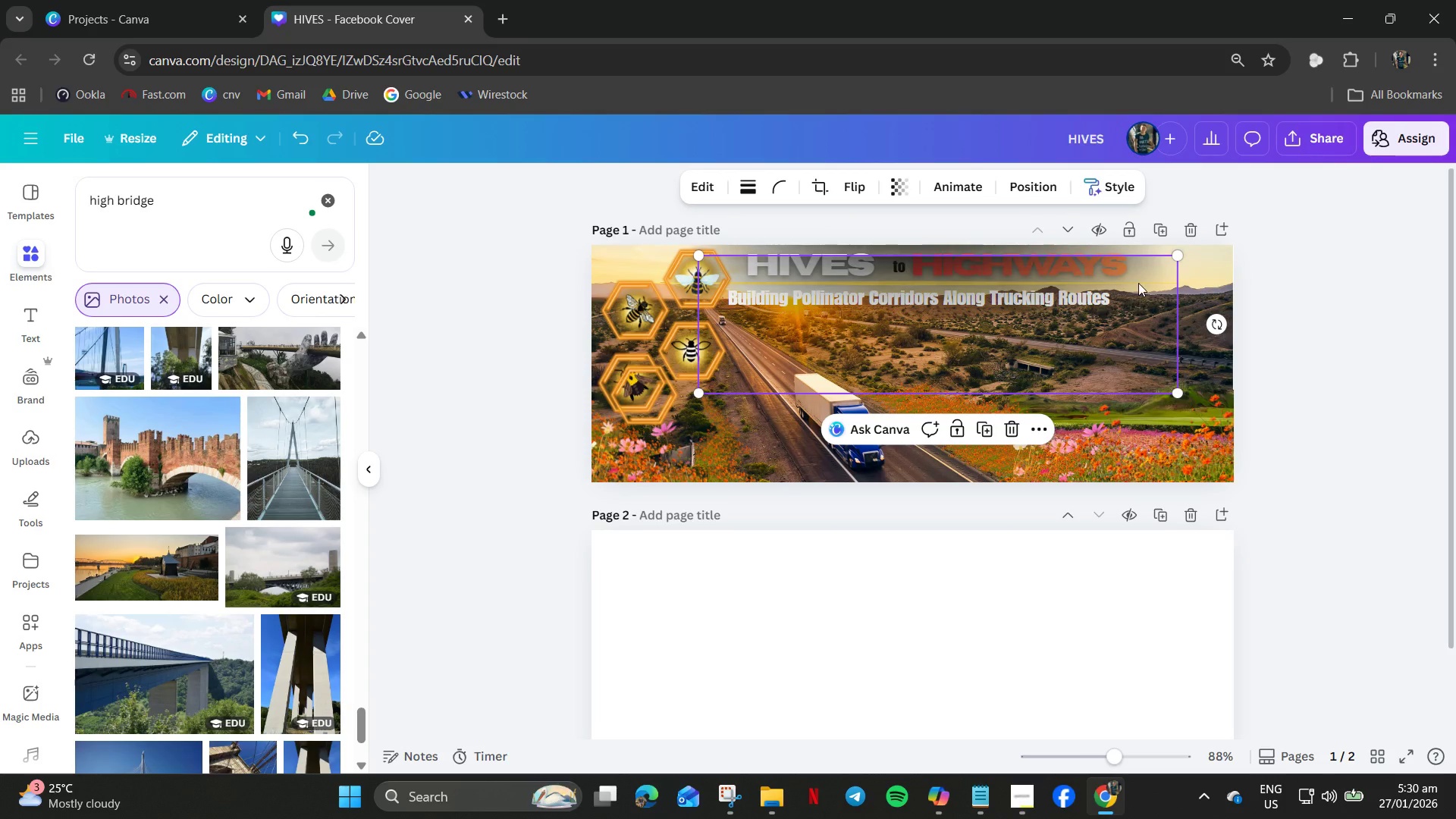 
left_click_drag(start_coordinate=[1138, 283], to_coordinate=[1103, 313])
 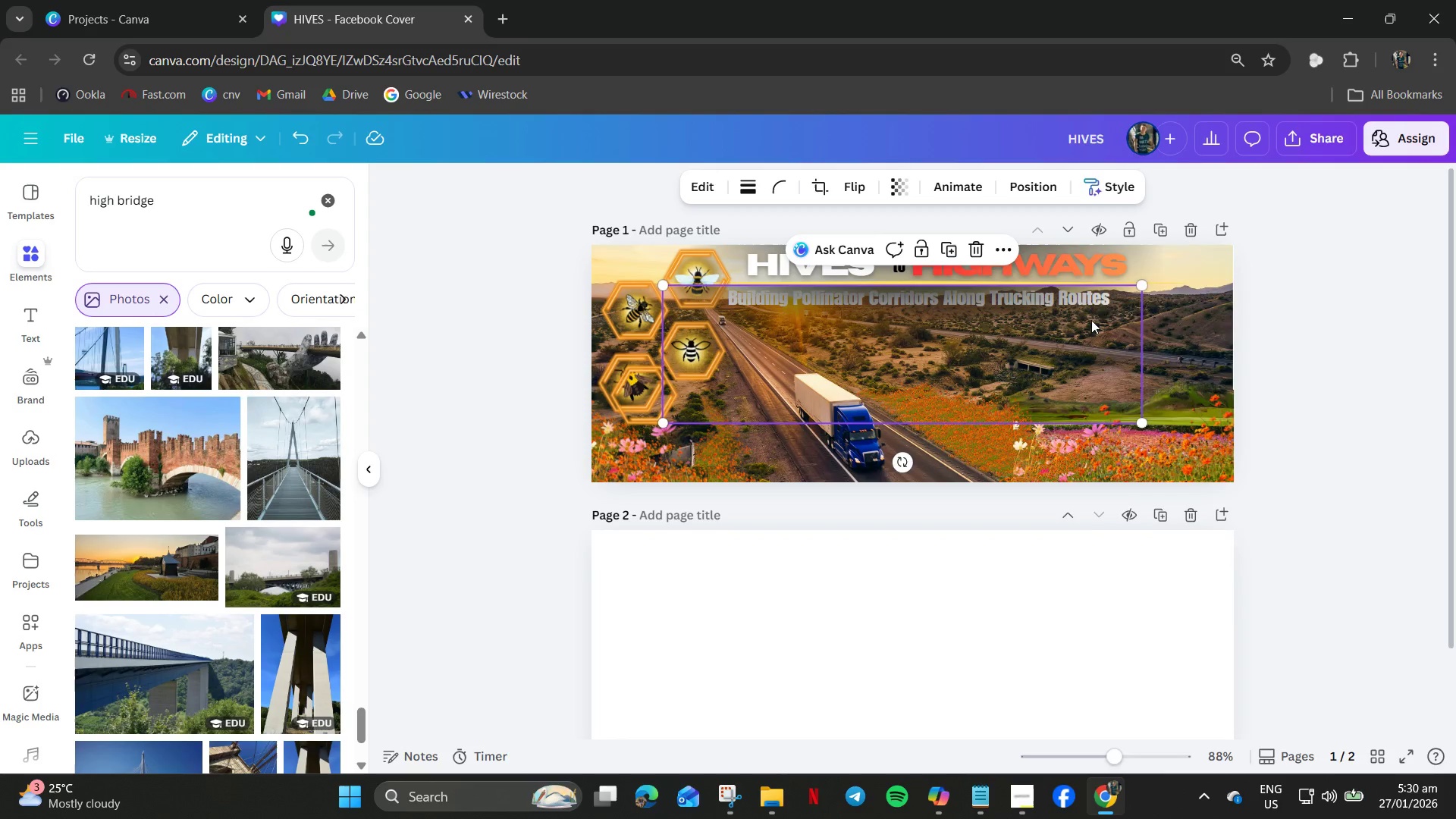 
right_click([1091, 320])
 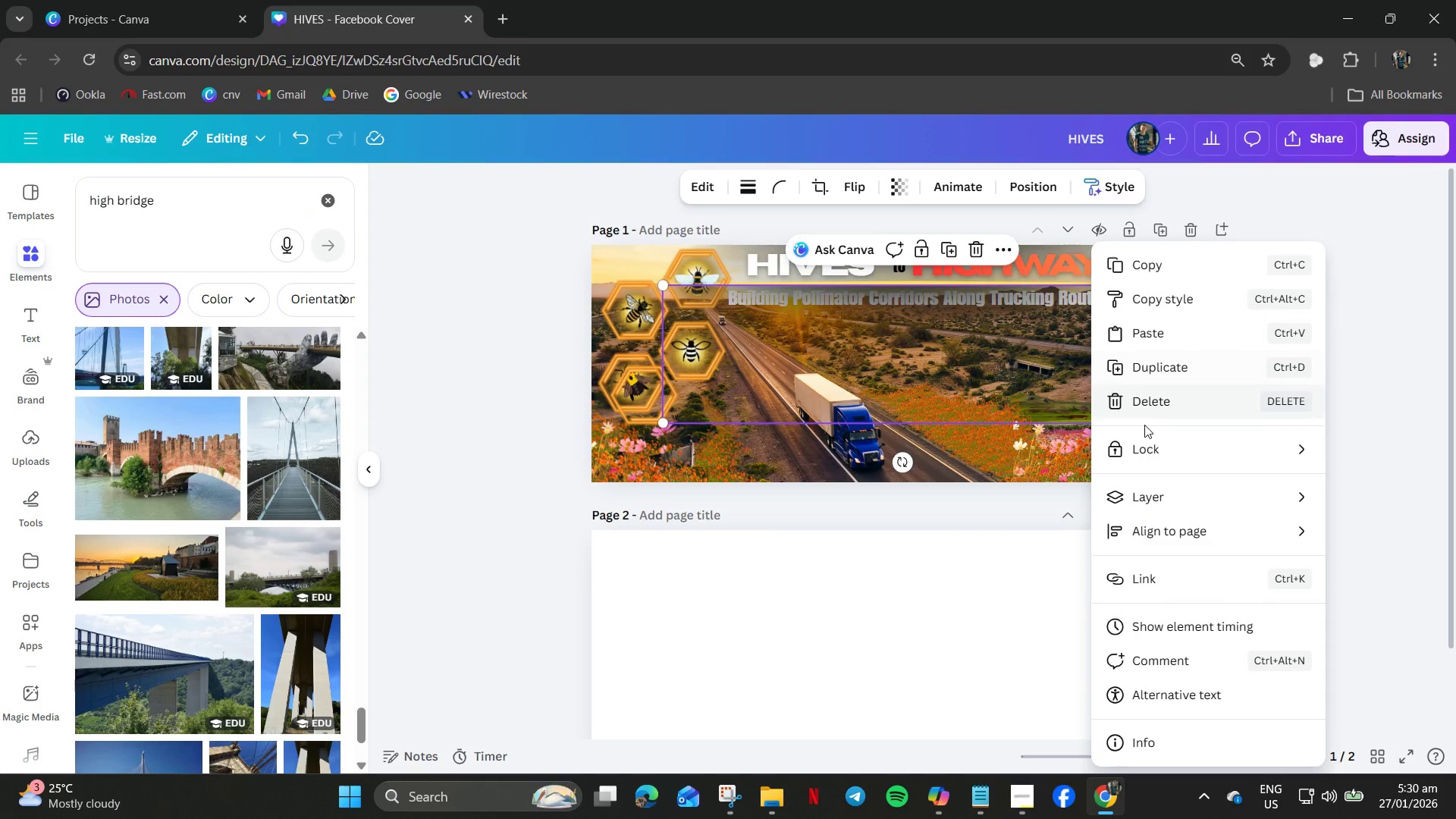 
left_click([1144, 447])
 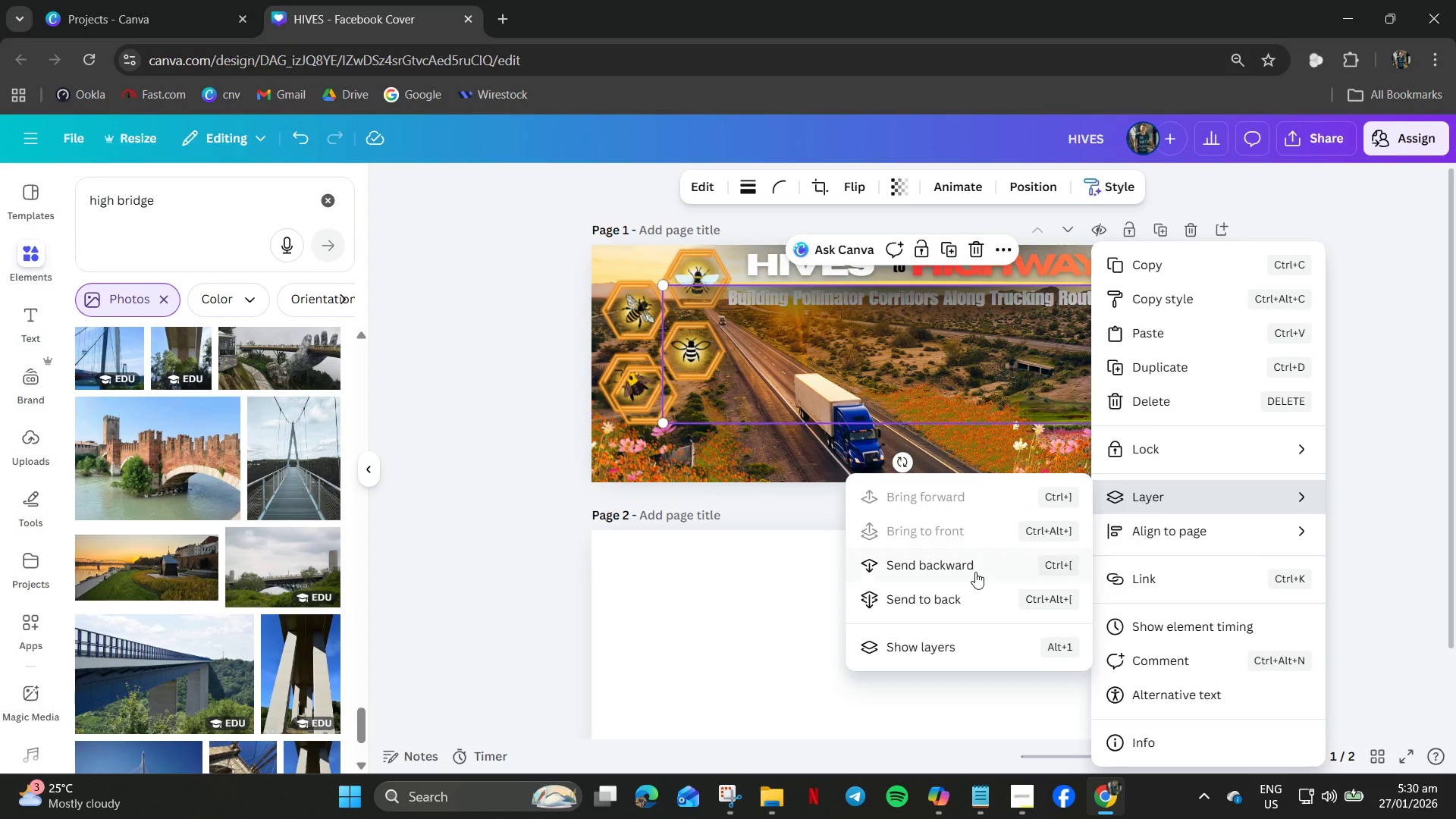 
left_click([965, 594])
 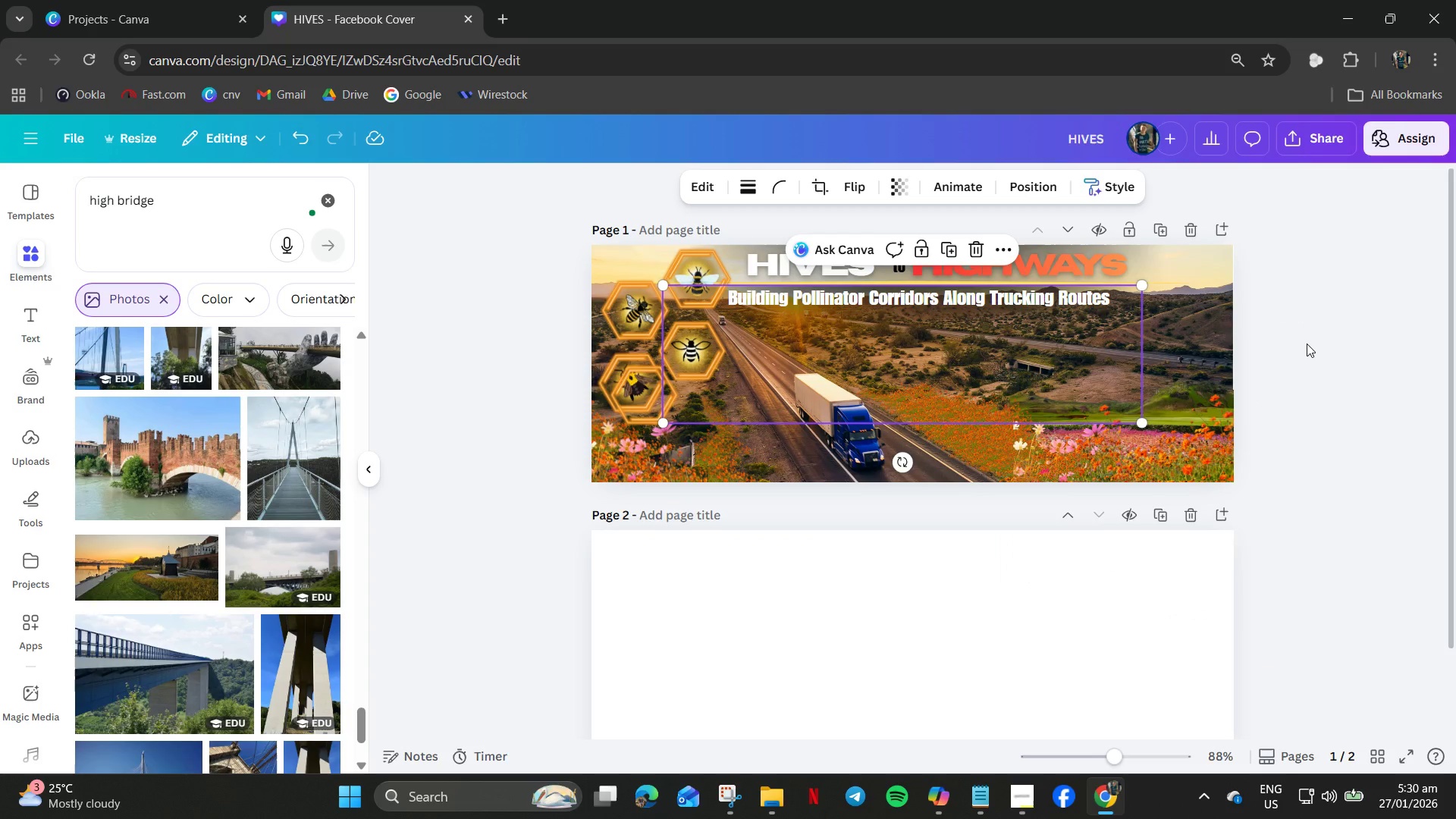 
left_click([1307, 344])
 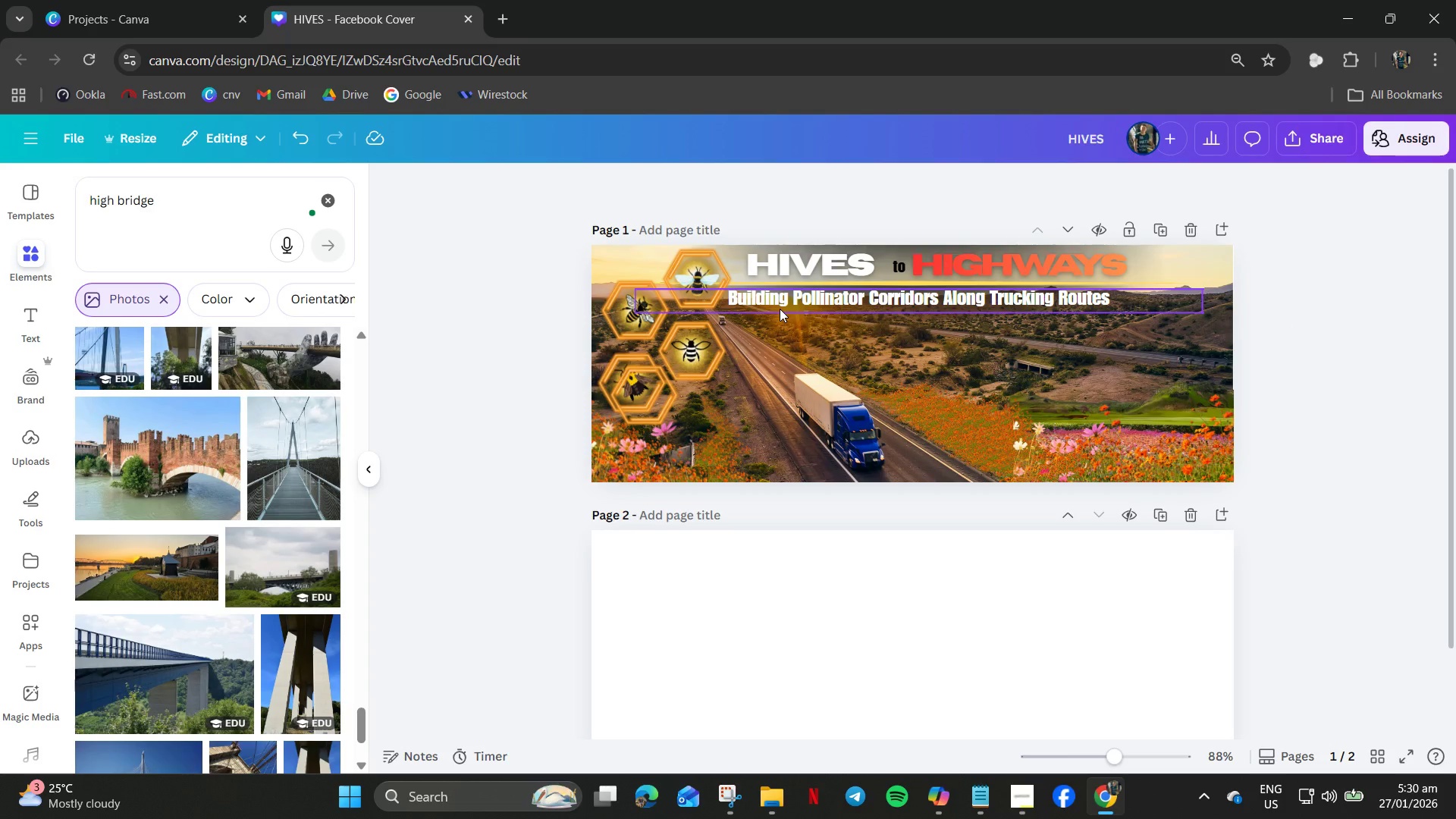 
wait(10.84)
 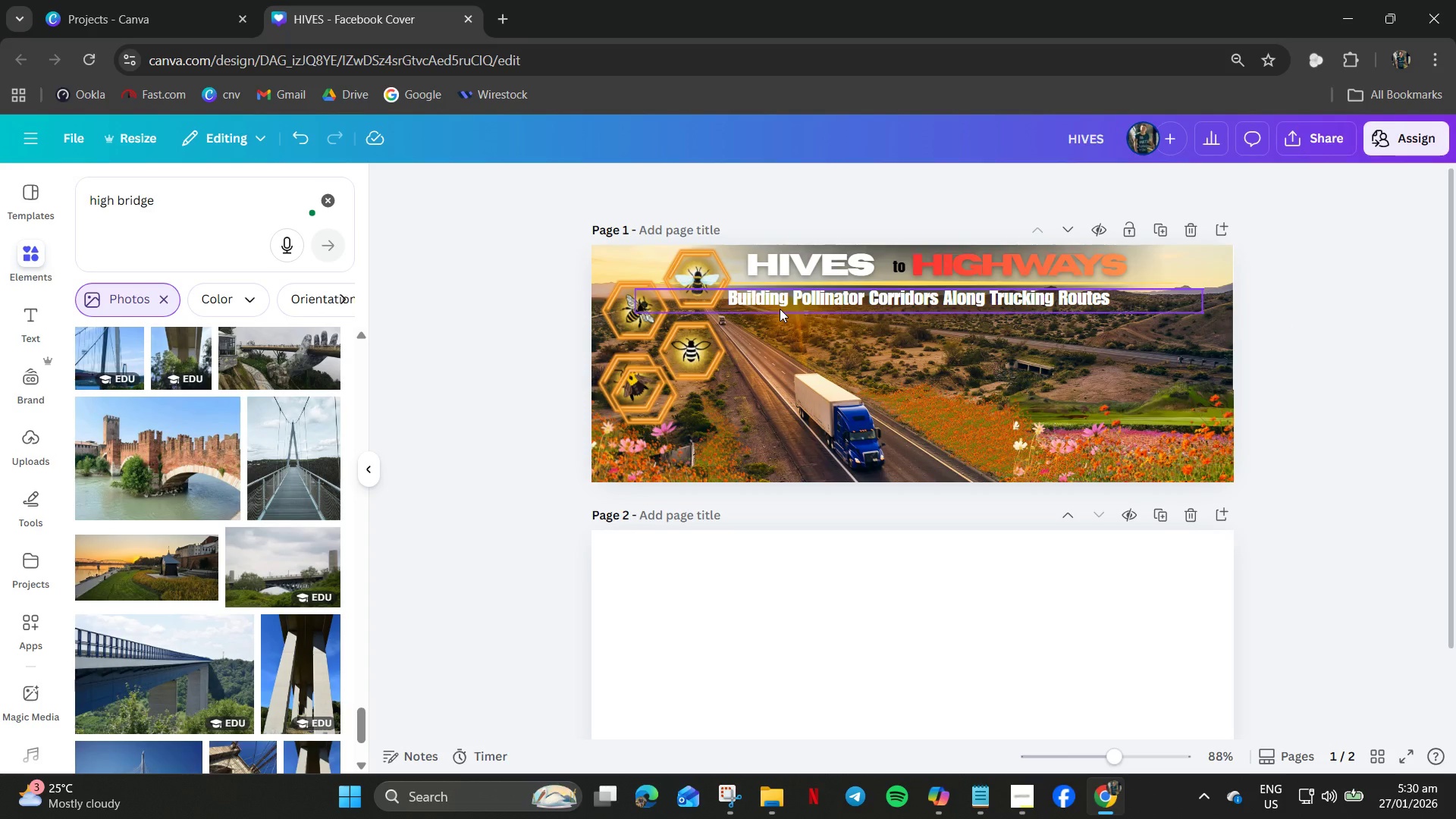 
double_click([175, 209])
 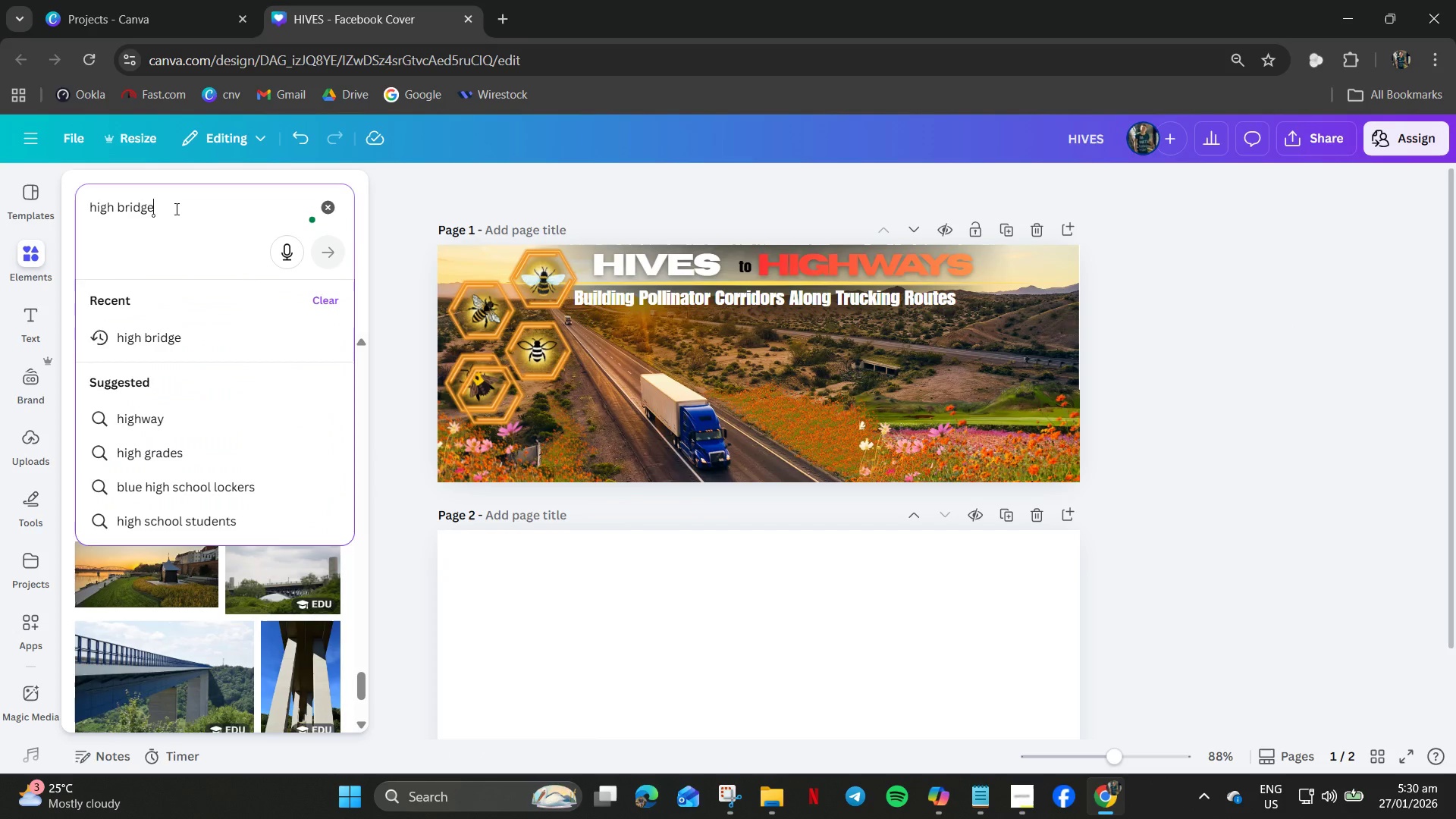 
key(Control+A)
 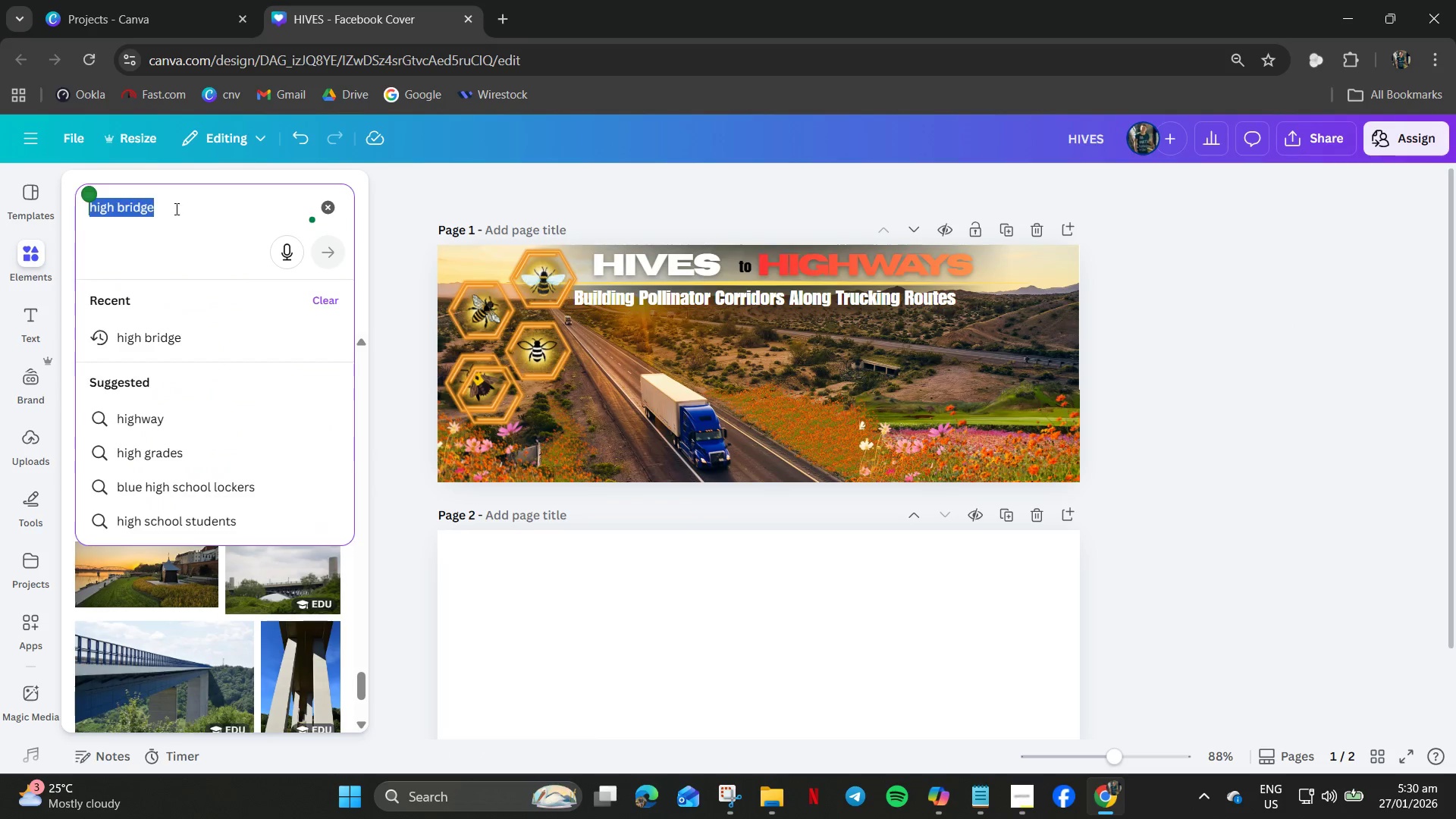 
type(gray )
 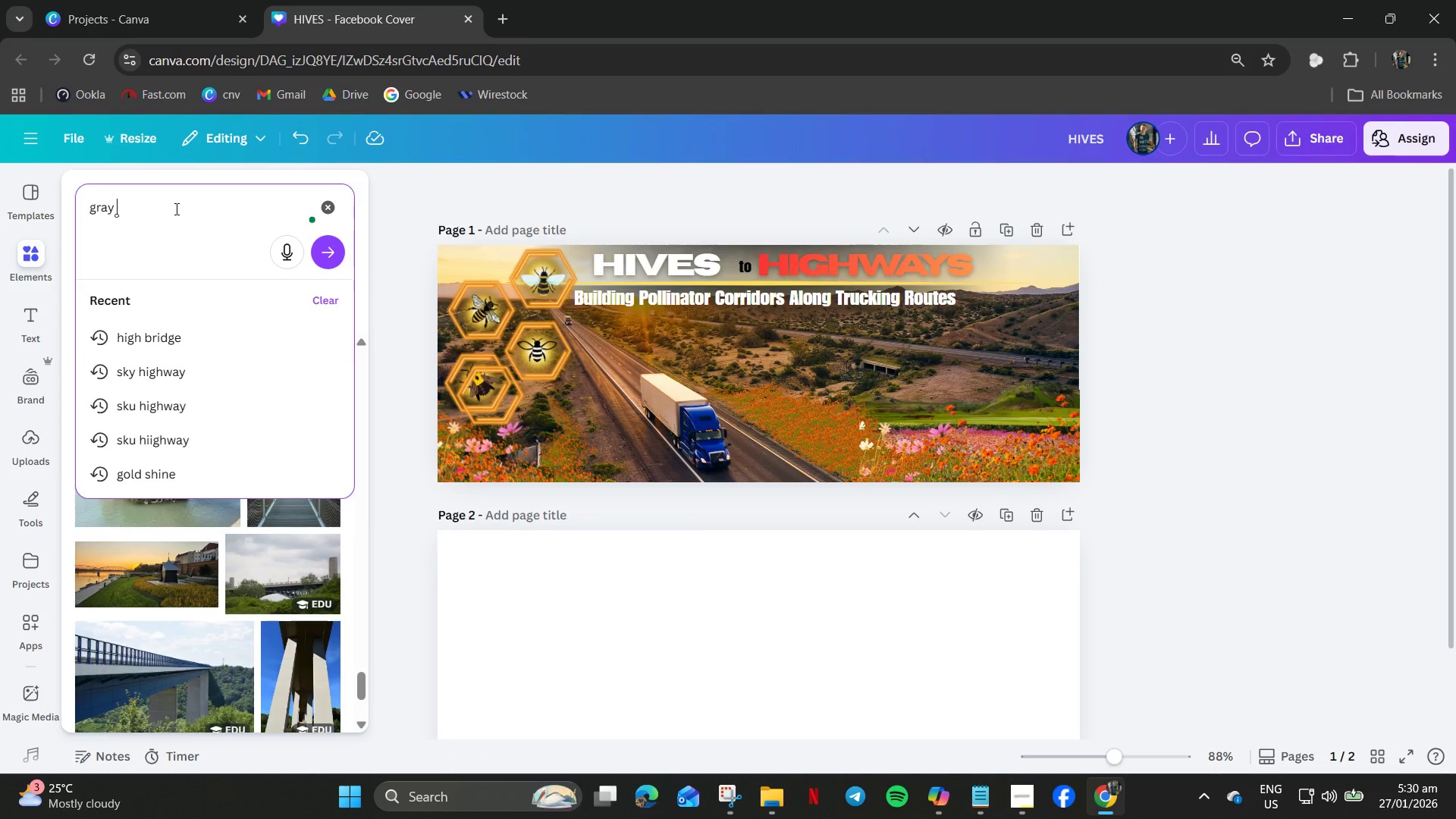 
key(Enter)
 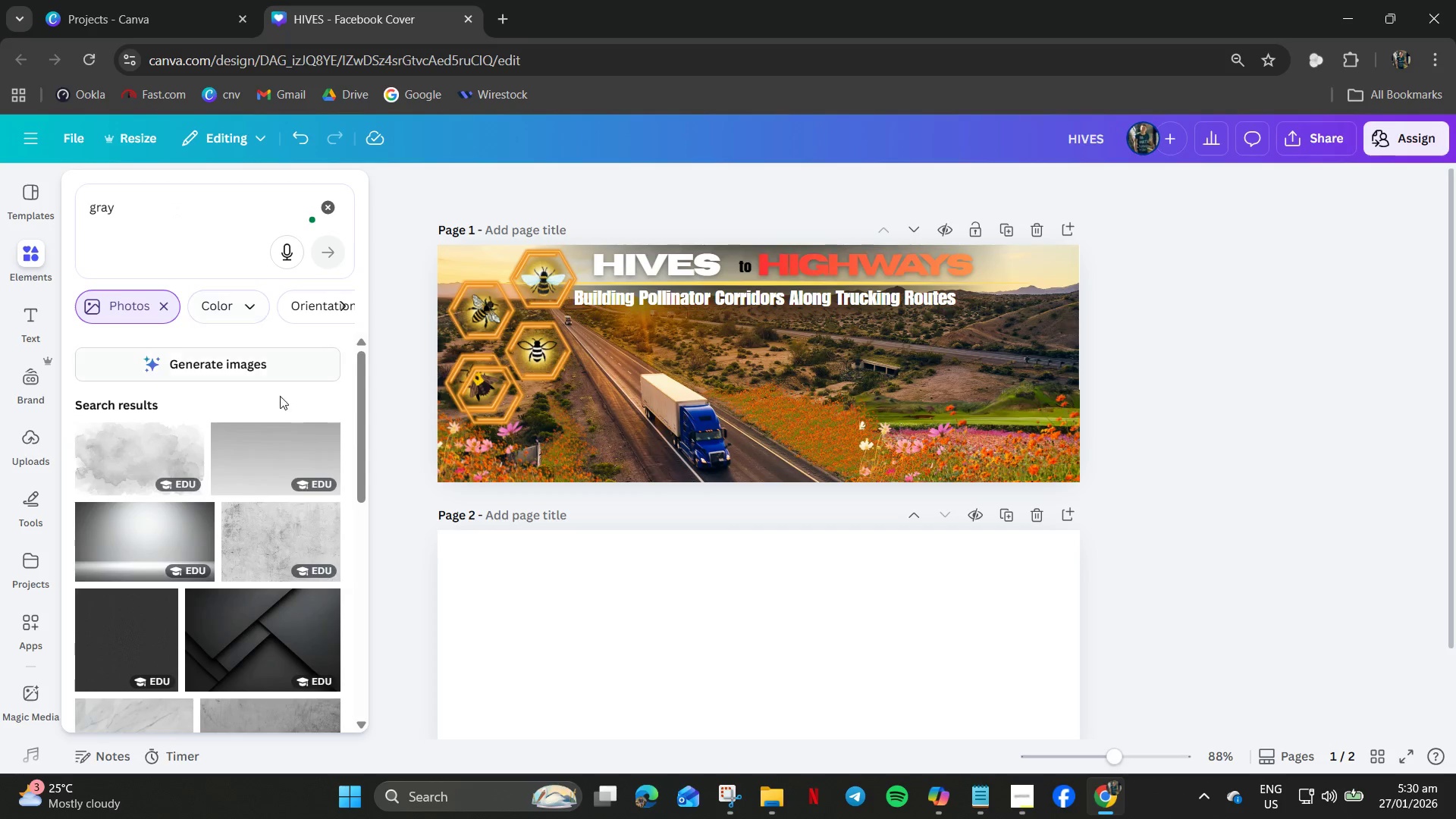 
scroll: coordinate [239, 474], scroll_direction: down, amount: 36.0
 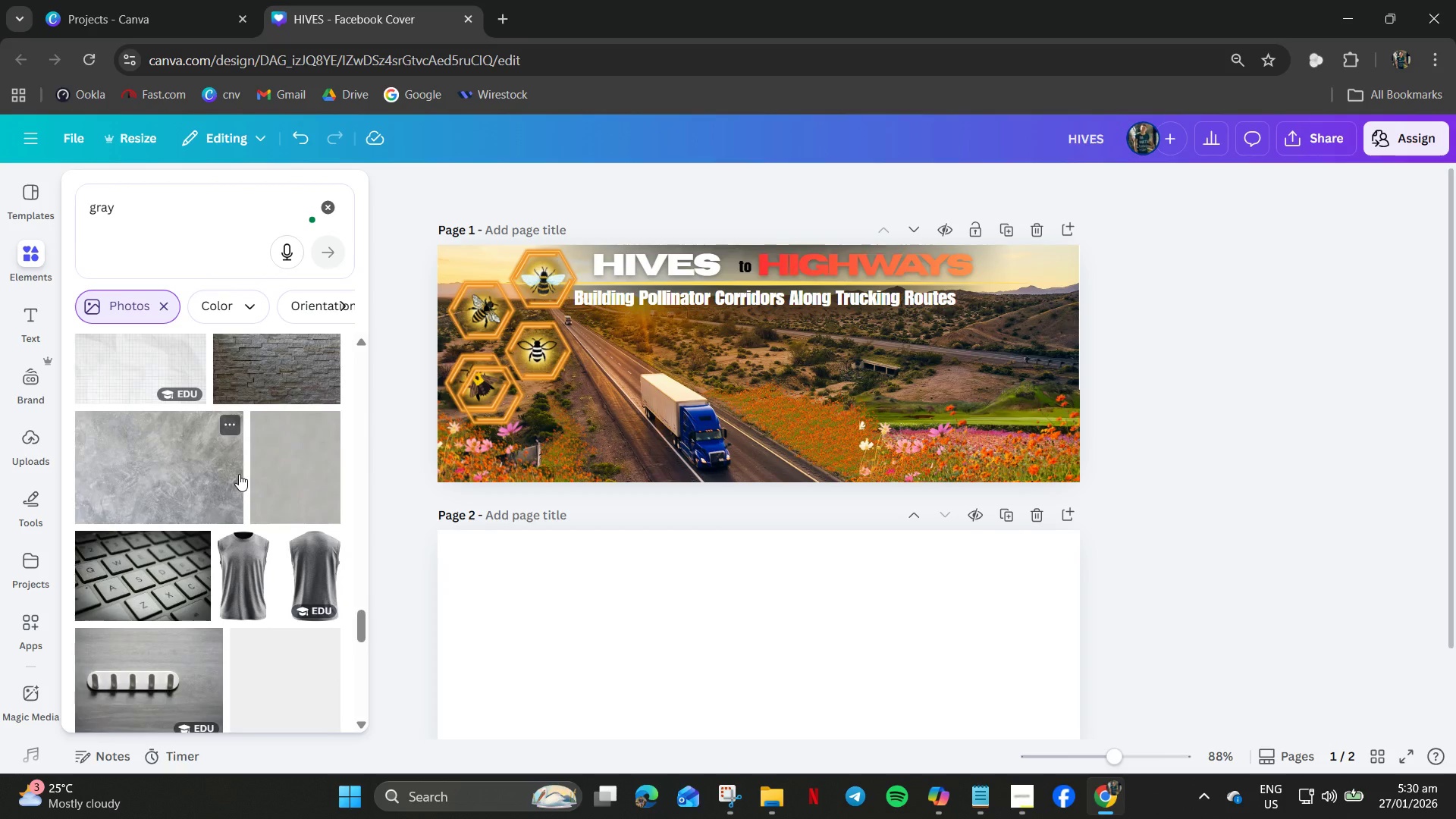 
scroll: coordinate [238, 473], scroll_direction: down, amount: 23.0
 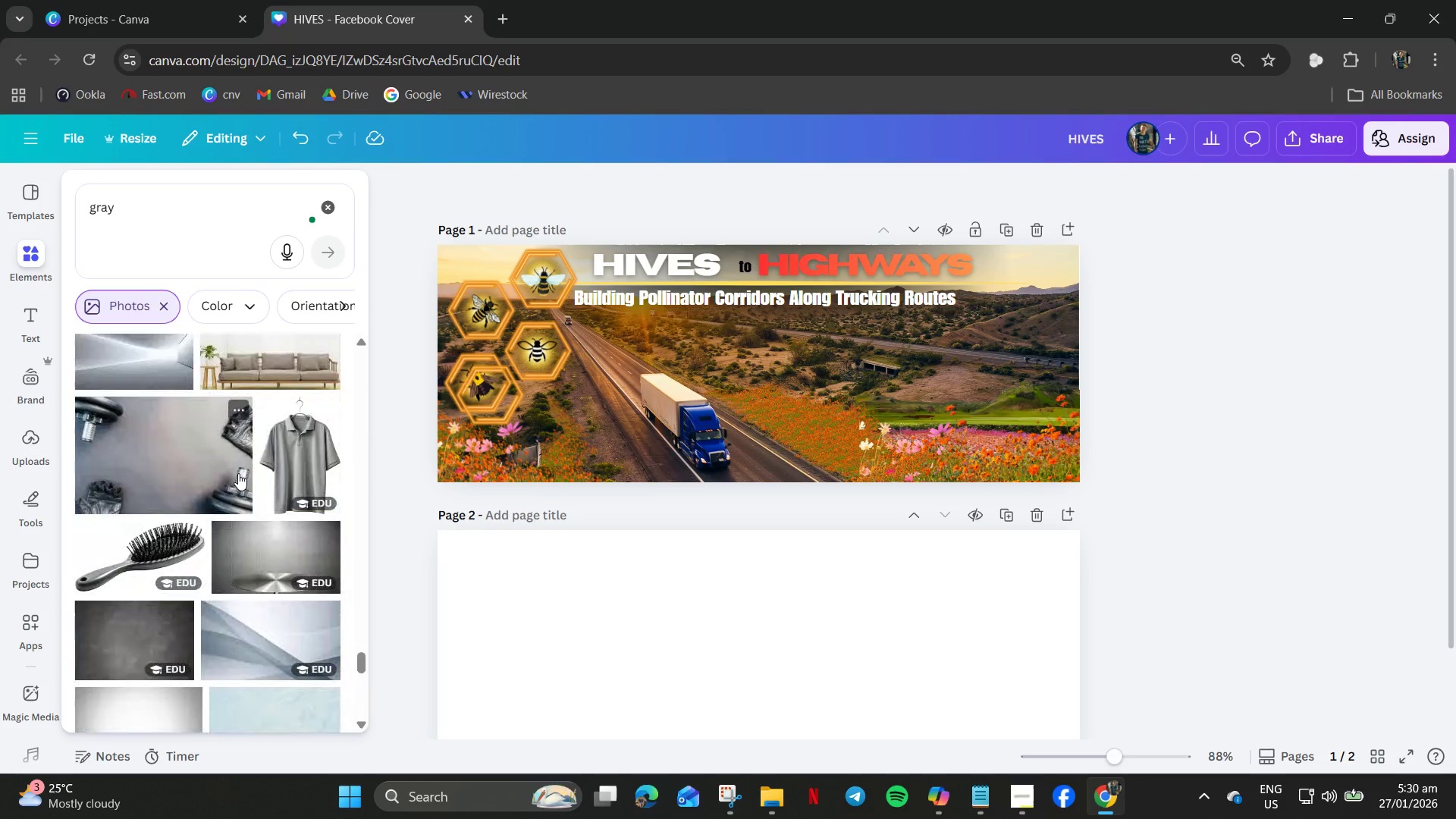 
scroll: coordinate [238, 473], scroll_direction: down, amount: 5.0
 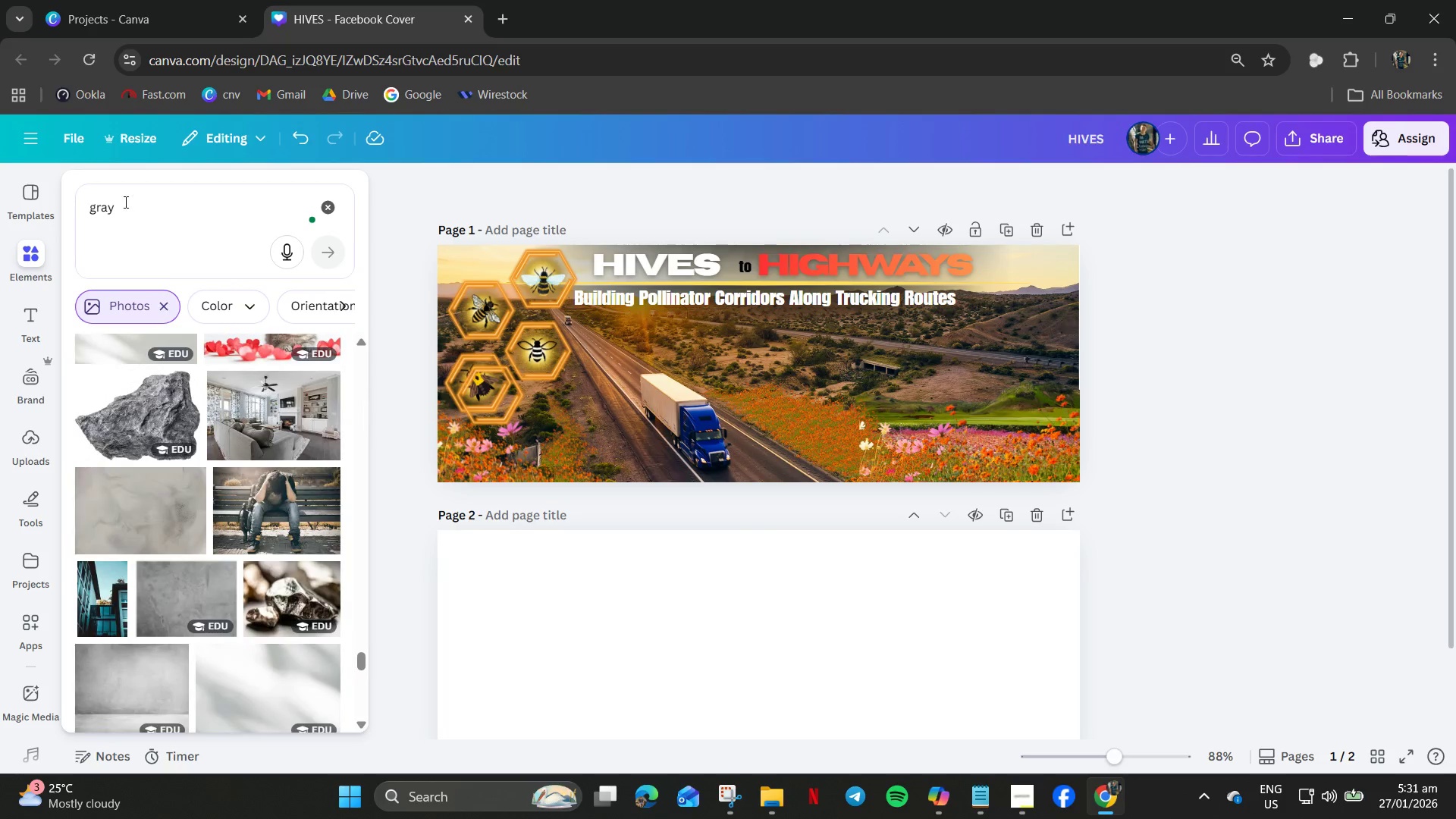 
left_click([133, 206])
 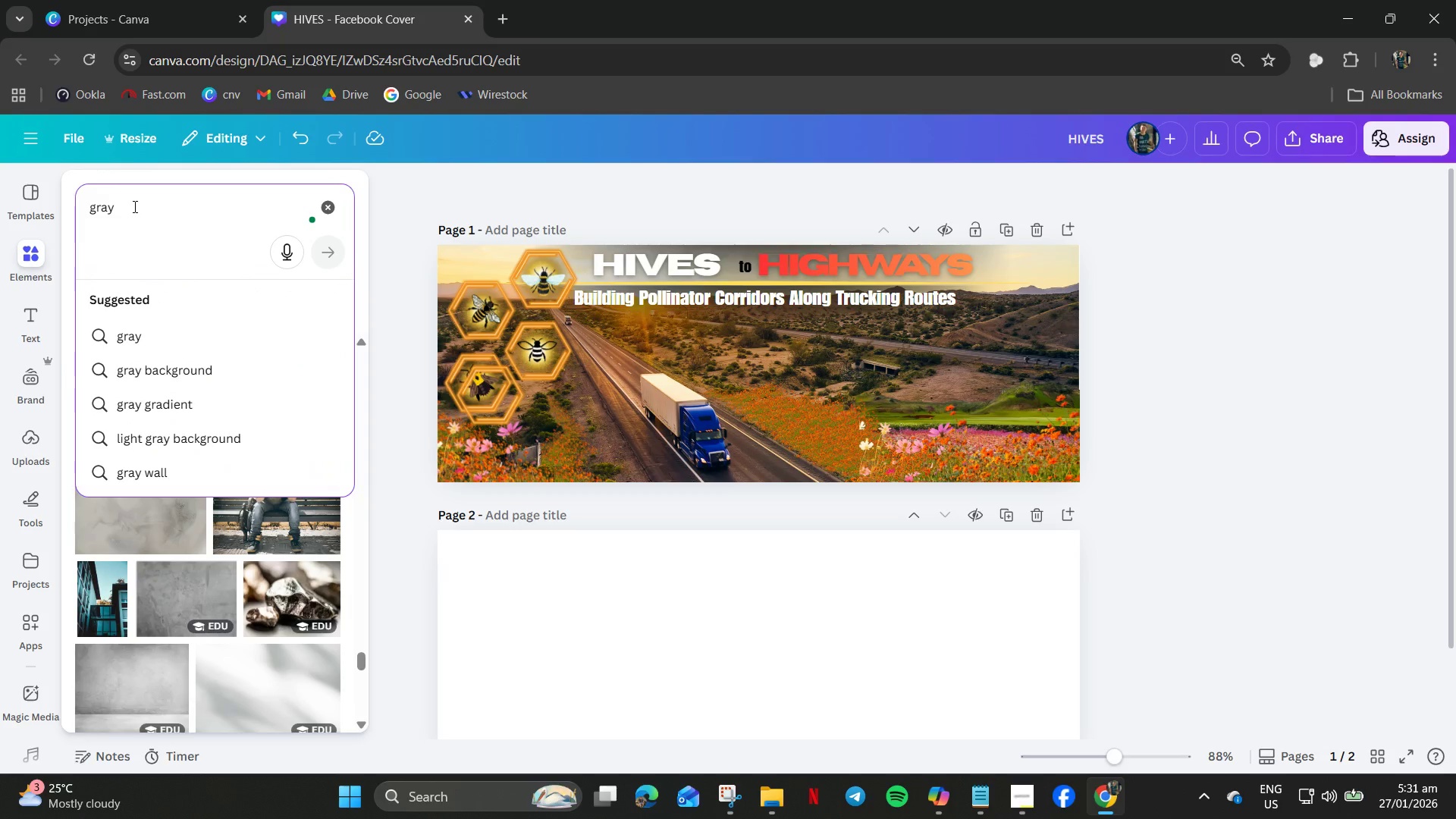 
type(shadw)
key(Backspace)
type(ow)
 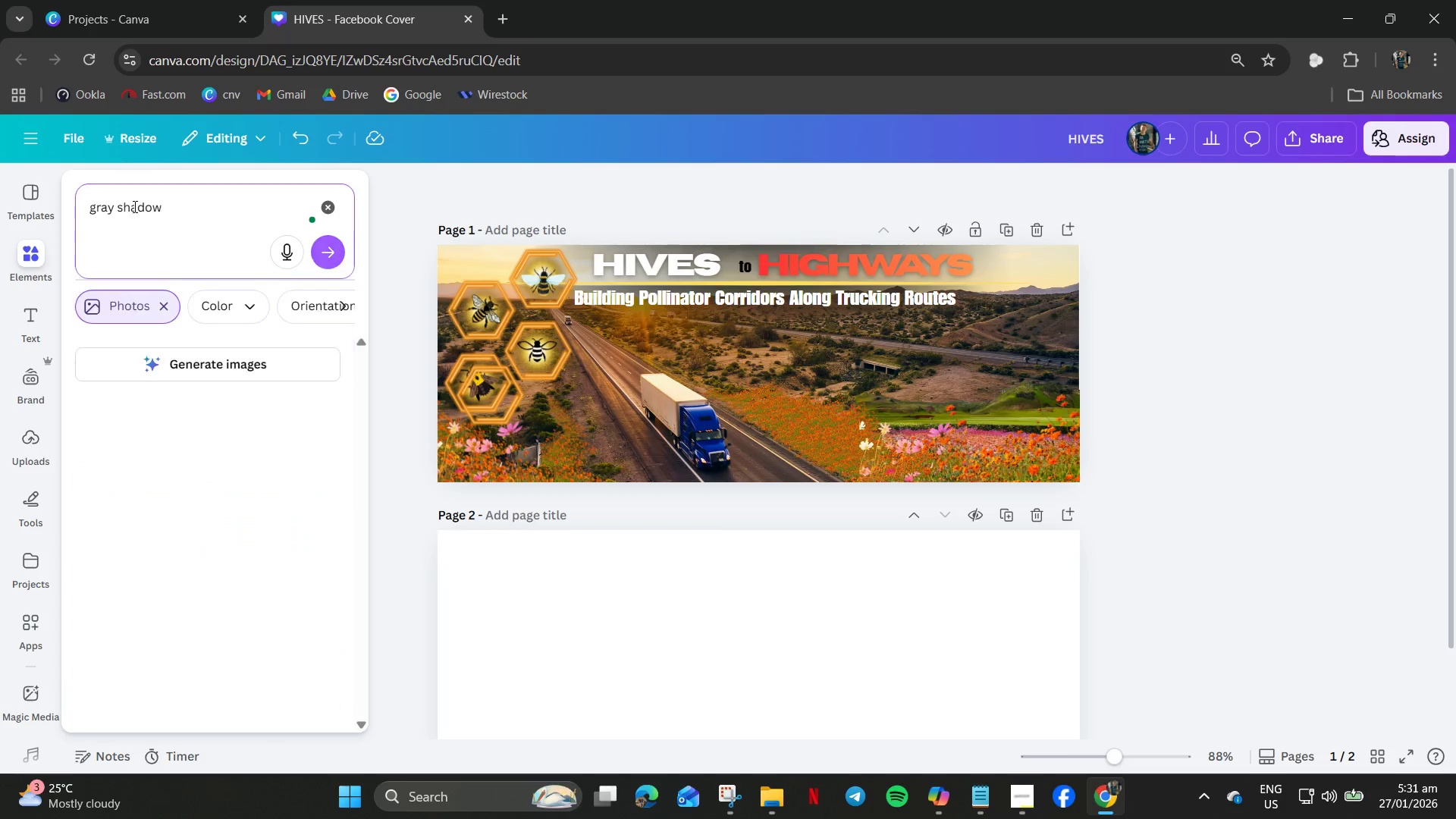 
key(Enter)
 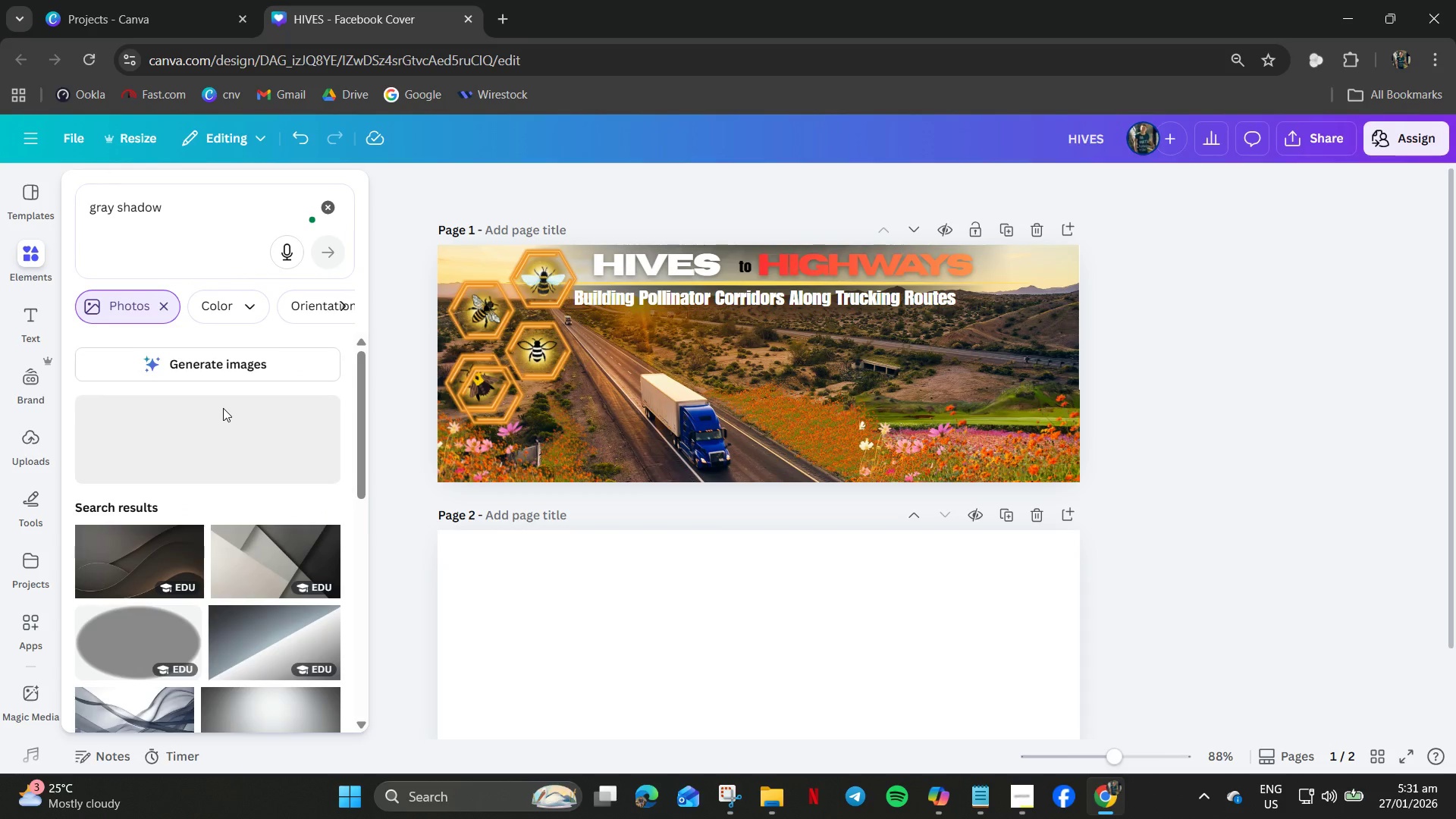 
scroll: coordinate [218, 414], scroll_direction: down, amount: 16.0
 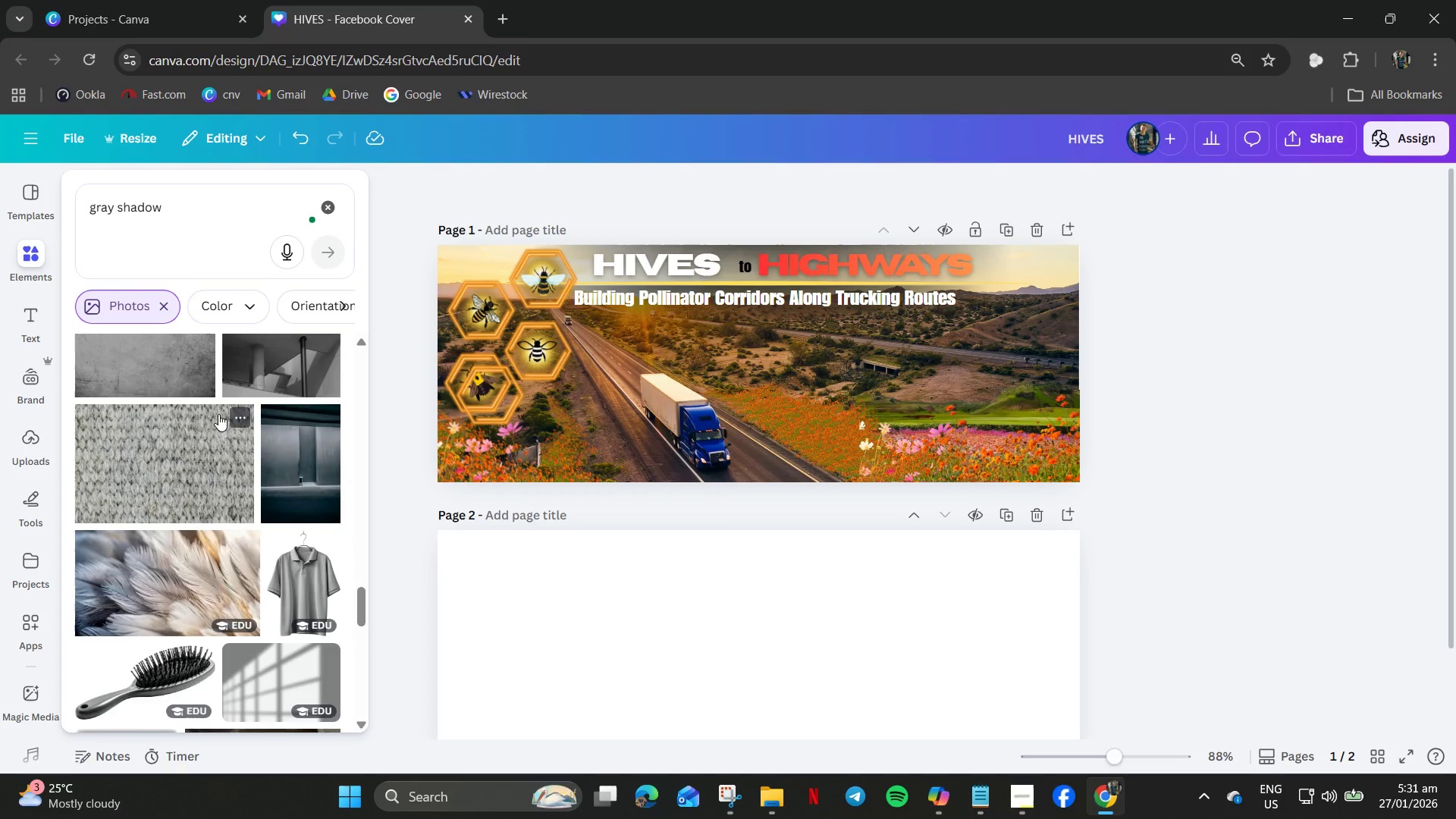 
scroll: coordinate [218, 414], scroll_direction: down, amount: 12.0
 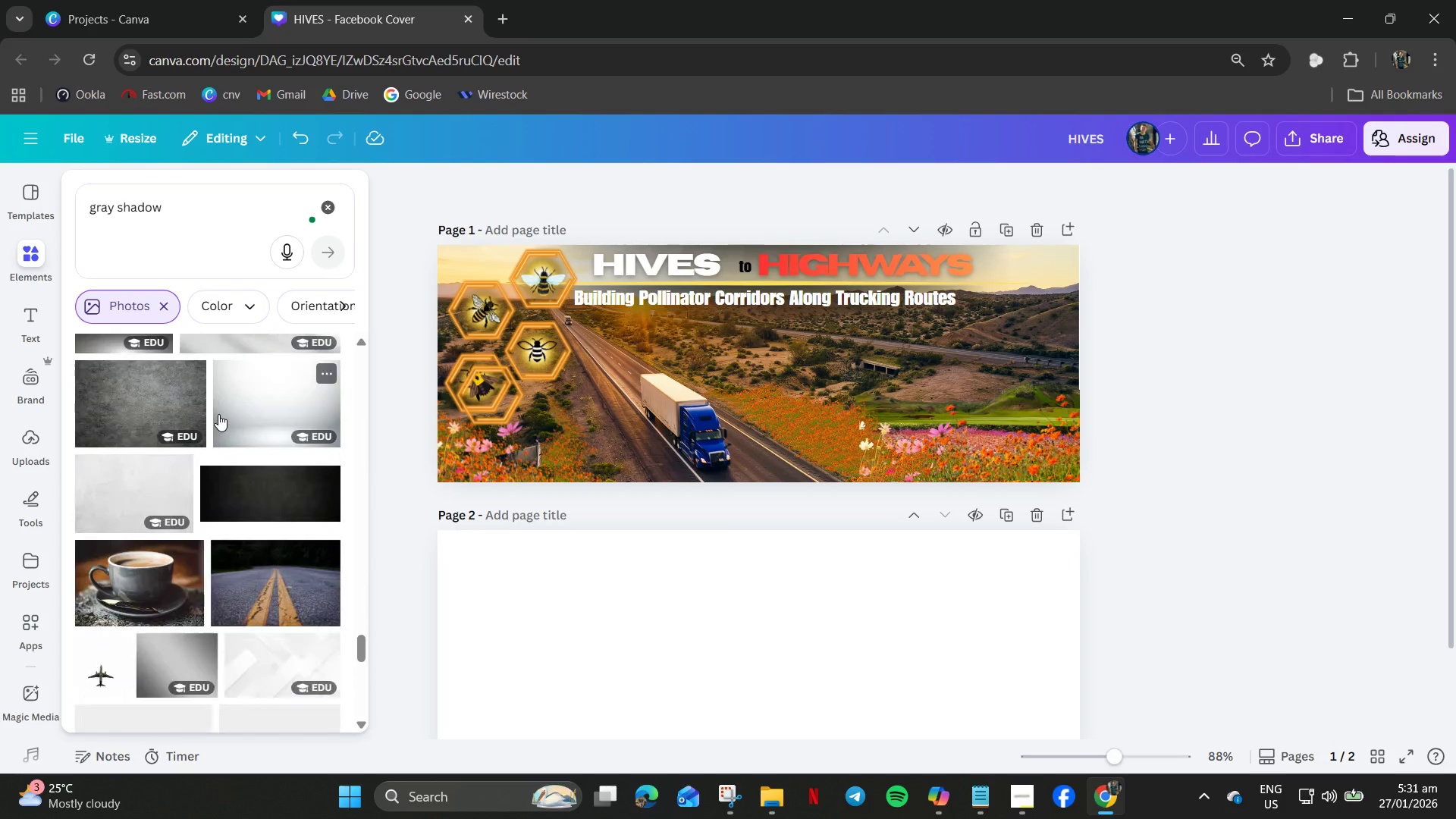 
scroll: coordinate [218, 414], scroll_direction: up, amount: 2.0
 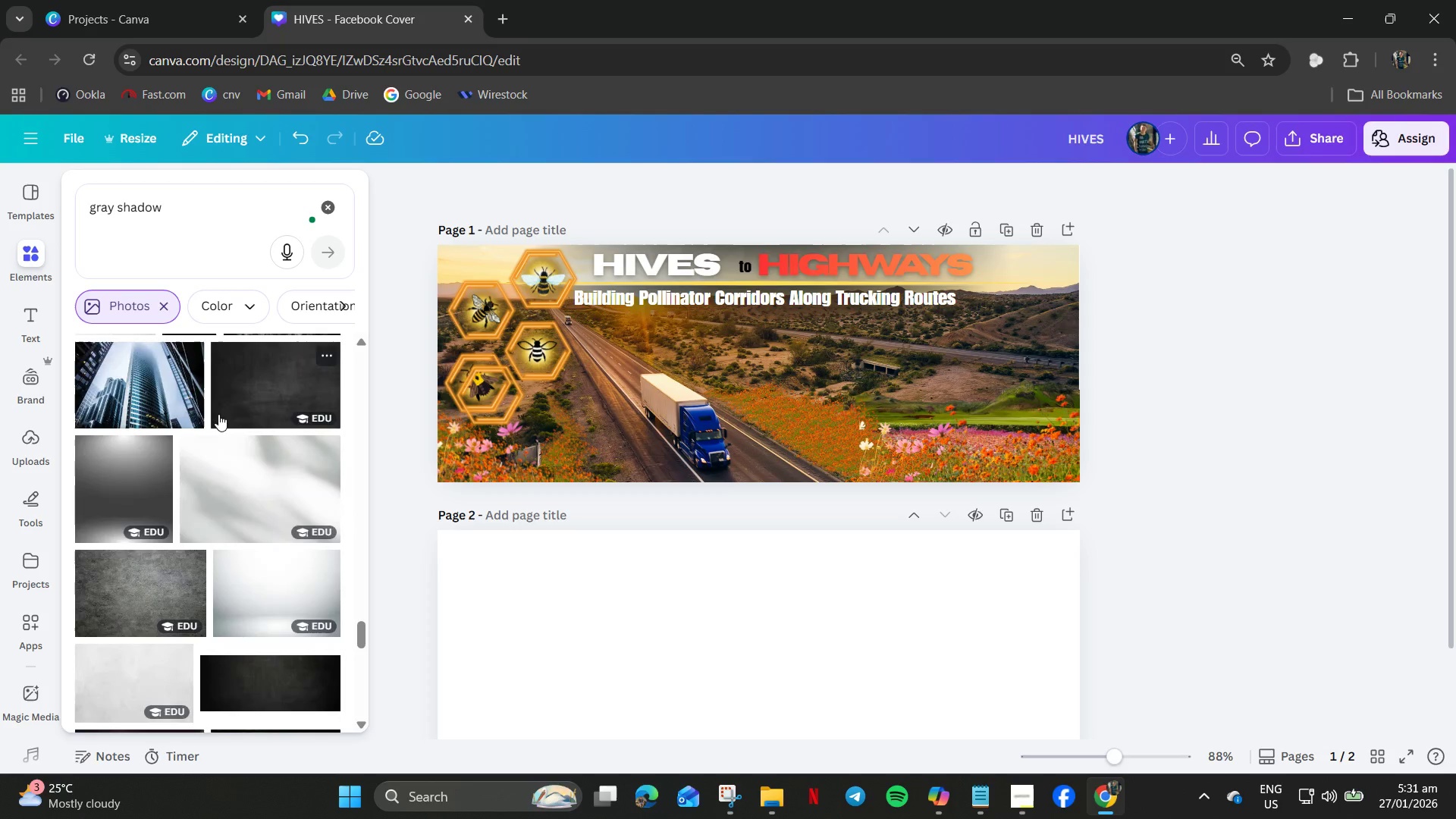 
scroll: coordinate [218, 414], scroll_direction: down, amount: 5.0
 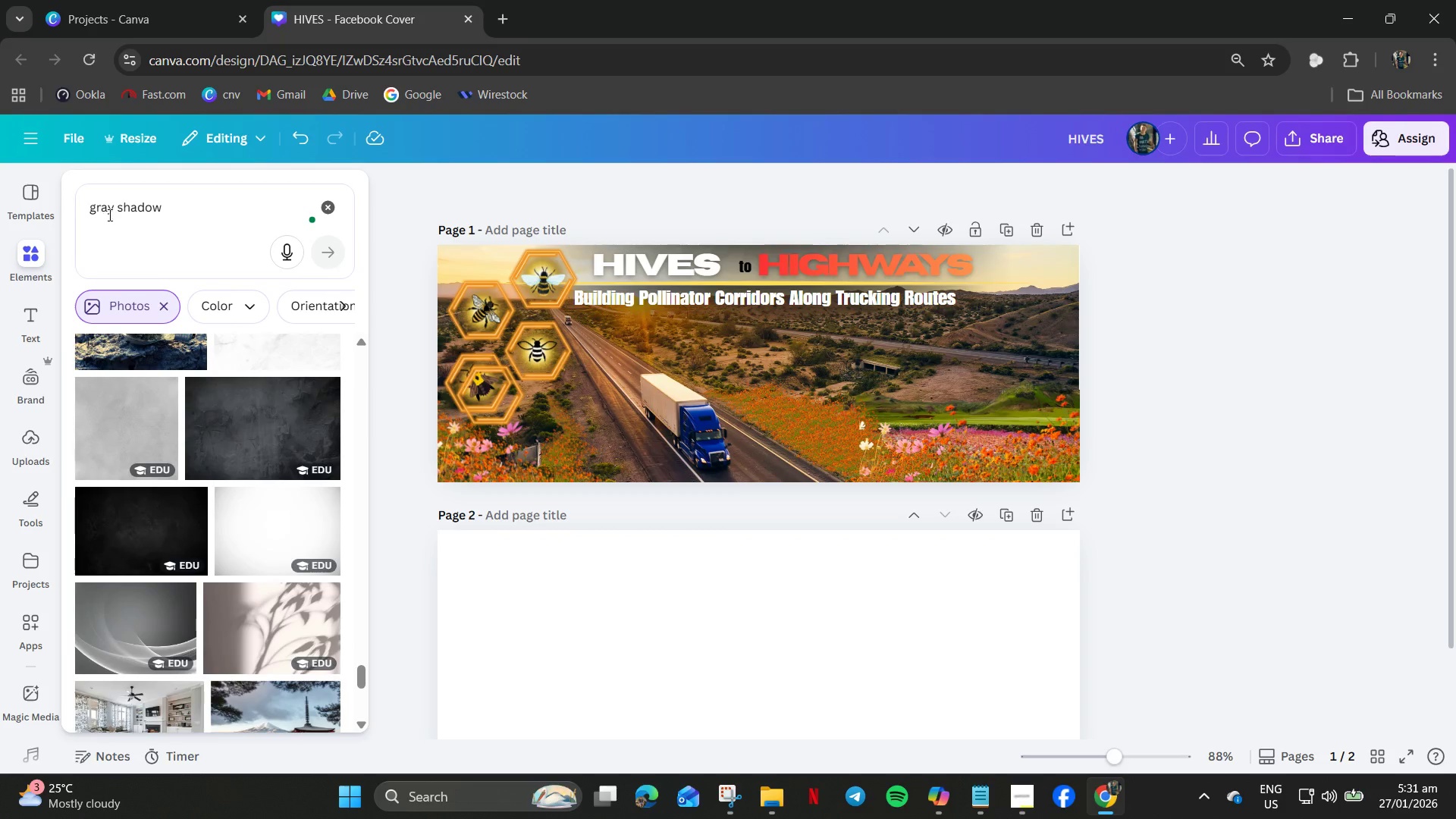 
left_click([327, 209])
 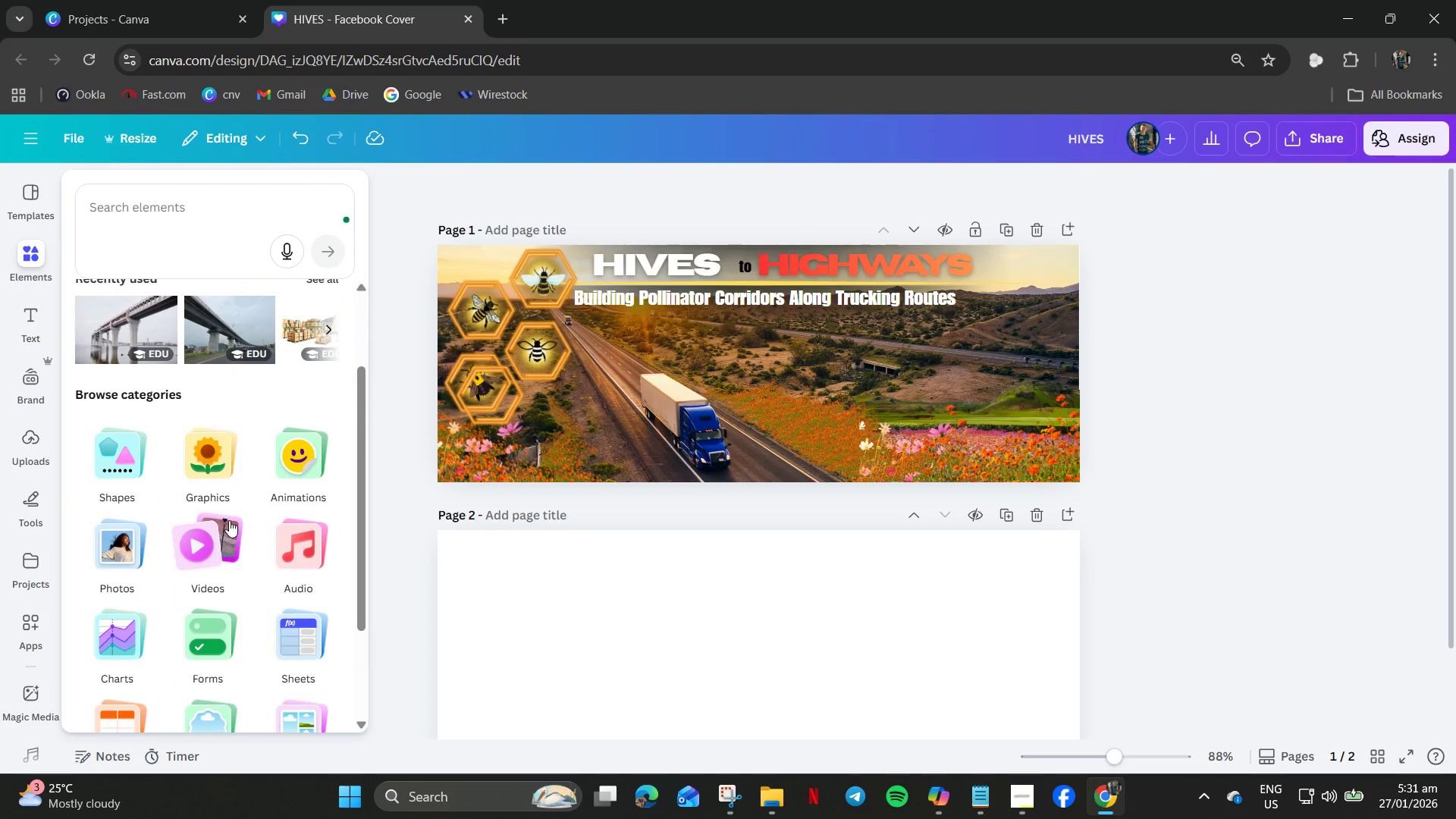 
left_click([214, 459])
 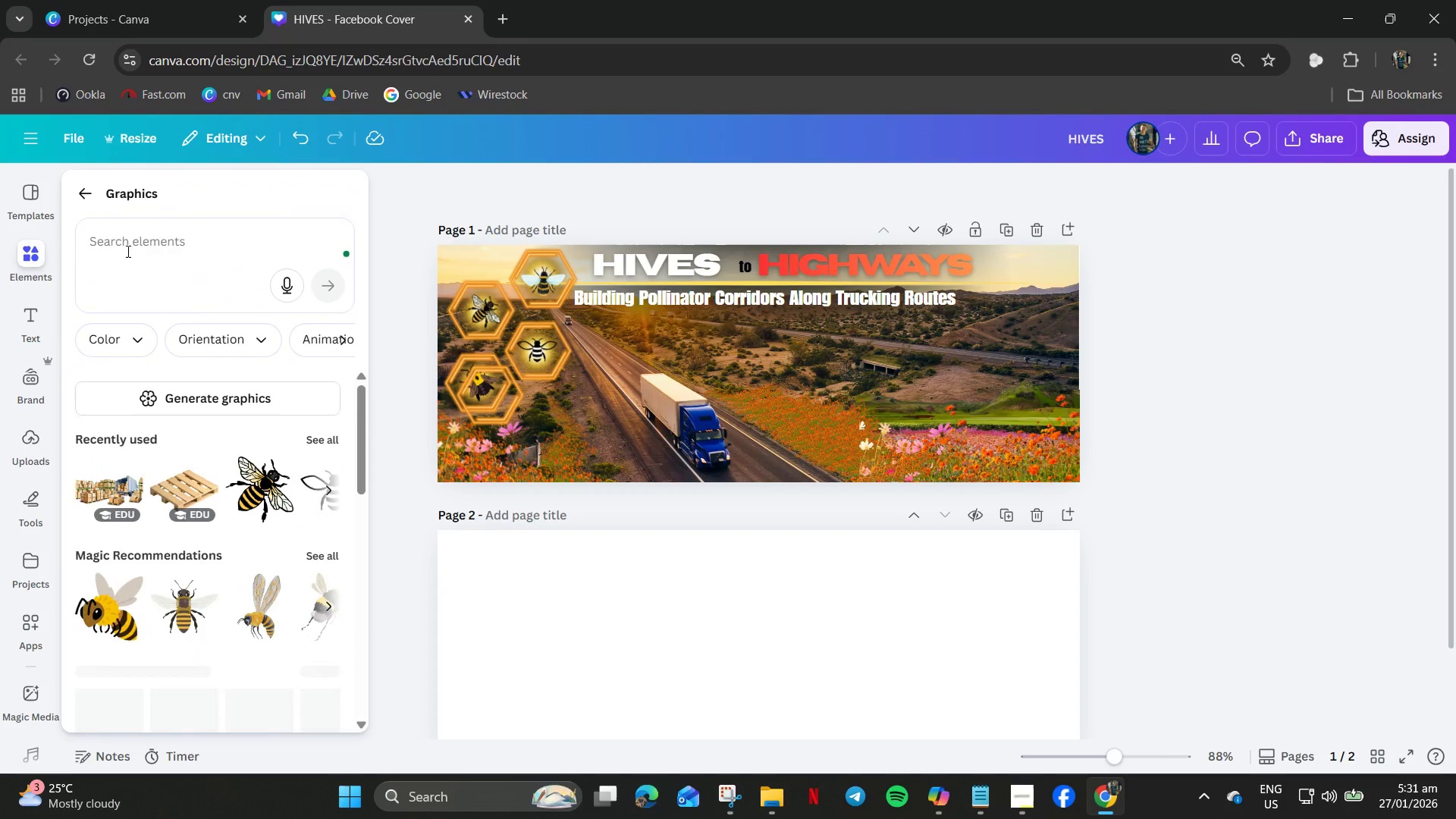 
left_click([127, 251])
 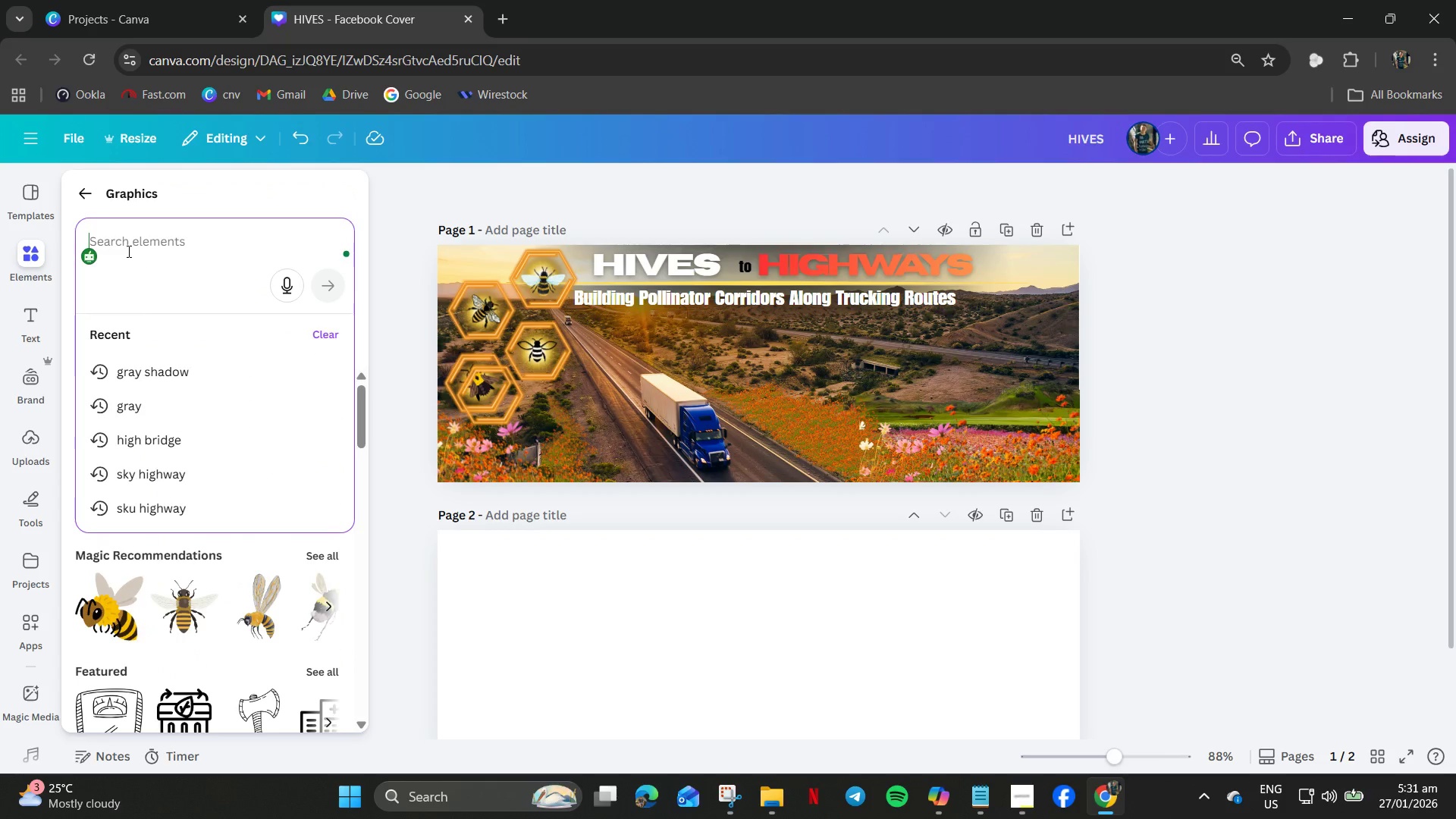 
type(gray)
 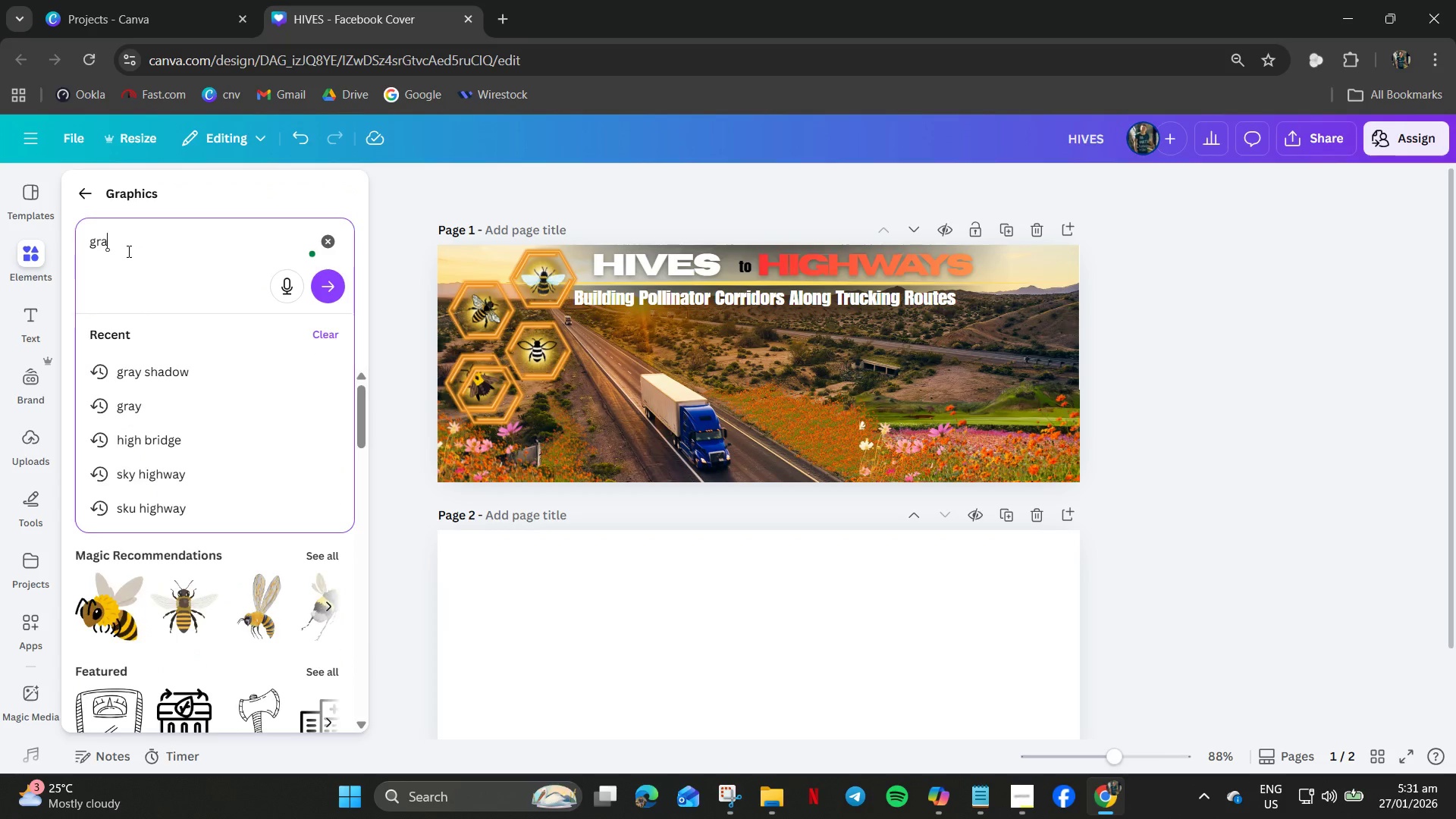 
key(Enter)
 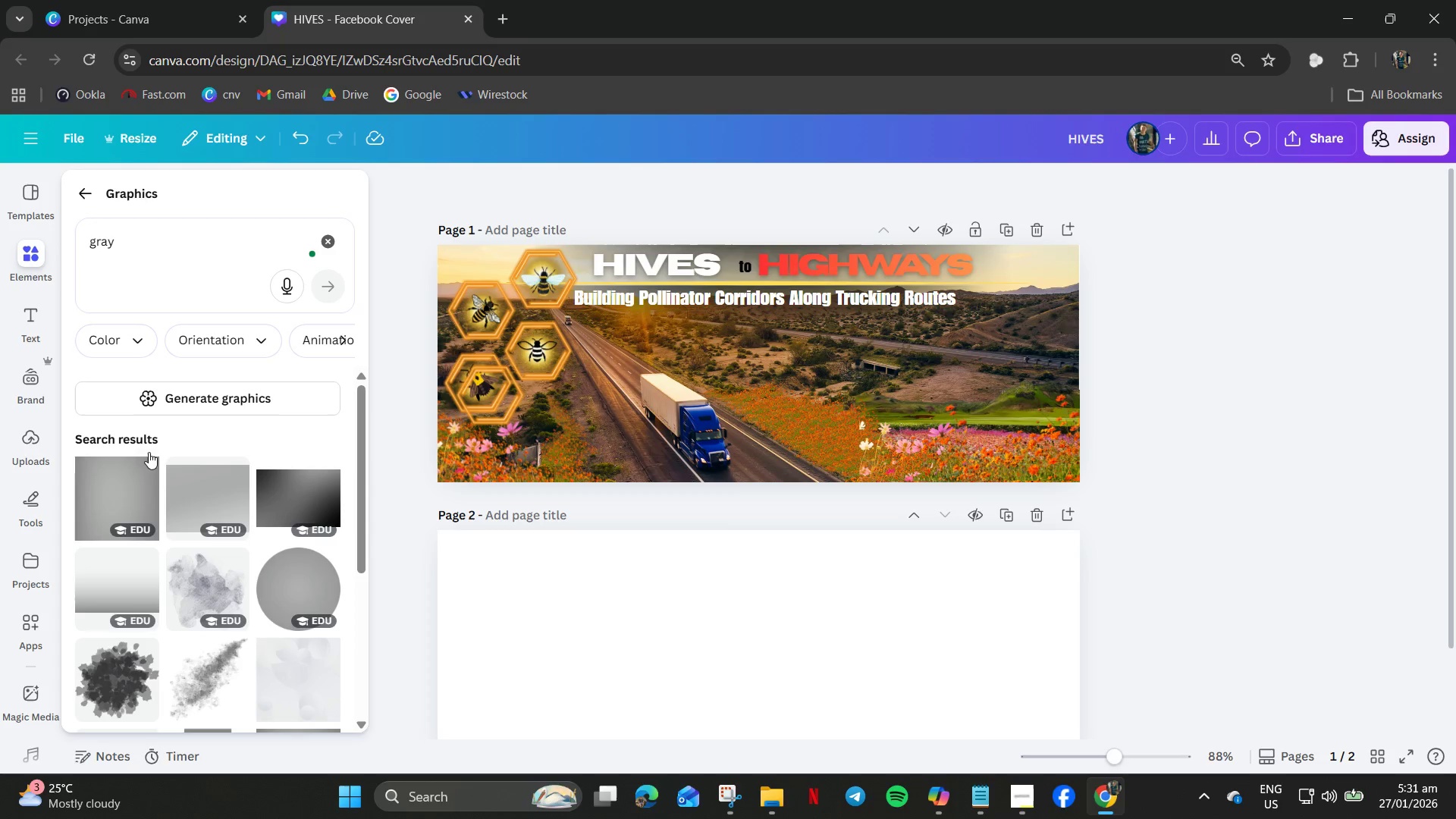 
scroll: coordinate [127, 516], scroll_direction: down, amount: 16.0
 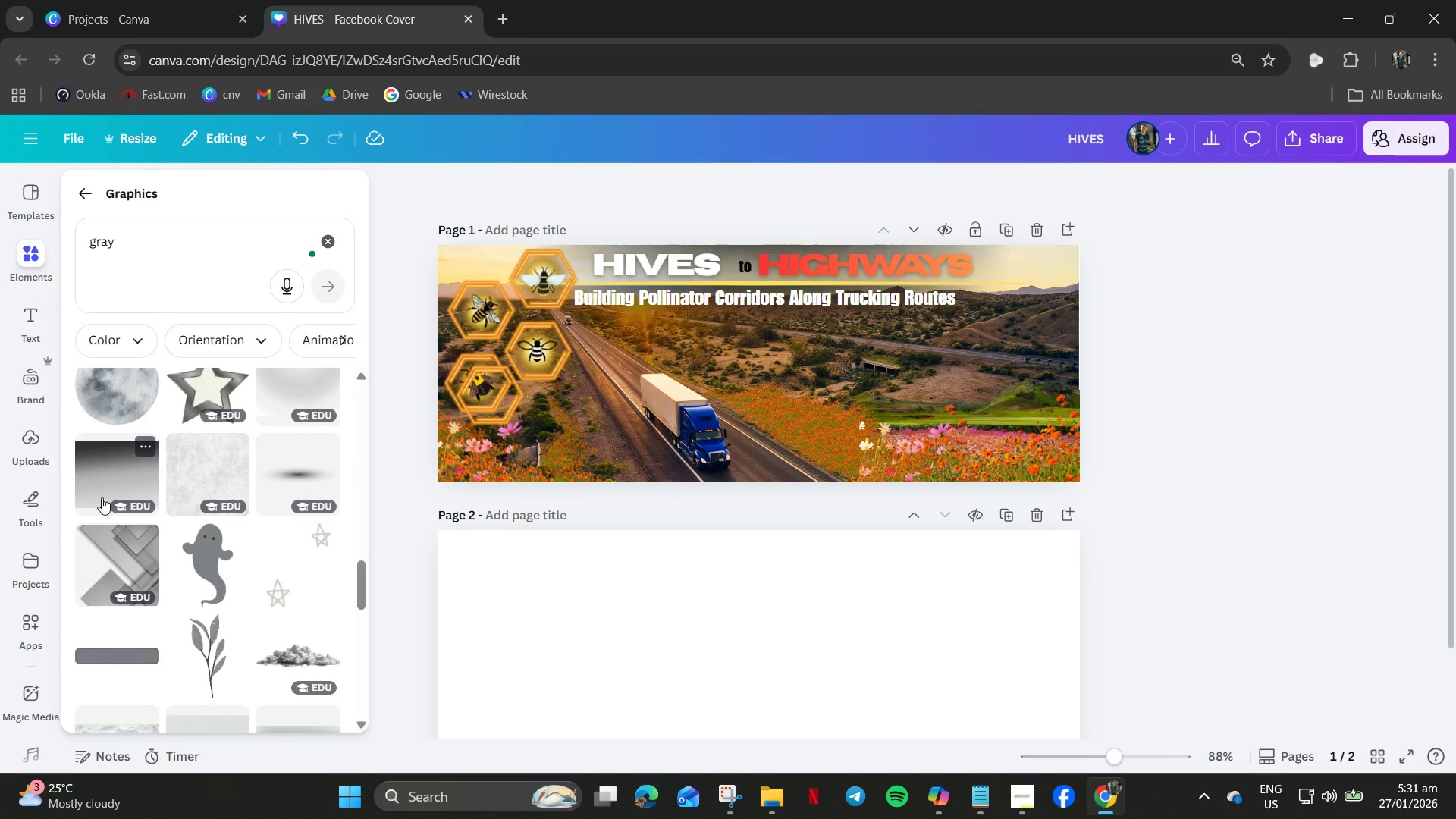 
left_click([106, 469])
 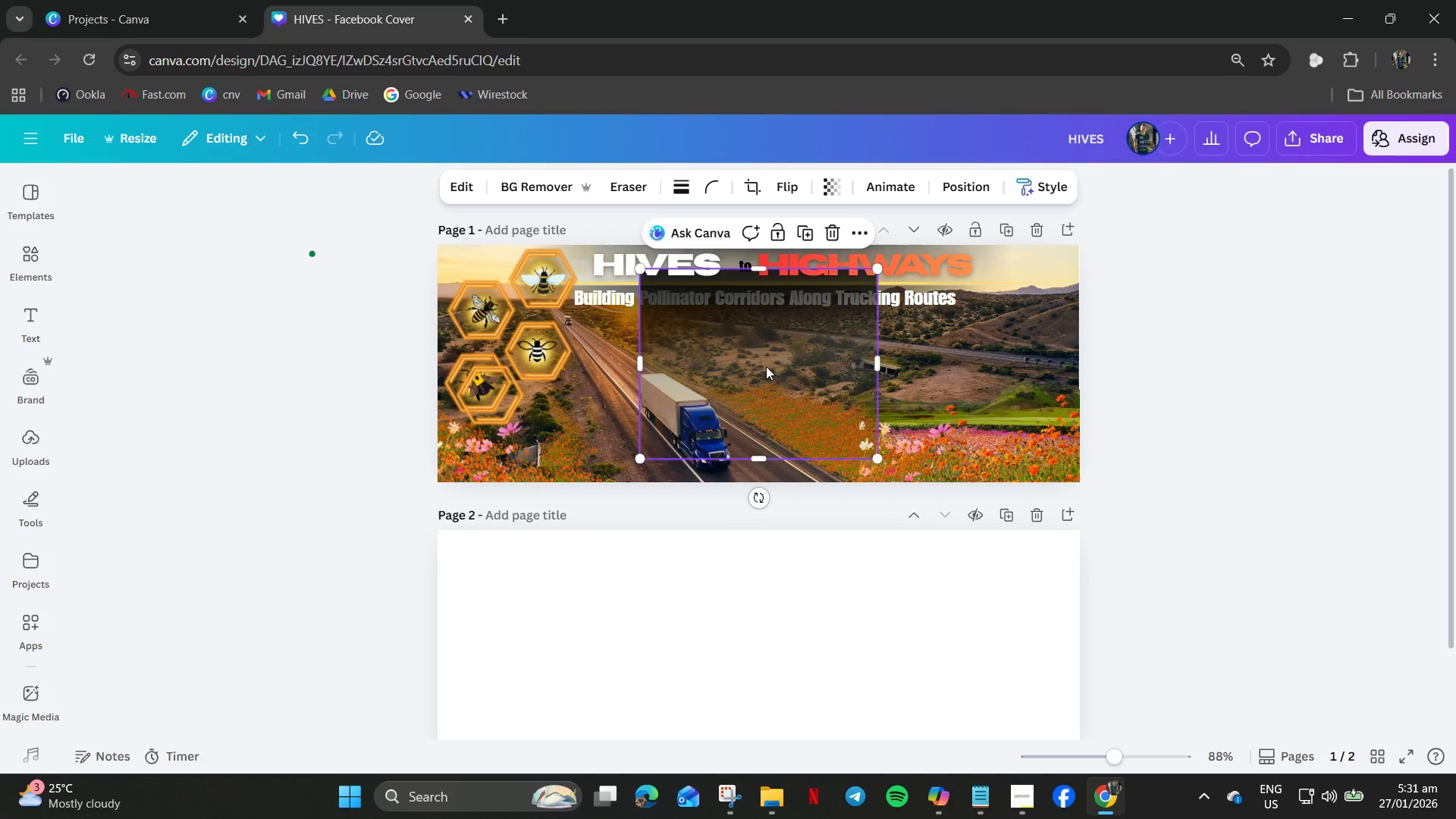 
left_click_drag(start_coordinate=[768, 356], to_coordinate=[678, 335])
 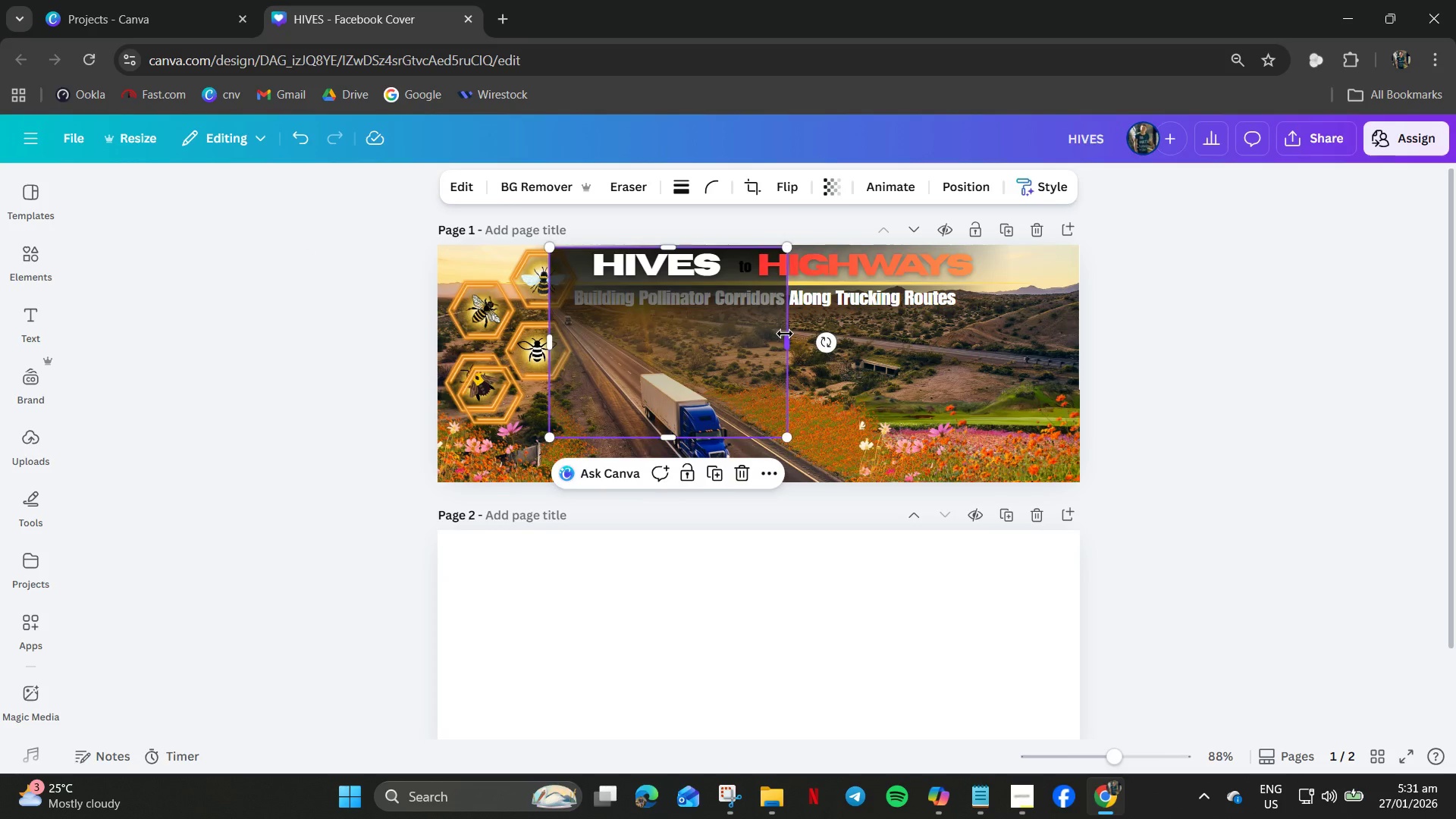 
left_click_drag(start_coordinate=[786, 336], to_coordinate=[1014, 344])
 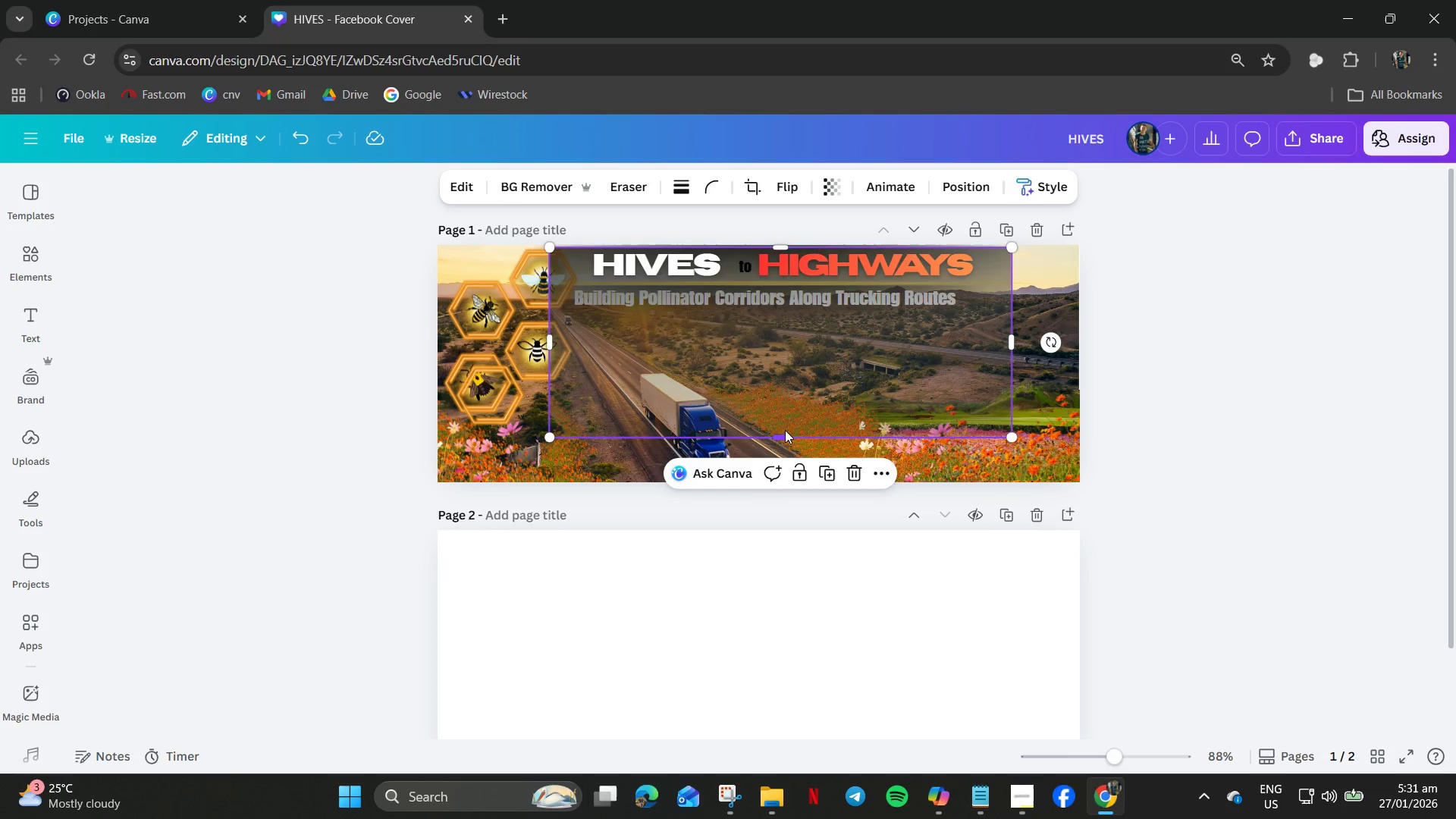 
left_click_drag(start_coordinate=[782, 433], to_coordinate=[786, 327])
 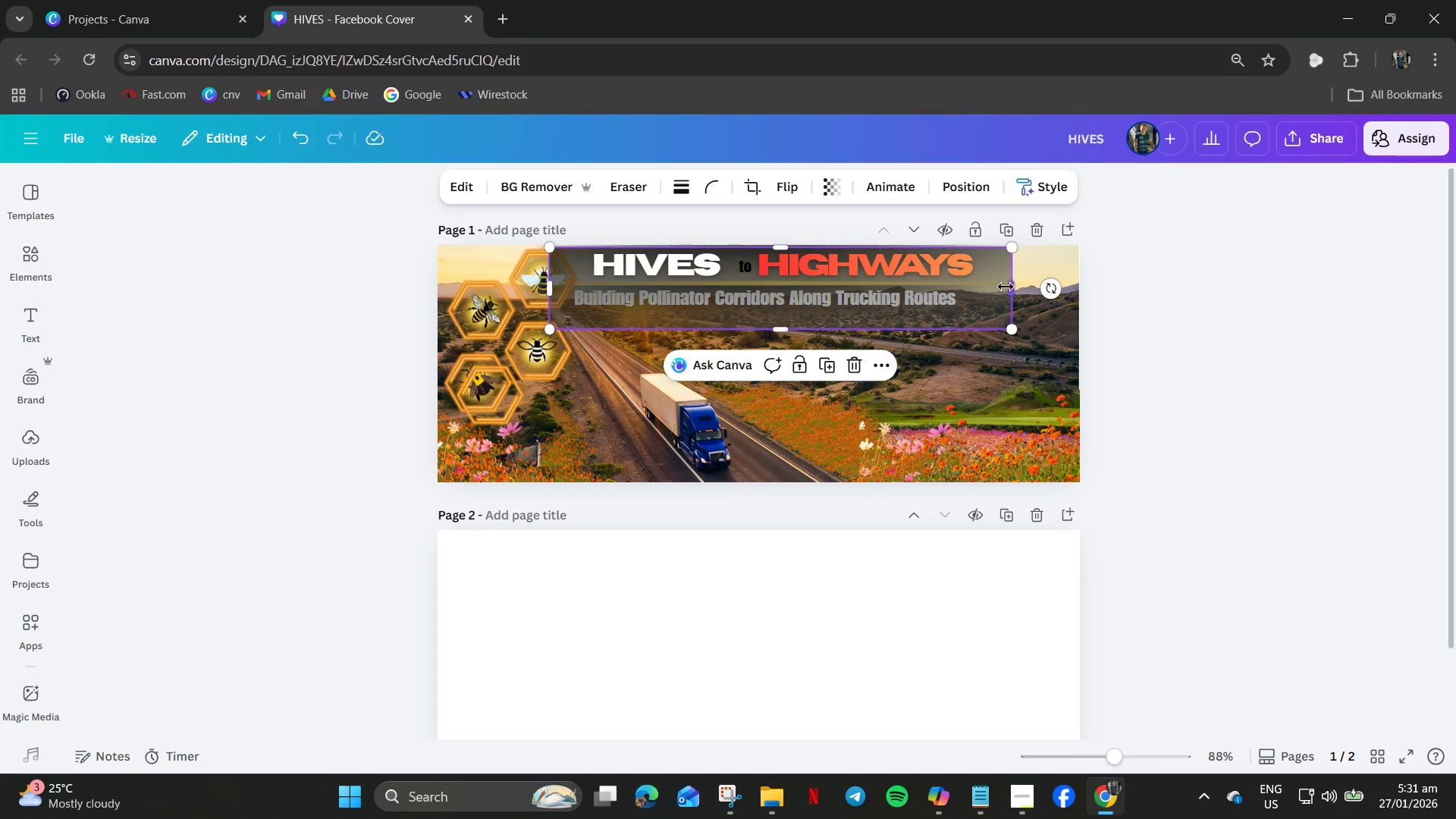 
left_click_drag(start_coordinate=[1003, 287], to_coordinate=[993, 284])
 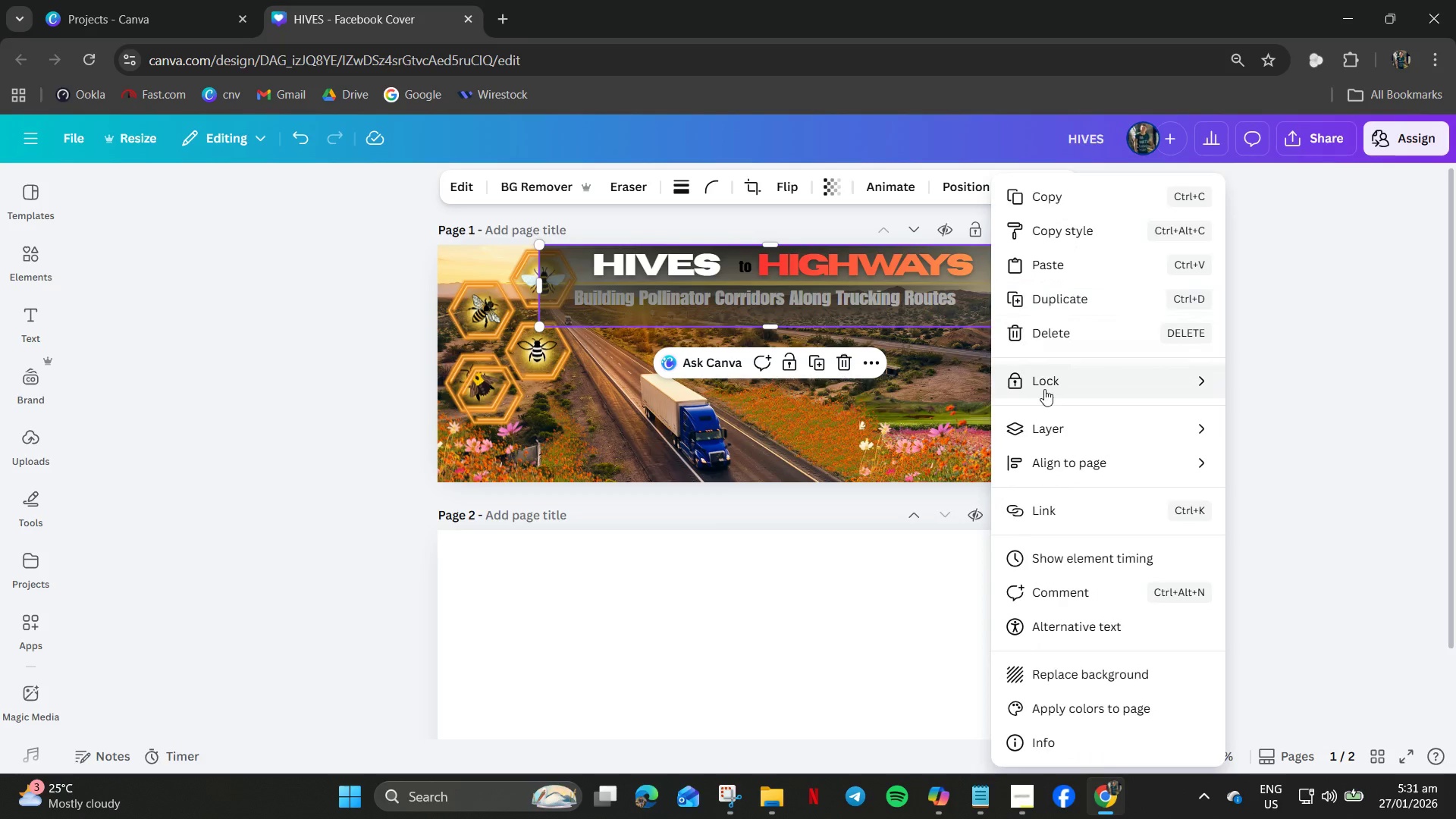 
left_click([1061, 419])
 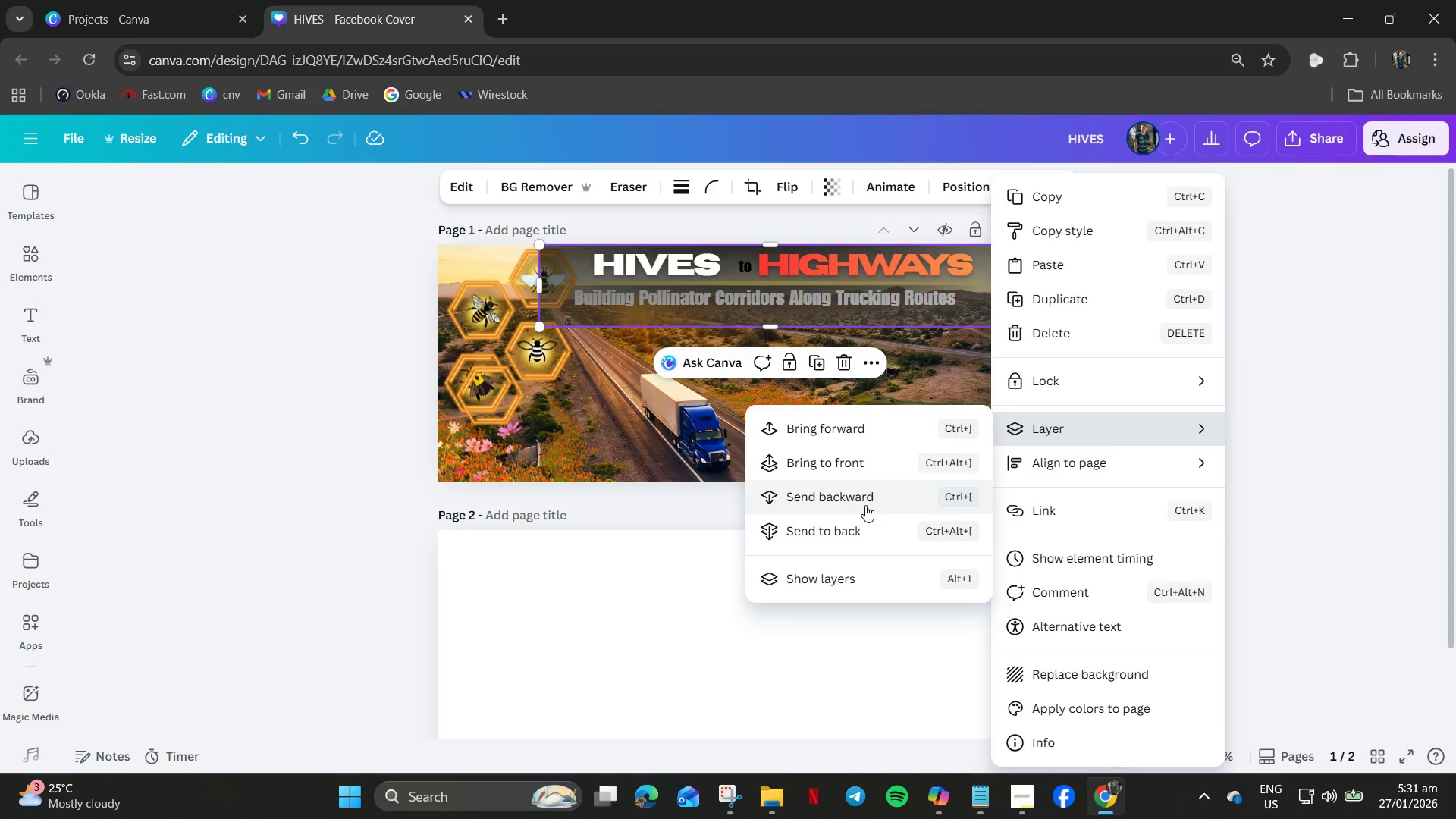 
left_click([861, 503])
 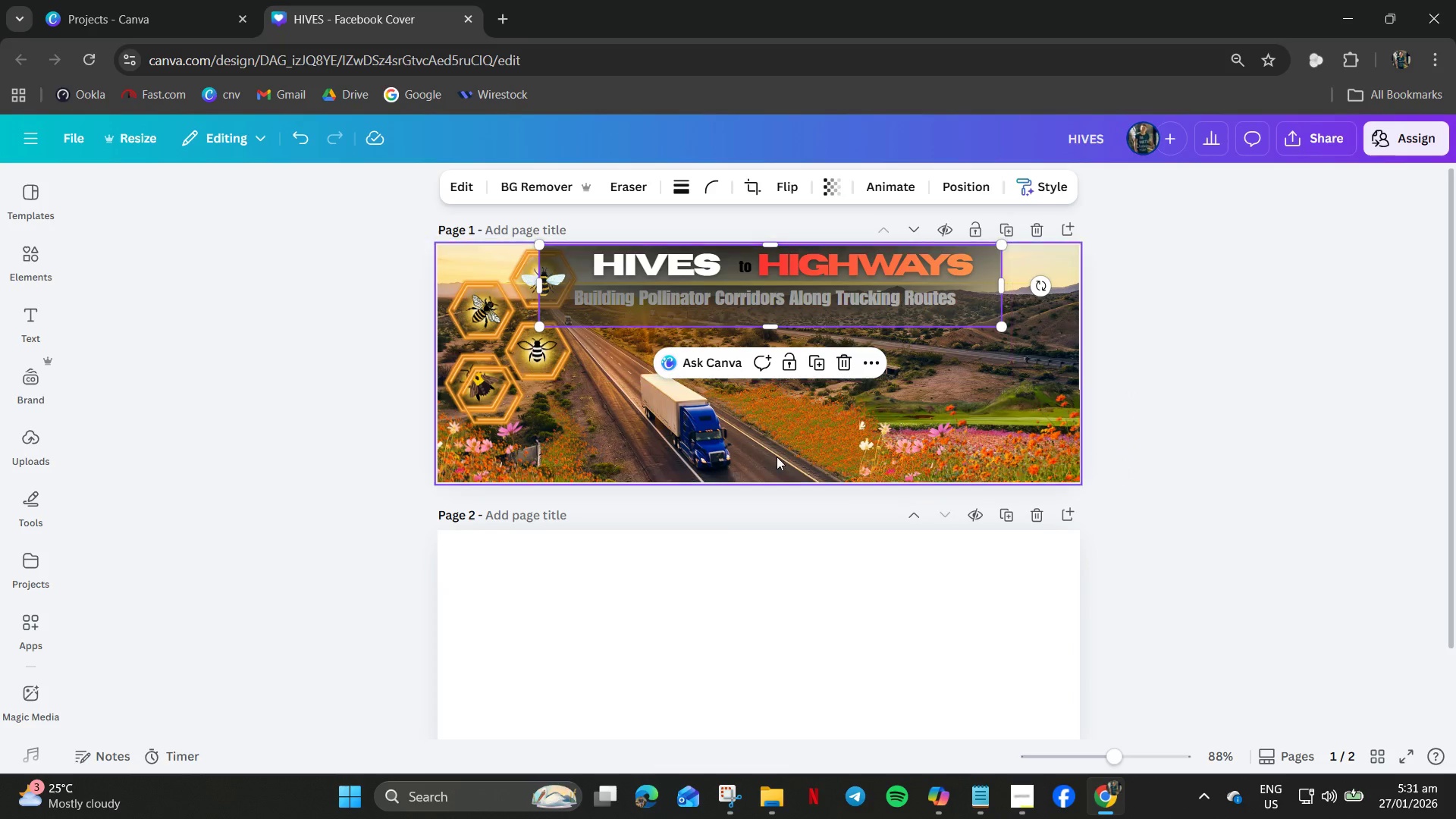 
left_click([689, 573])
 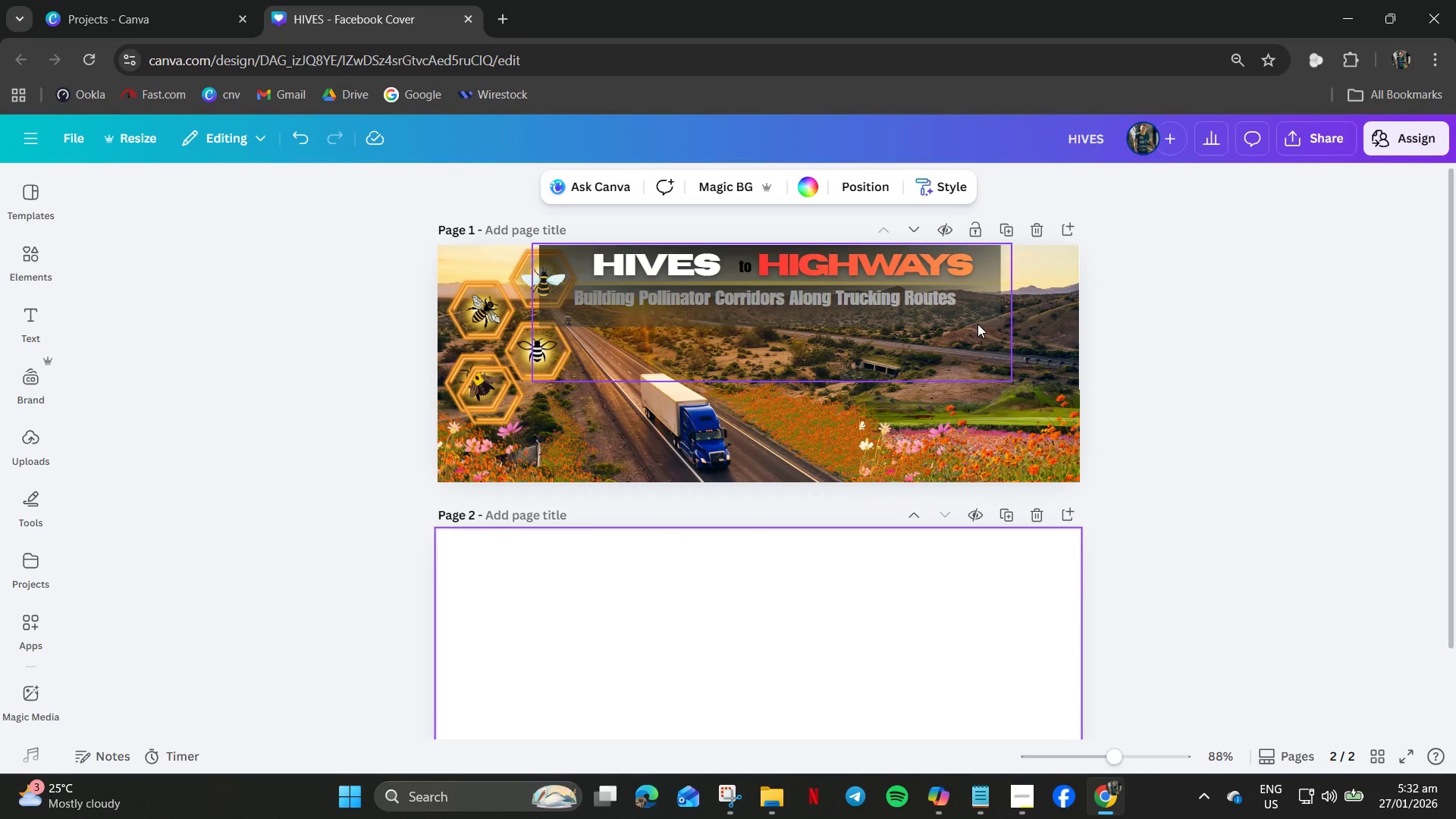 
right_click([987, 318])
 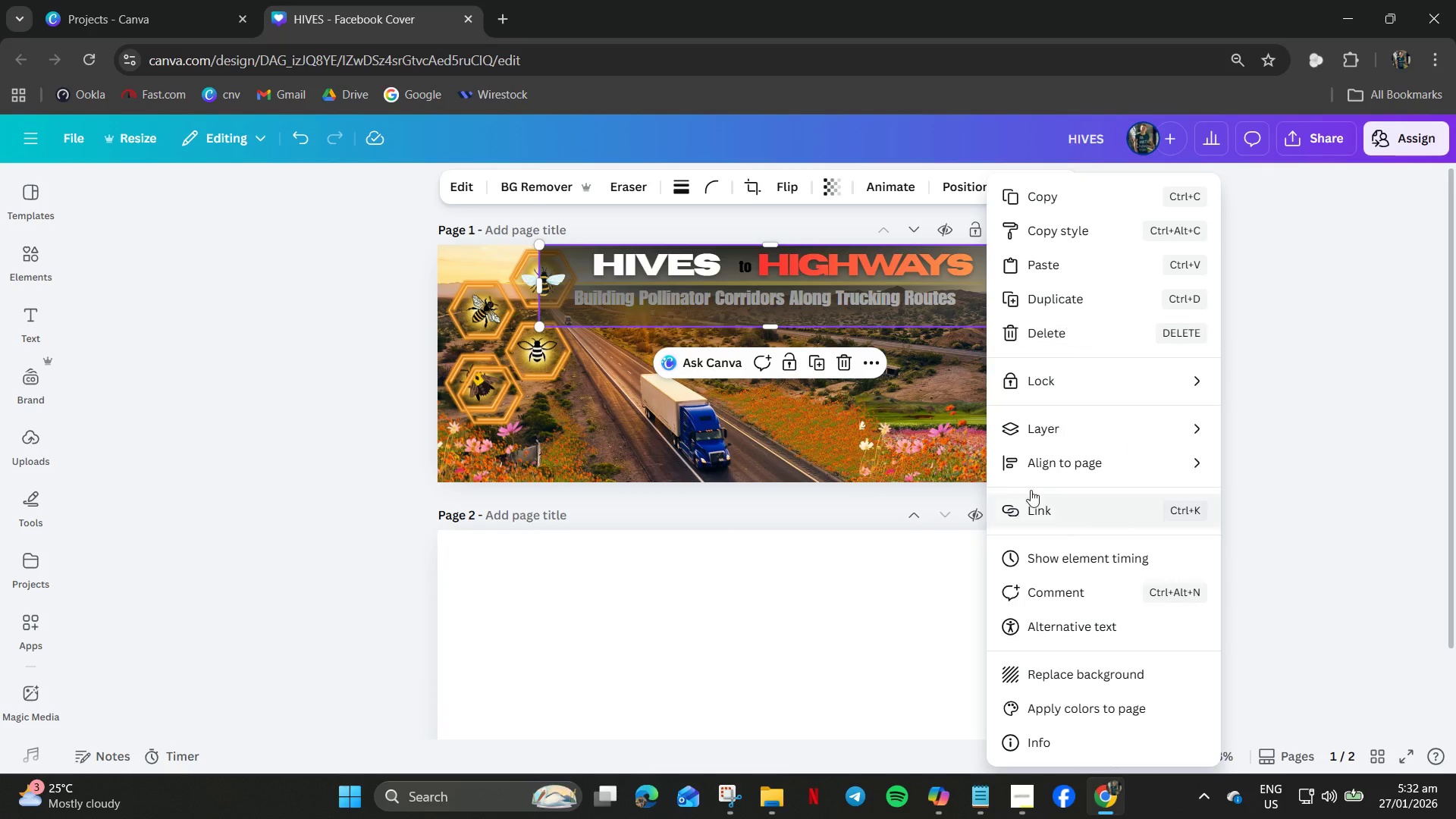 
left_click([1046, 431])
 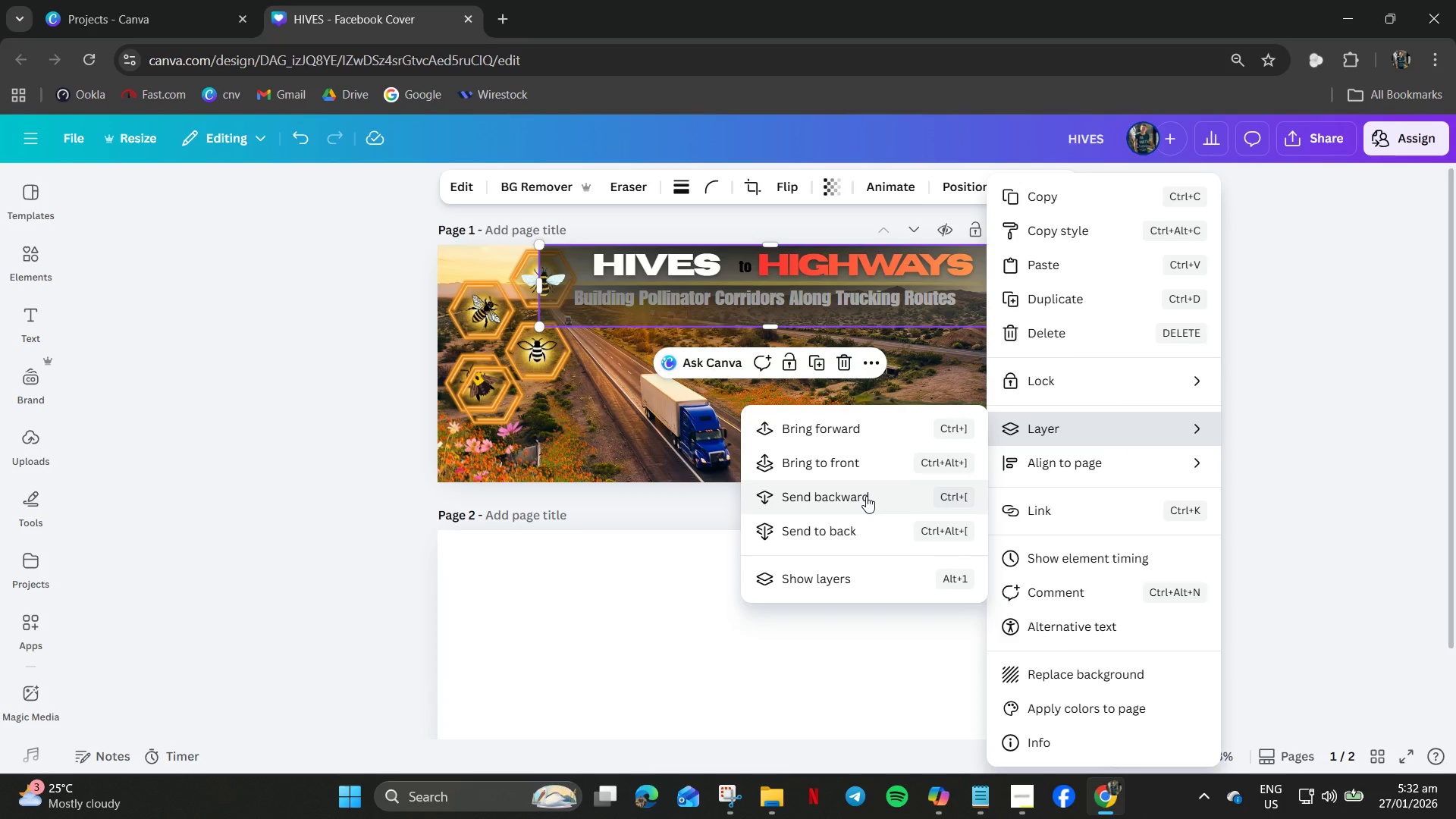 
left_click([866, 496])
 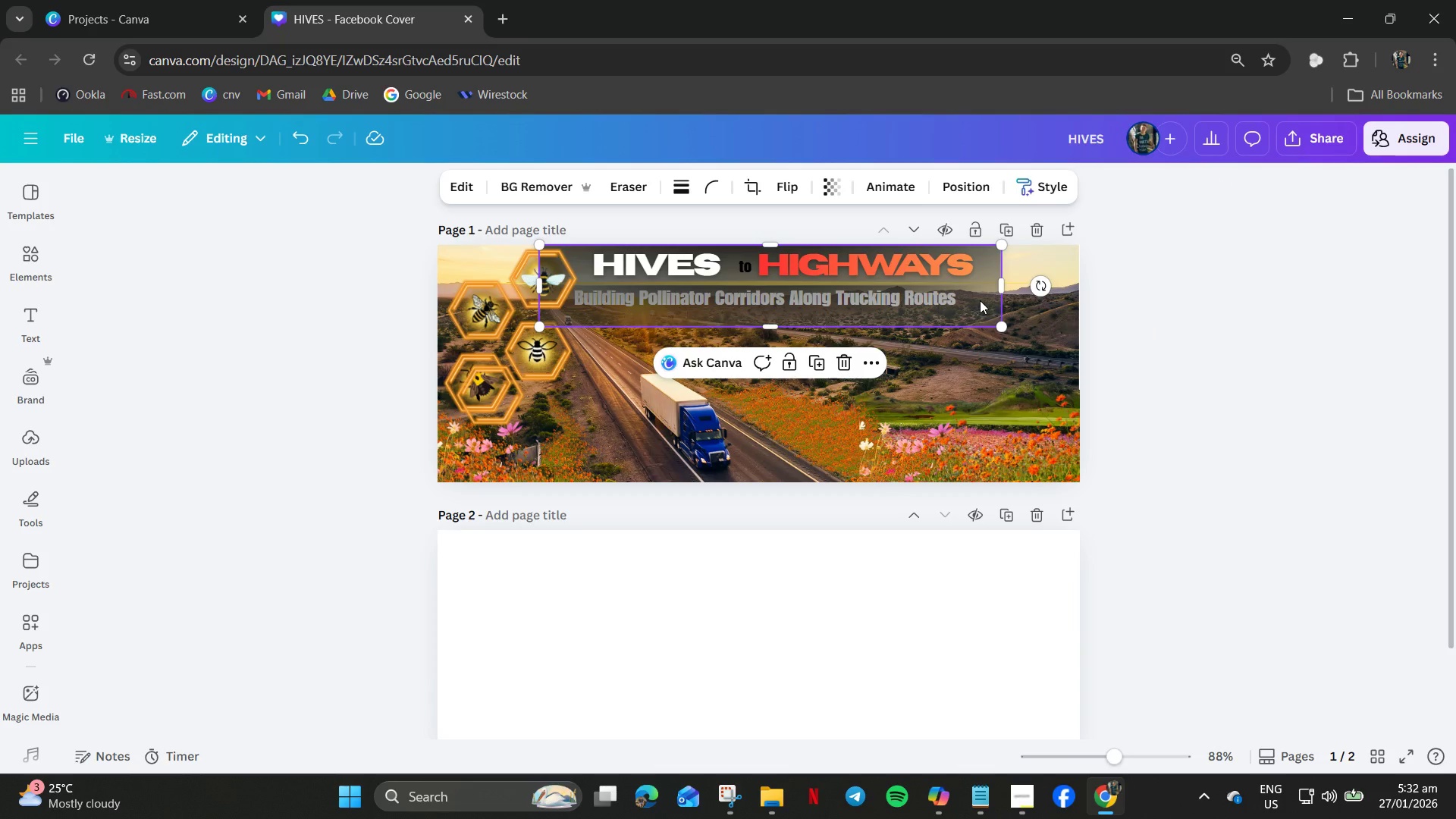 
right_click([980, 300])
 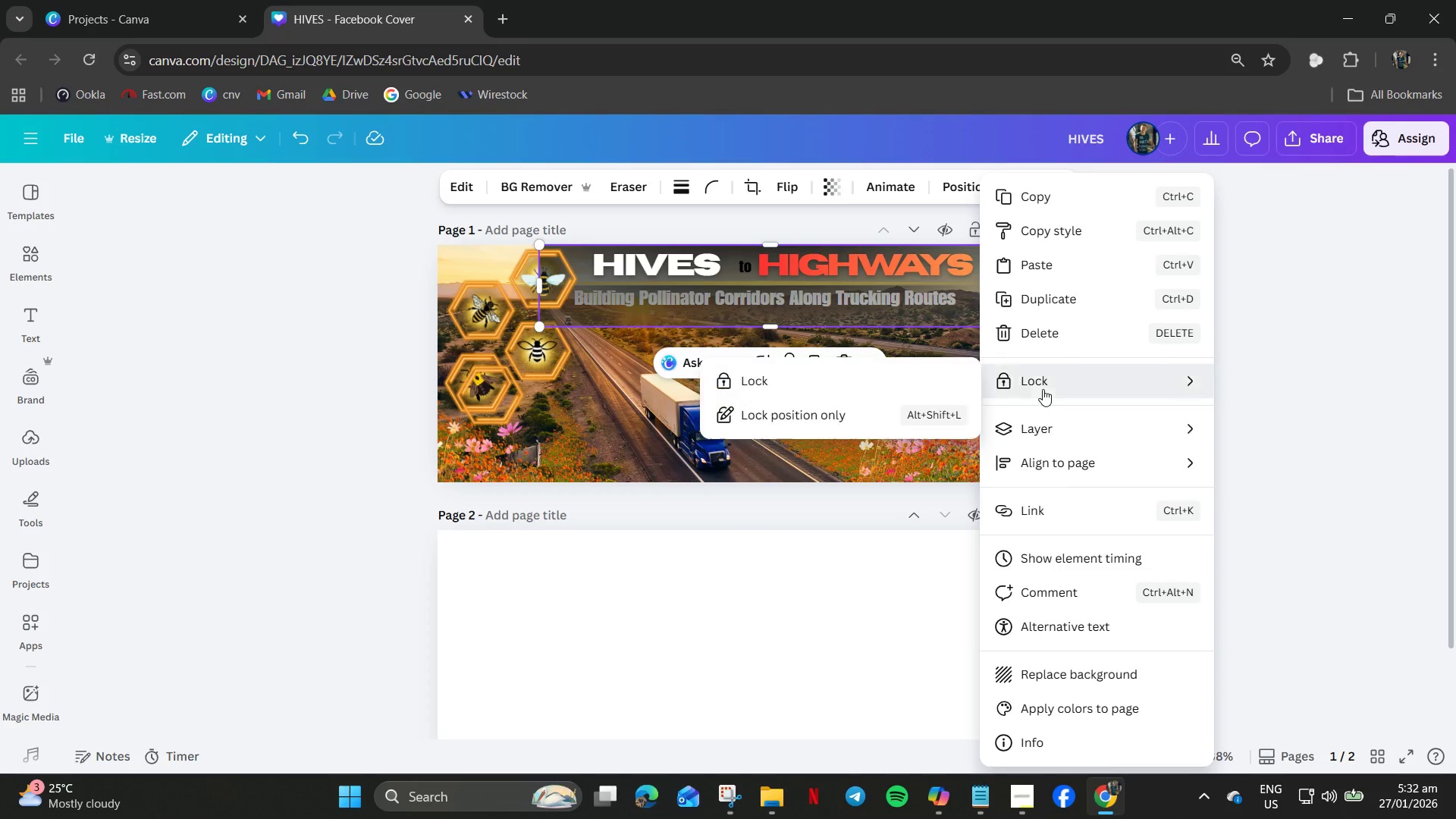 
left_click([1040, 412])
 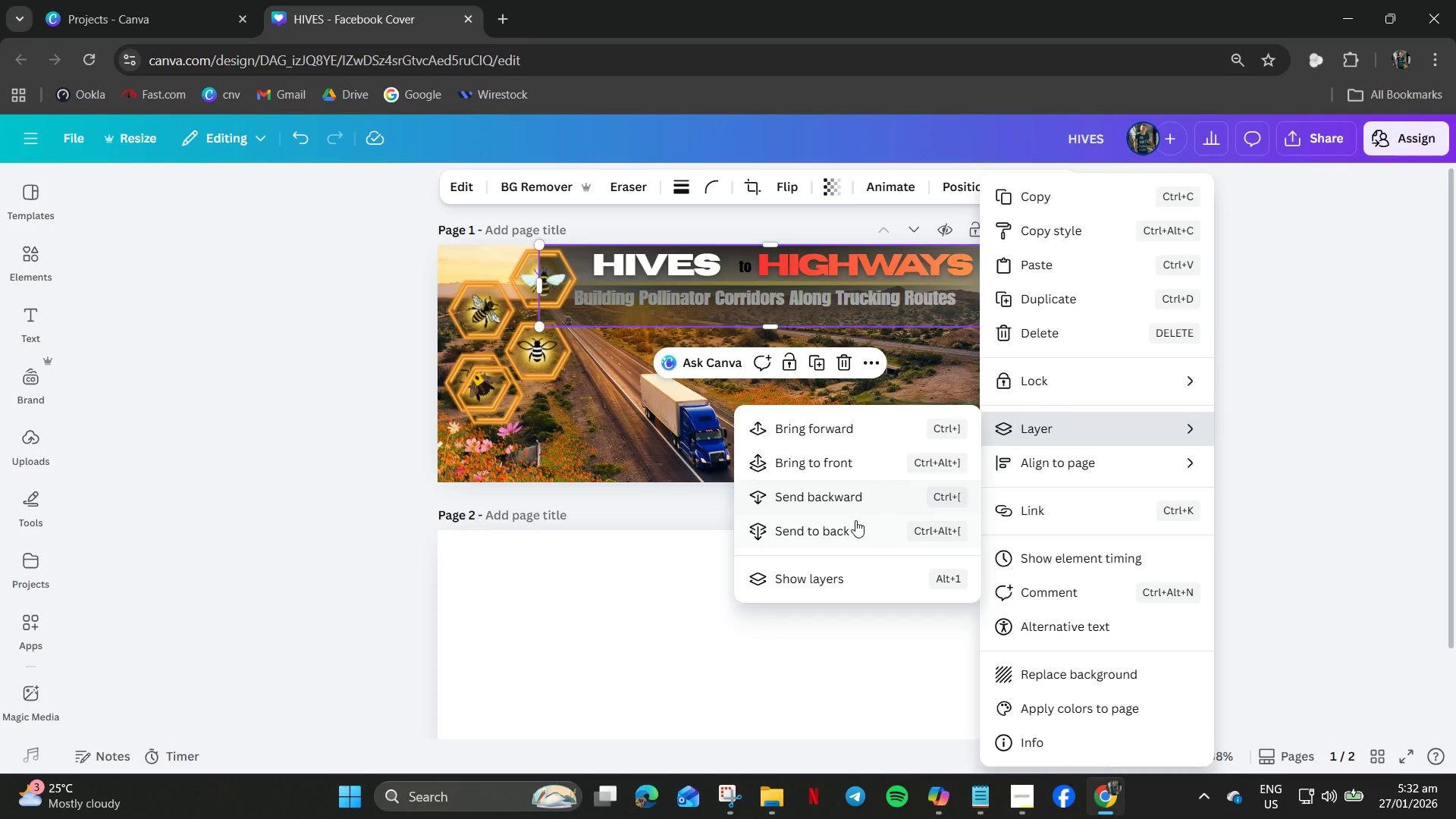 
left_click([852, 525])
 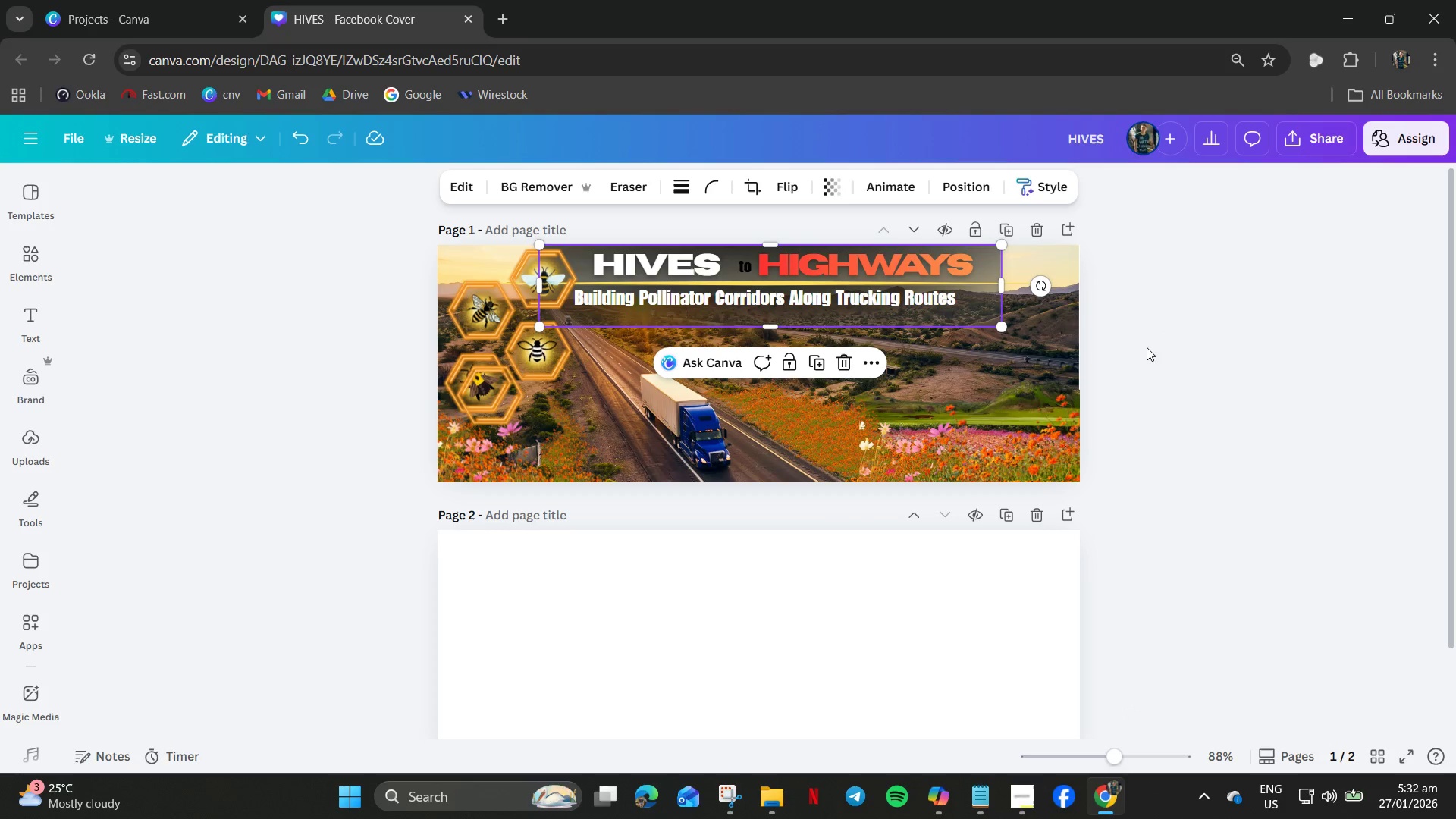 
left_click([1178, 337])
 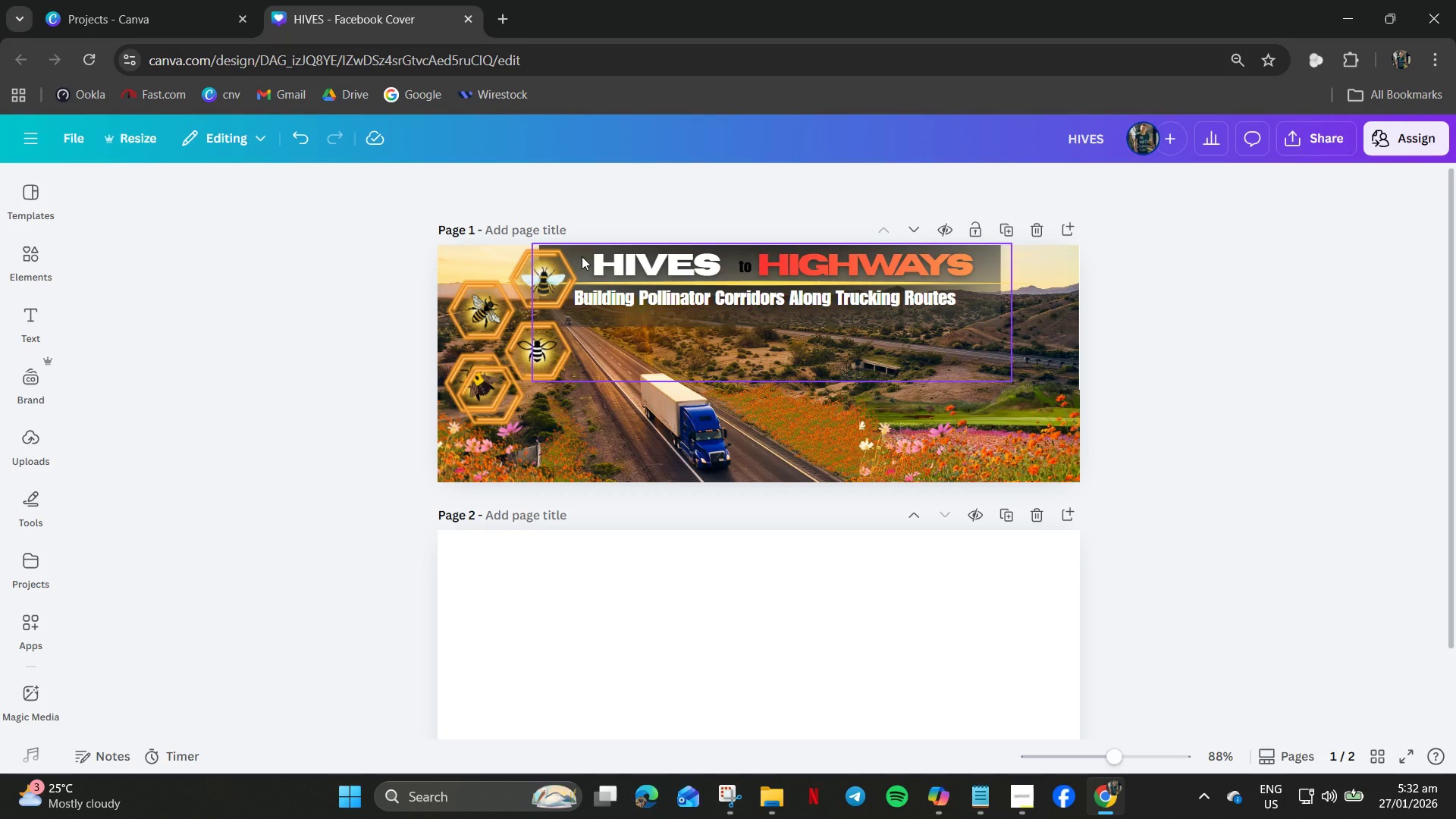 
left_click([579, 255])
 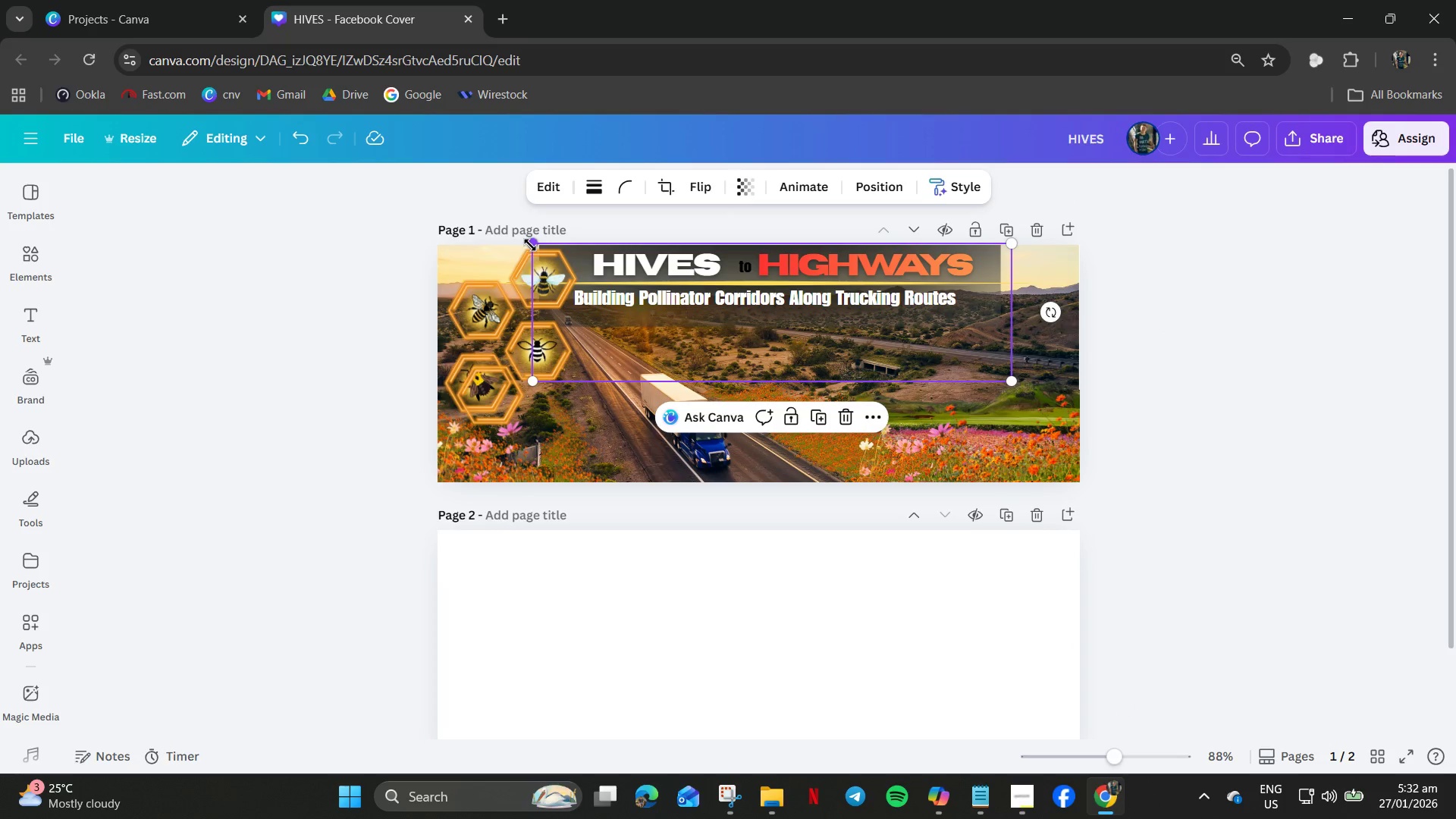 
left_click_drag(start_coordinate=[532, 245], to_coordinate=[421, 249])
 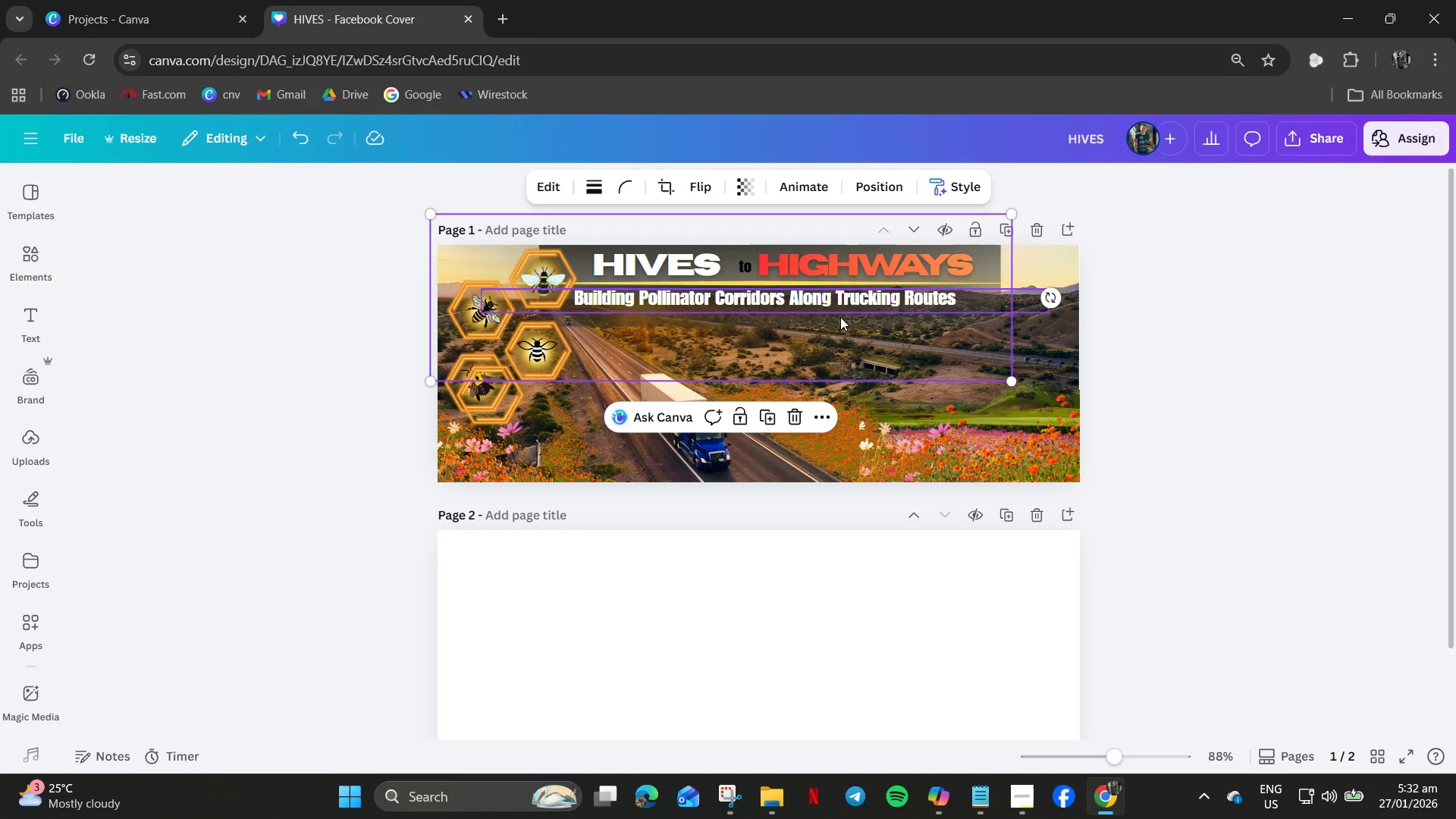 
key(Control+Z)
 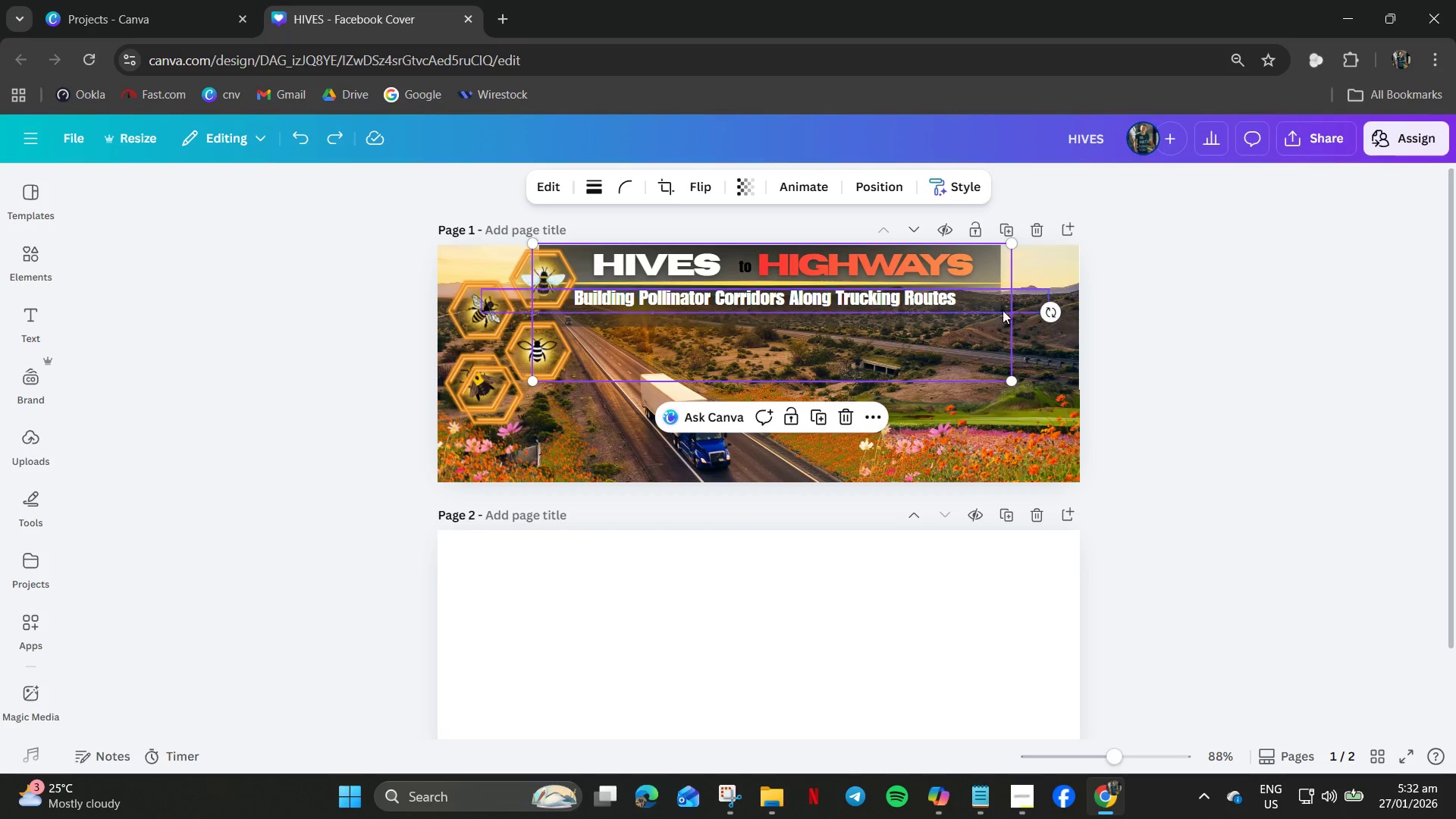 
left_click_drag(start_coordinate=[999, 329], to_coordinate=[848, 415])
 